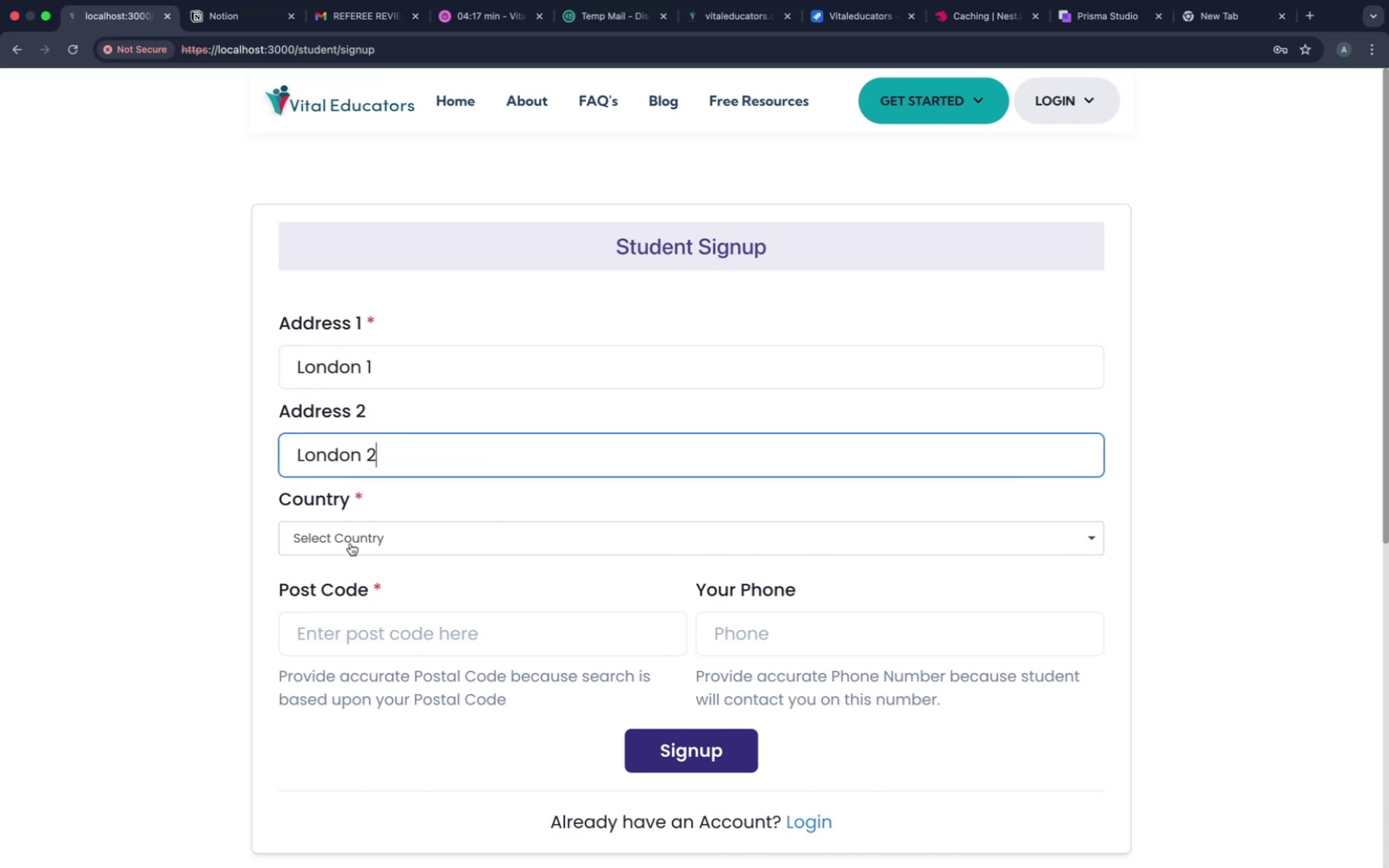 
left_click([350, 543])
 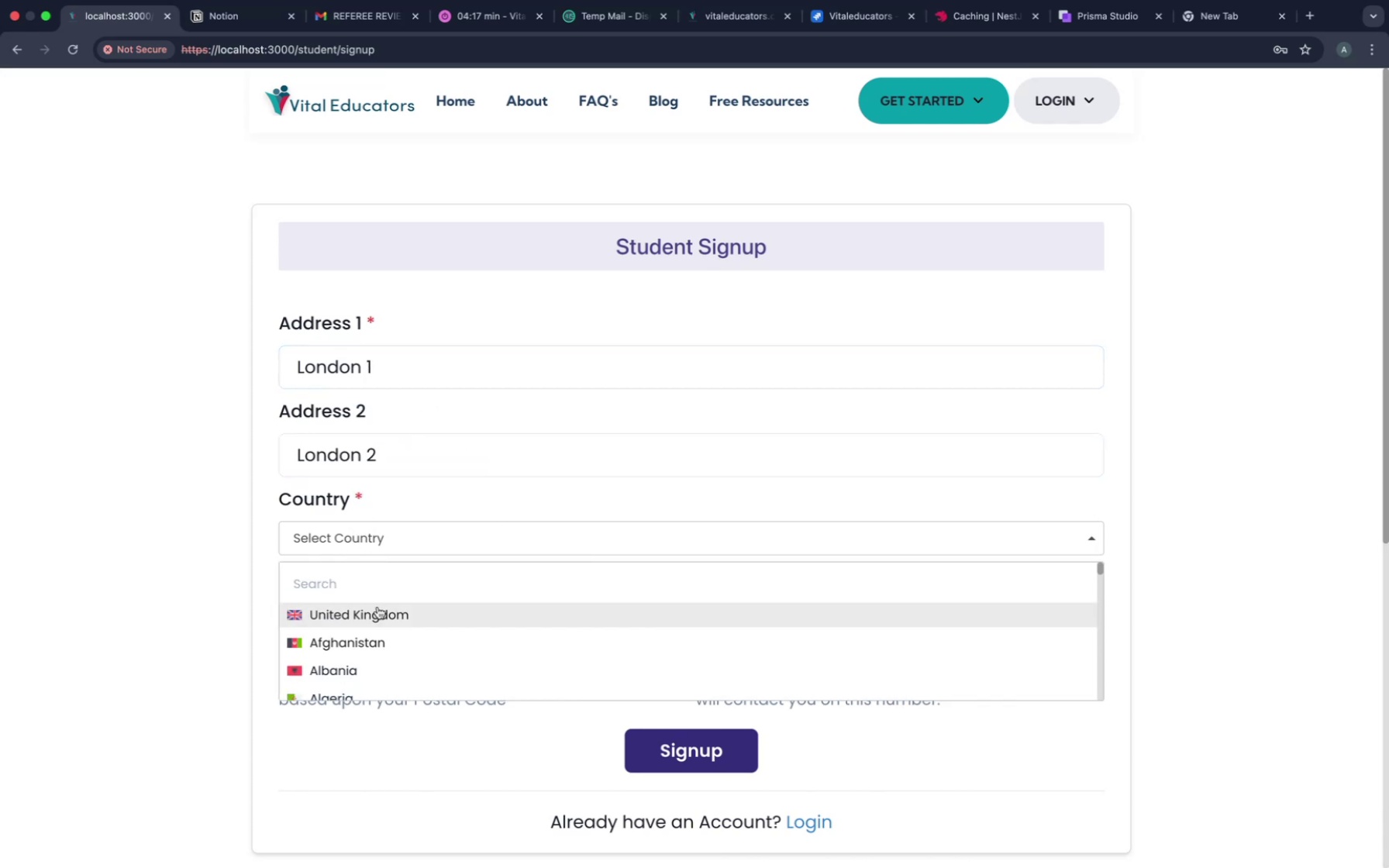 
left_click([379, 619])
 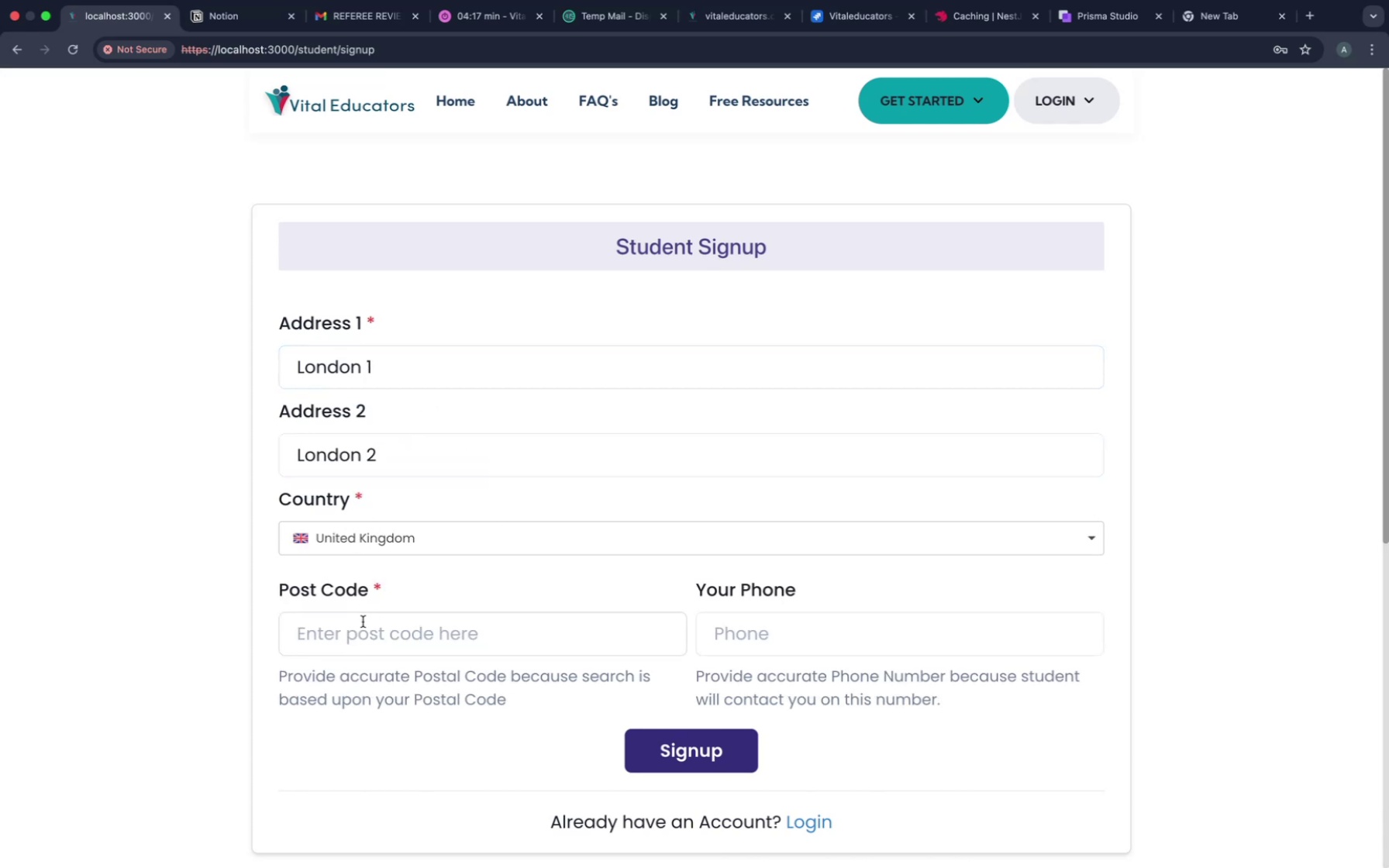 
left_click([363, 622])
 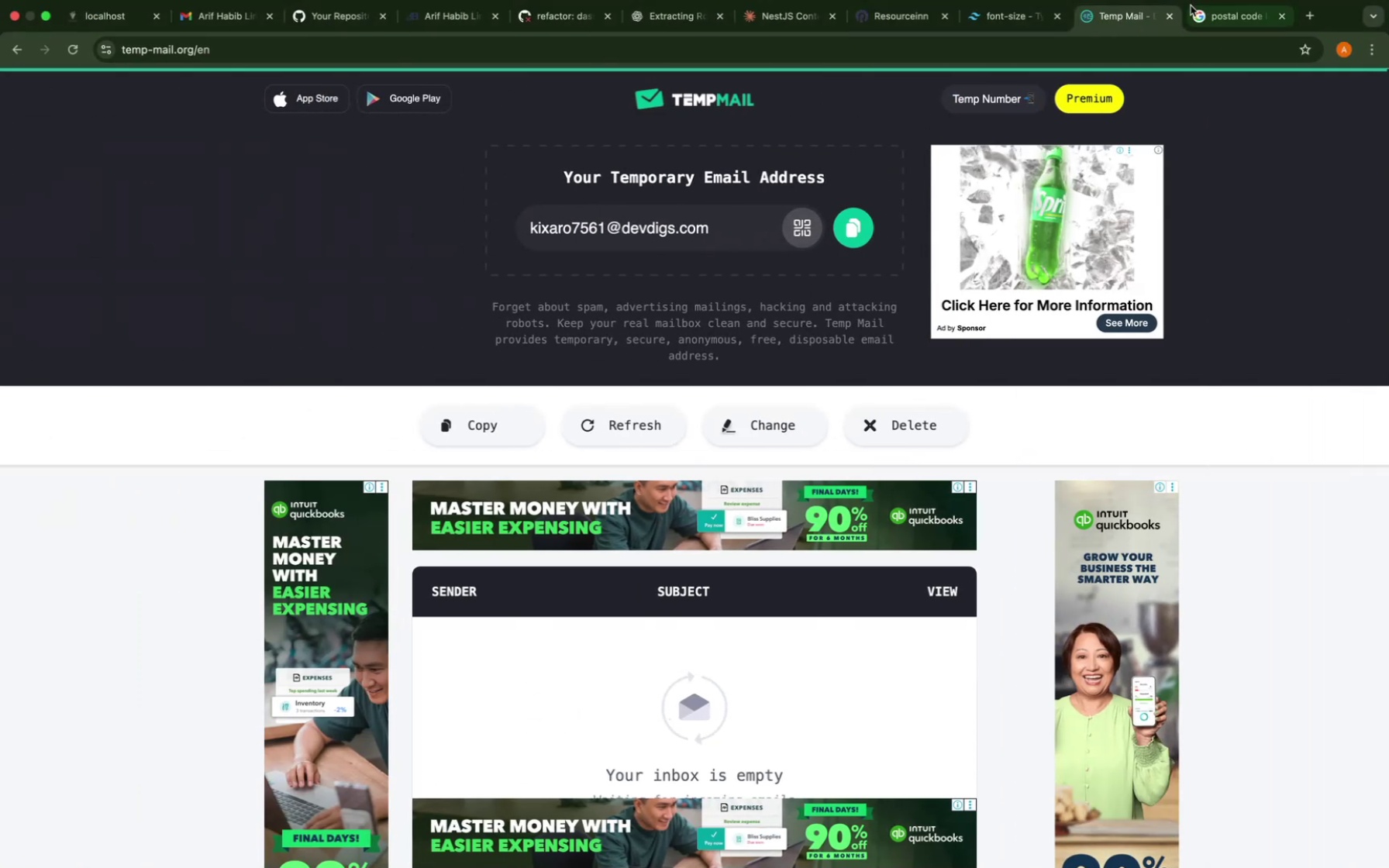 
left_click([1225, 18])
 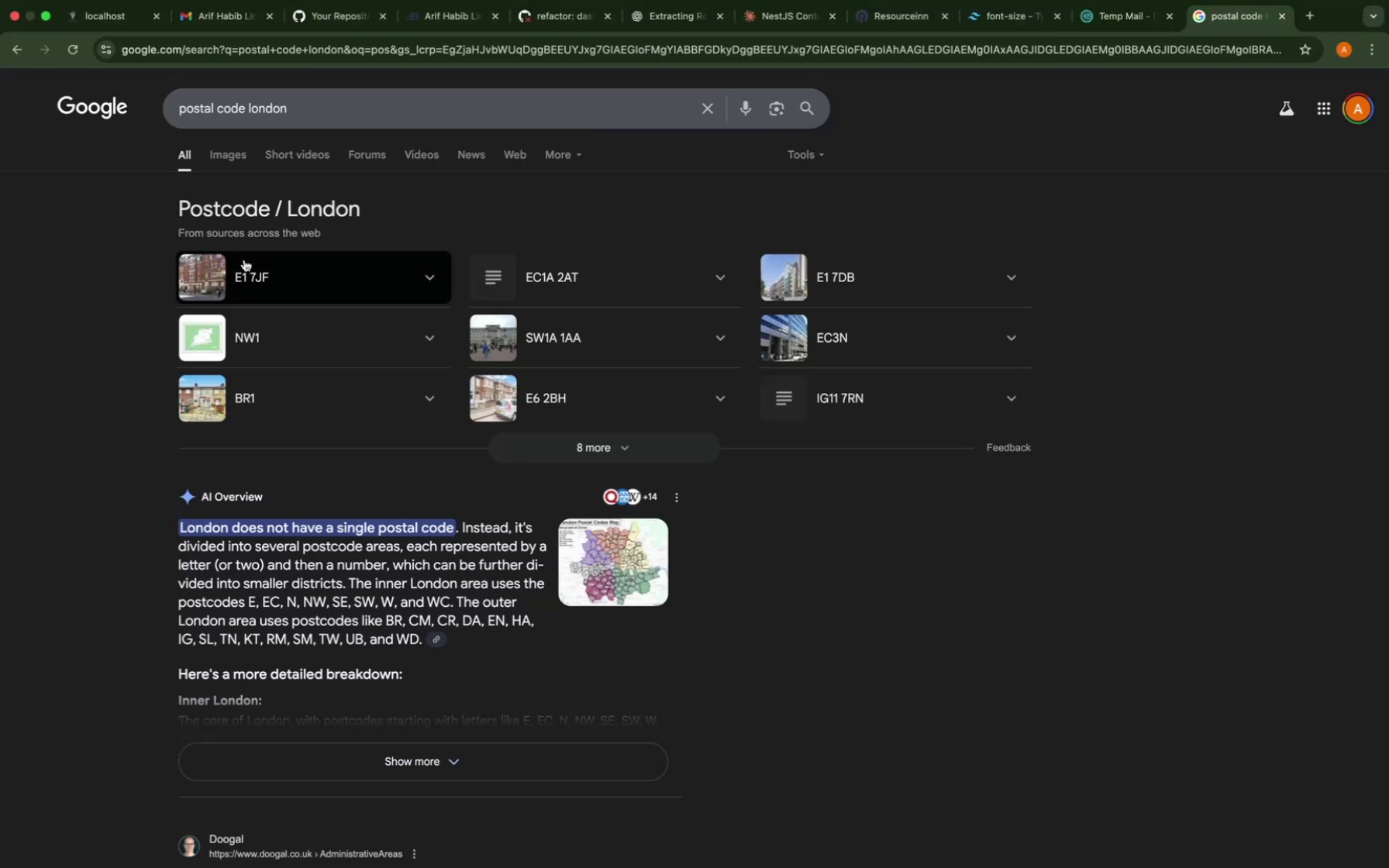 
left_click_drag(start_coordinate=[231, 273], to_coordinate=[288, 274])
 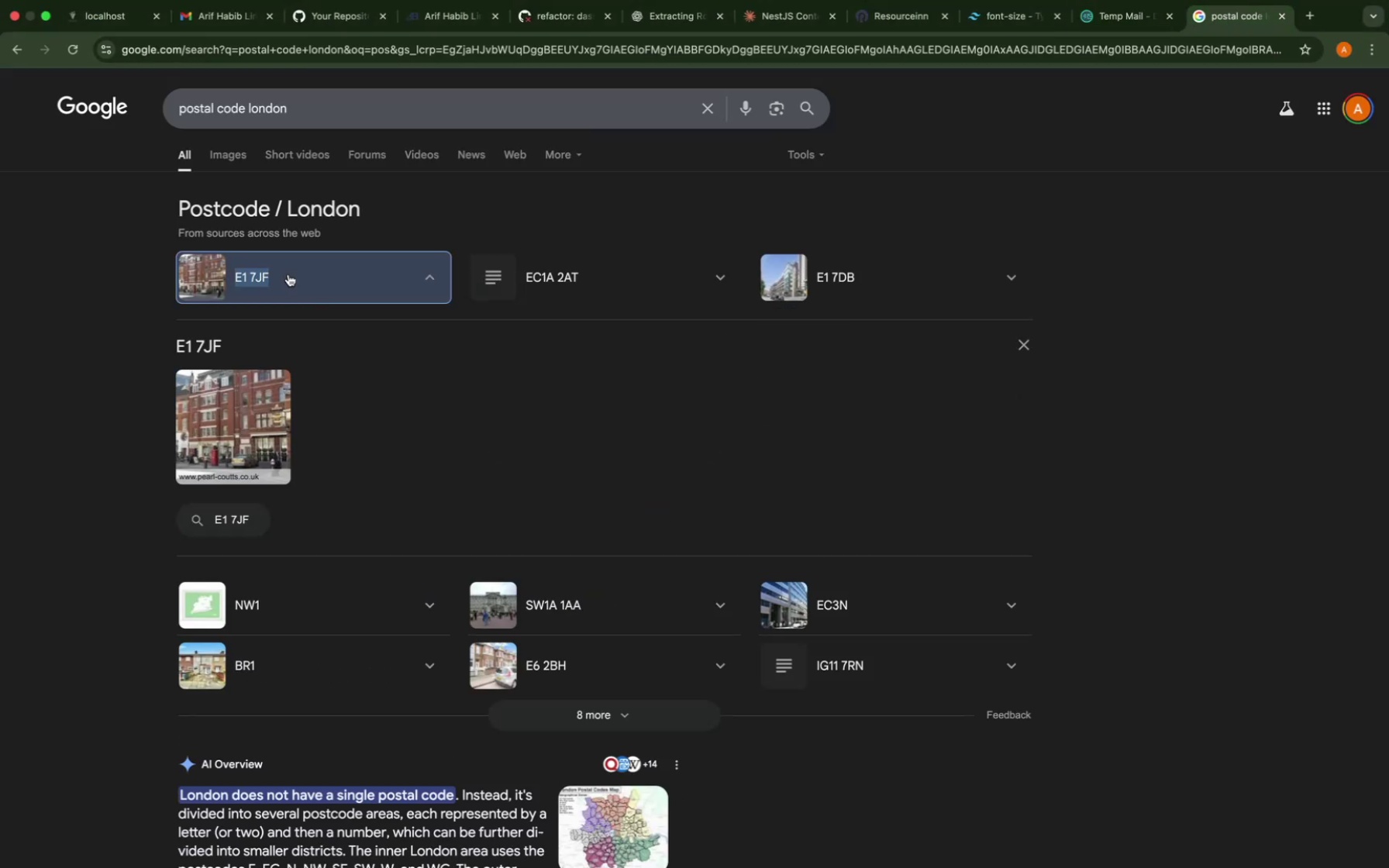 
key(Meta+C)
 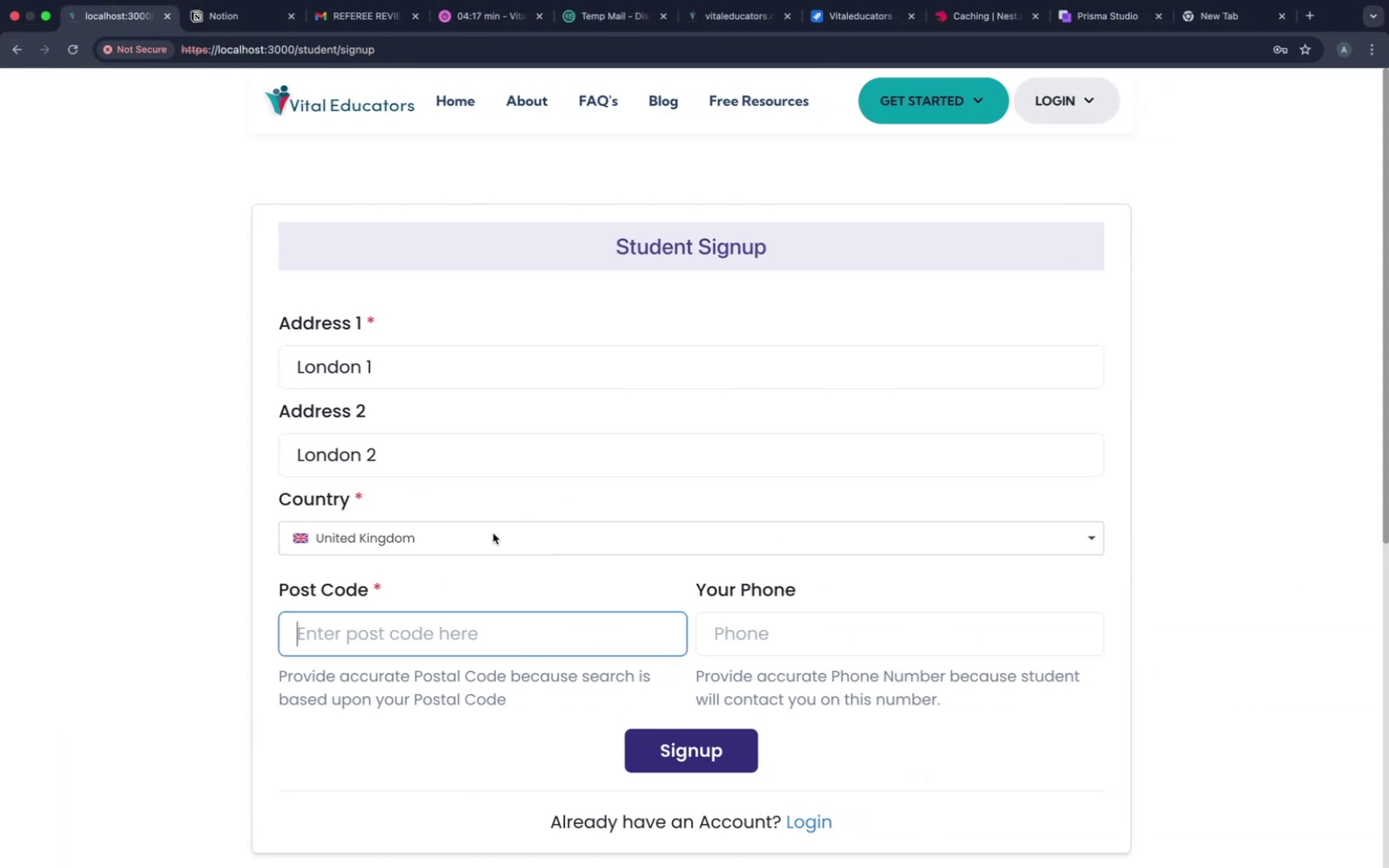 
key(Meta+CommandLeft)
 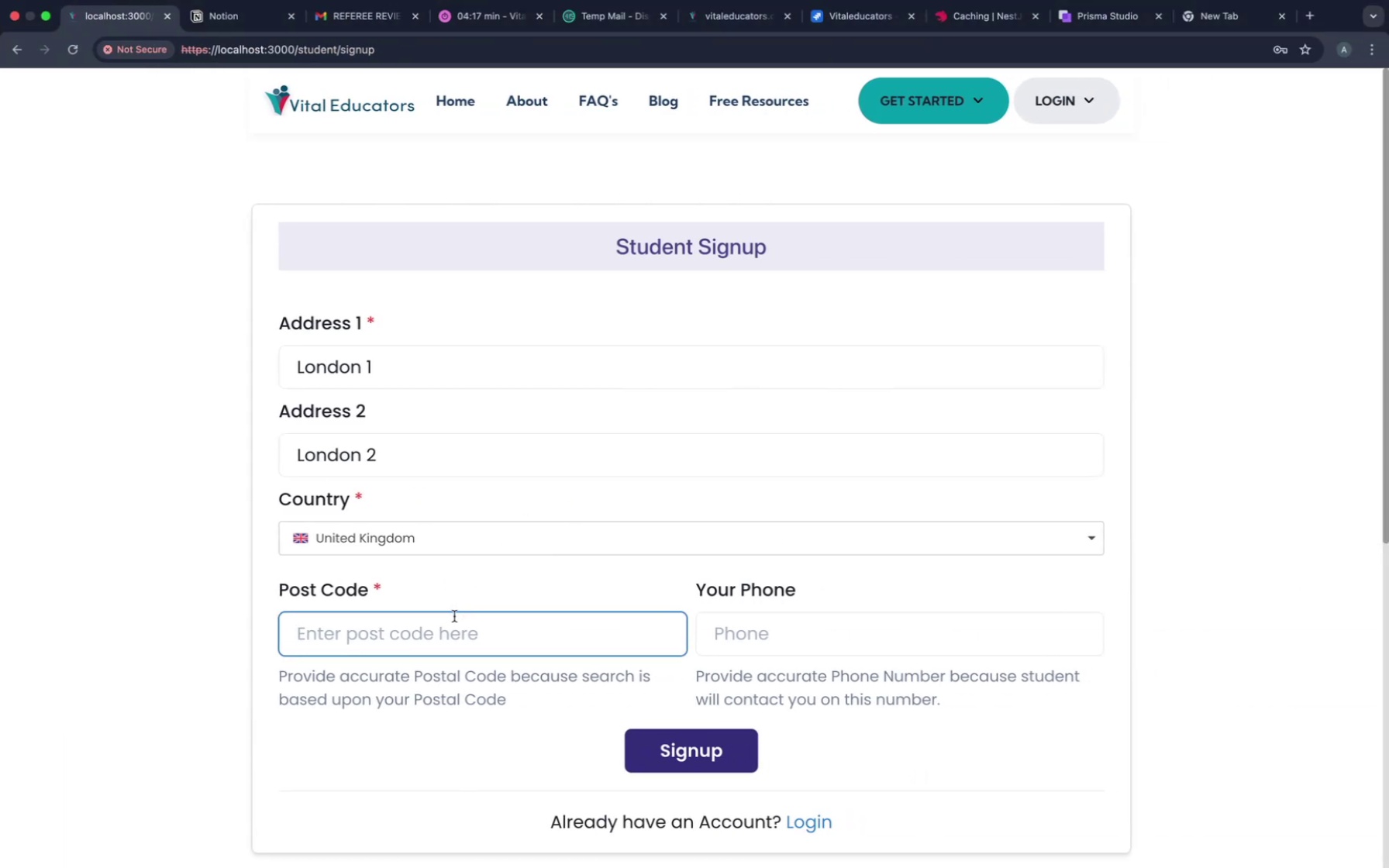 
key(Meta+V)
 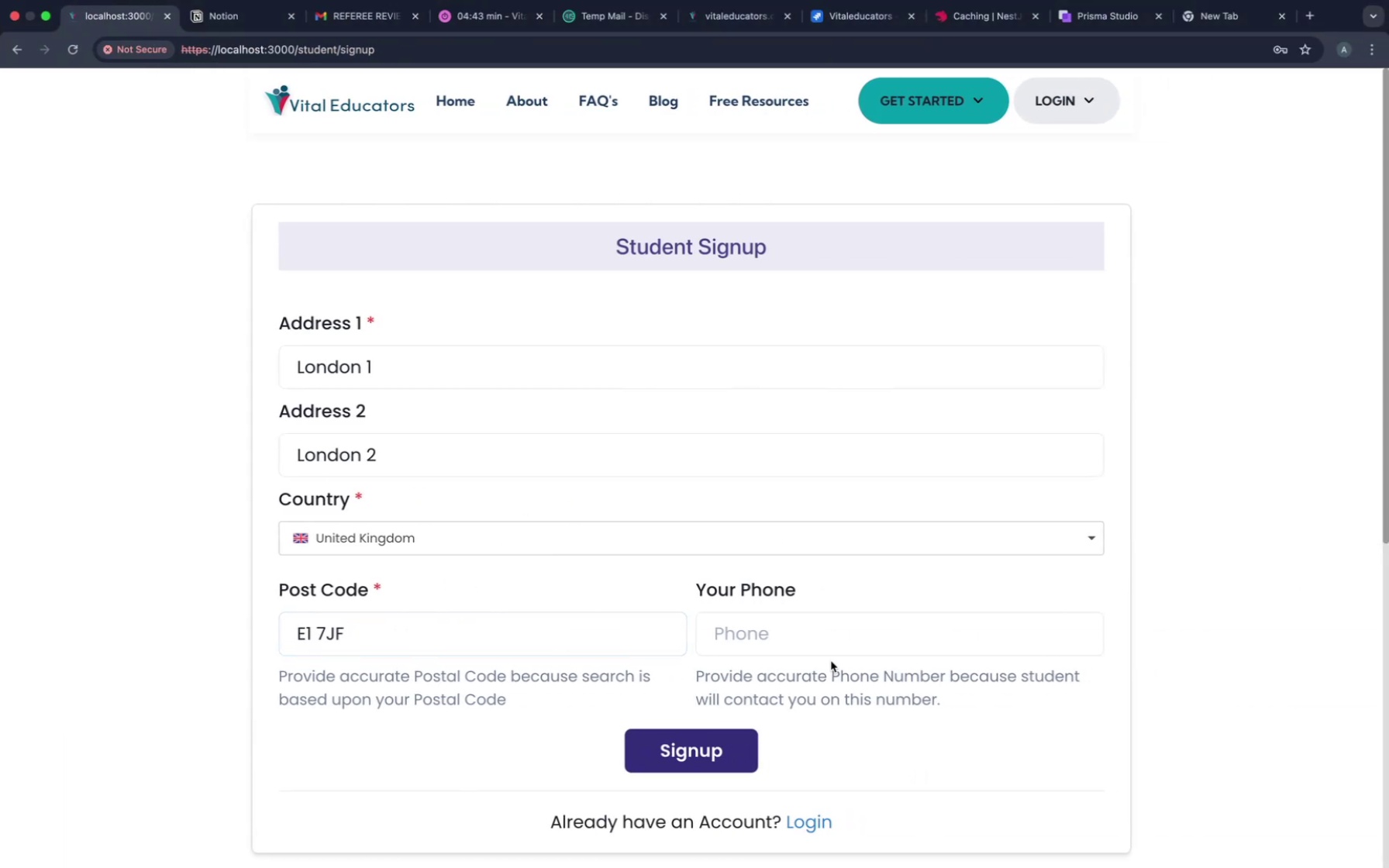 
double_click([786, 648])
 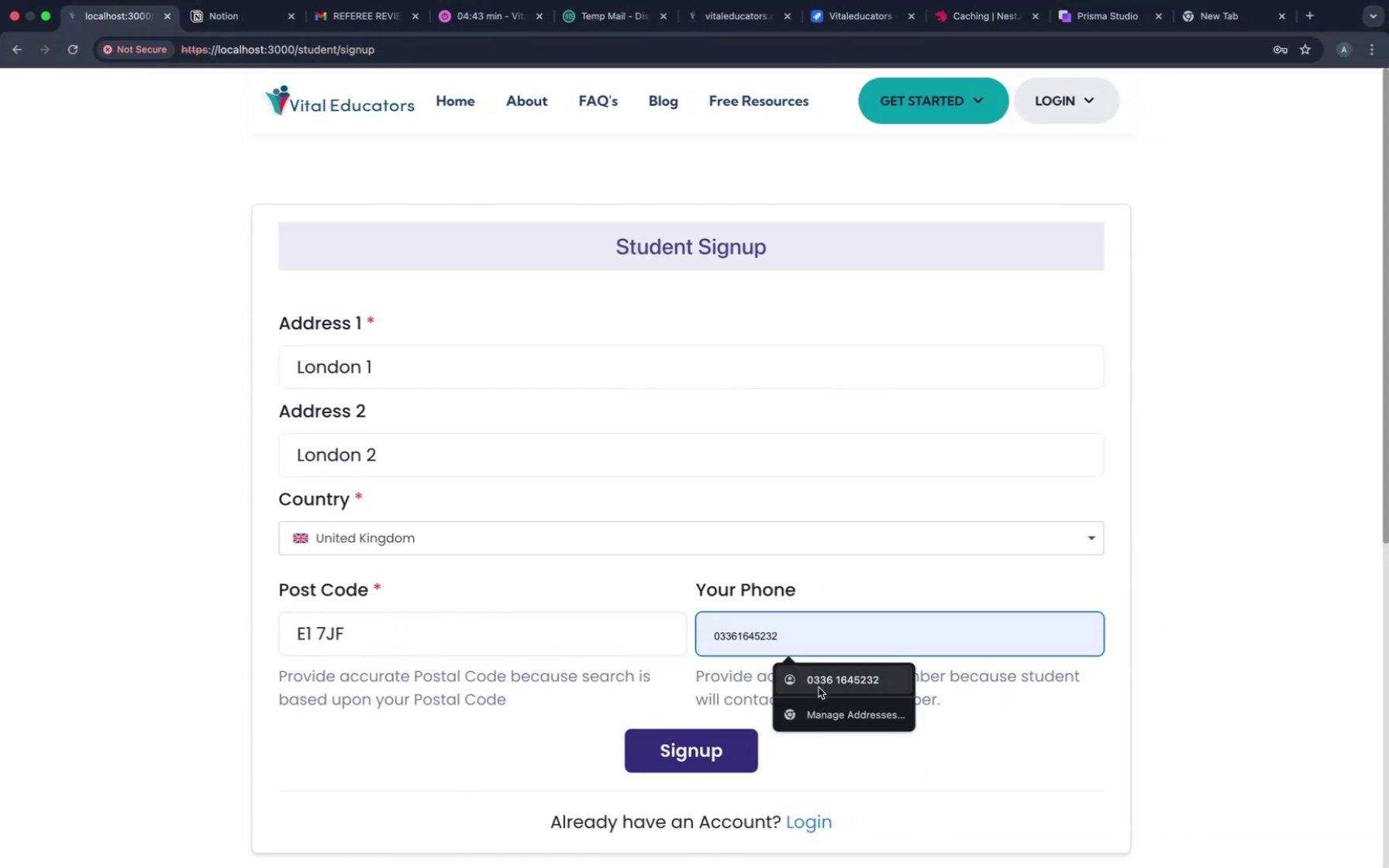 
left_click([819, 687])
 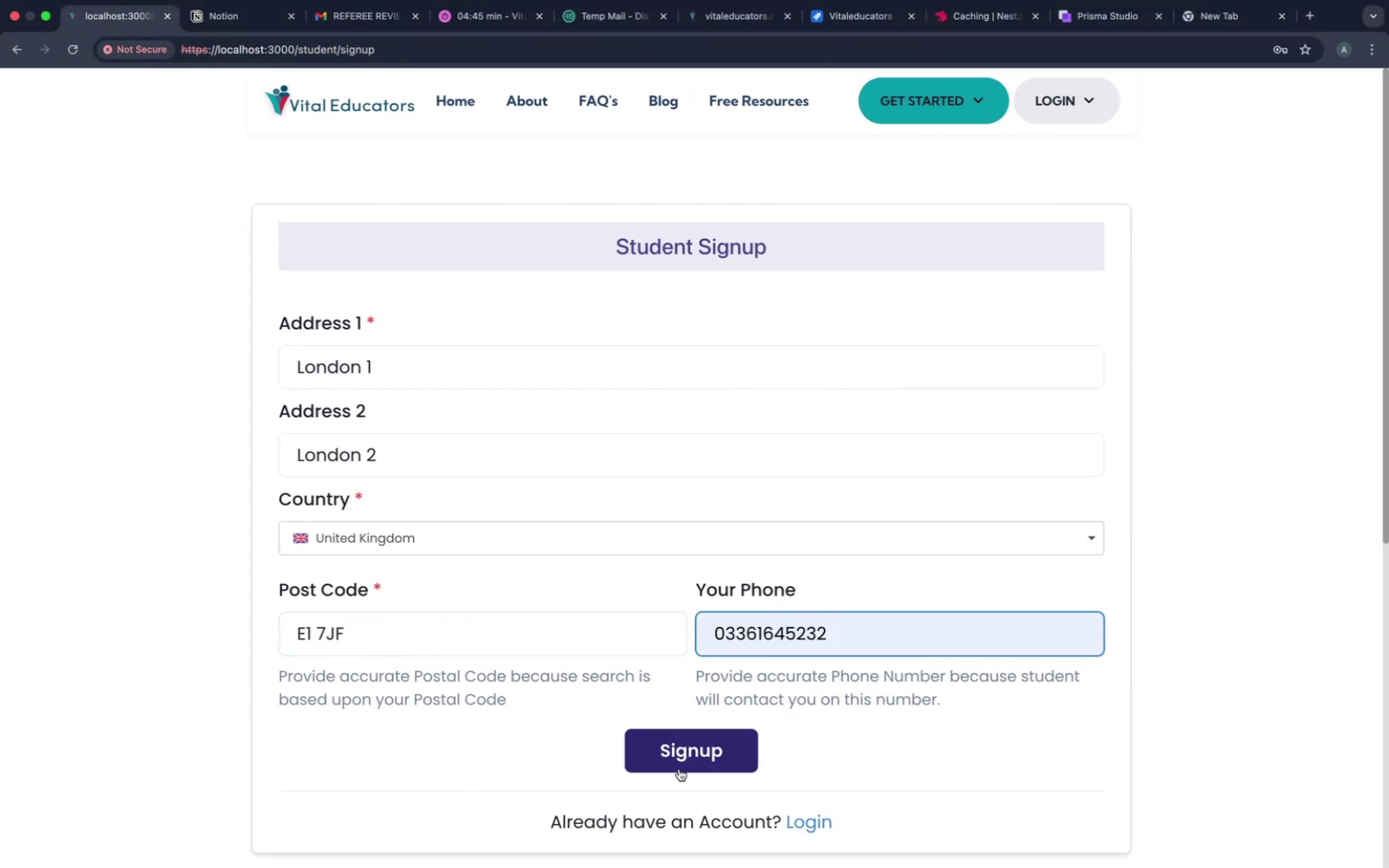 
left_click([677, 766])
 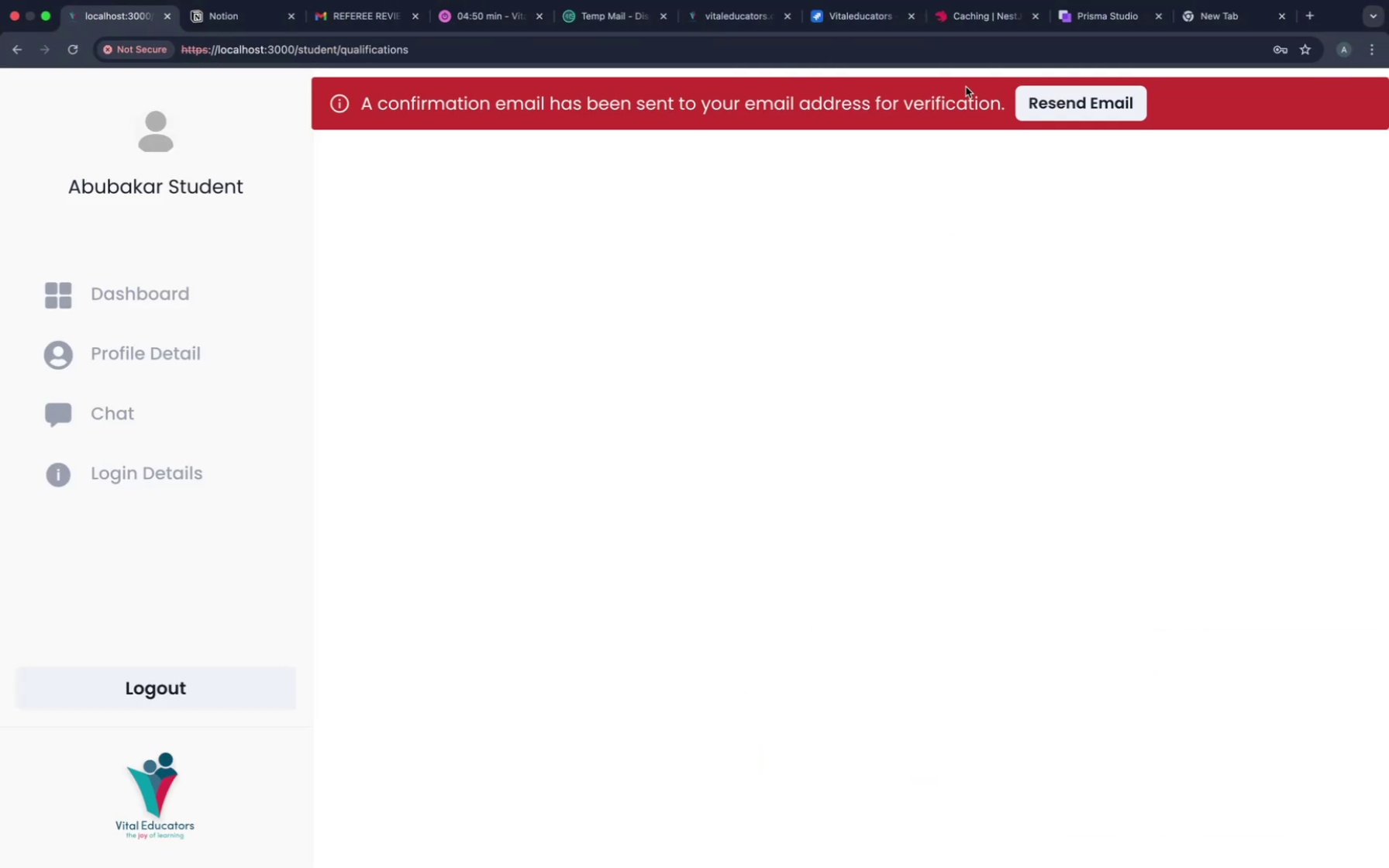 
wait(6.29)
 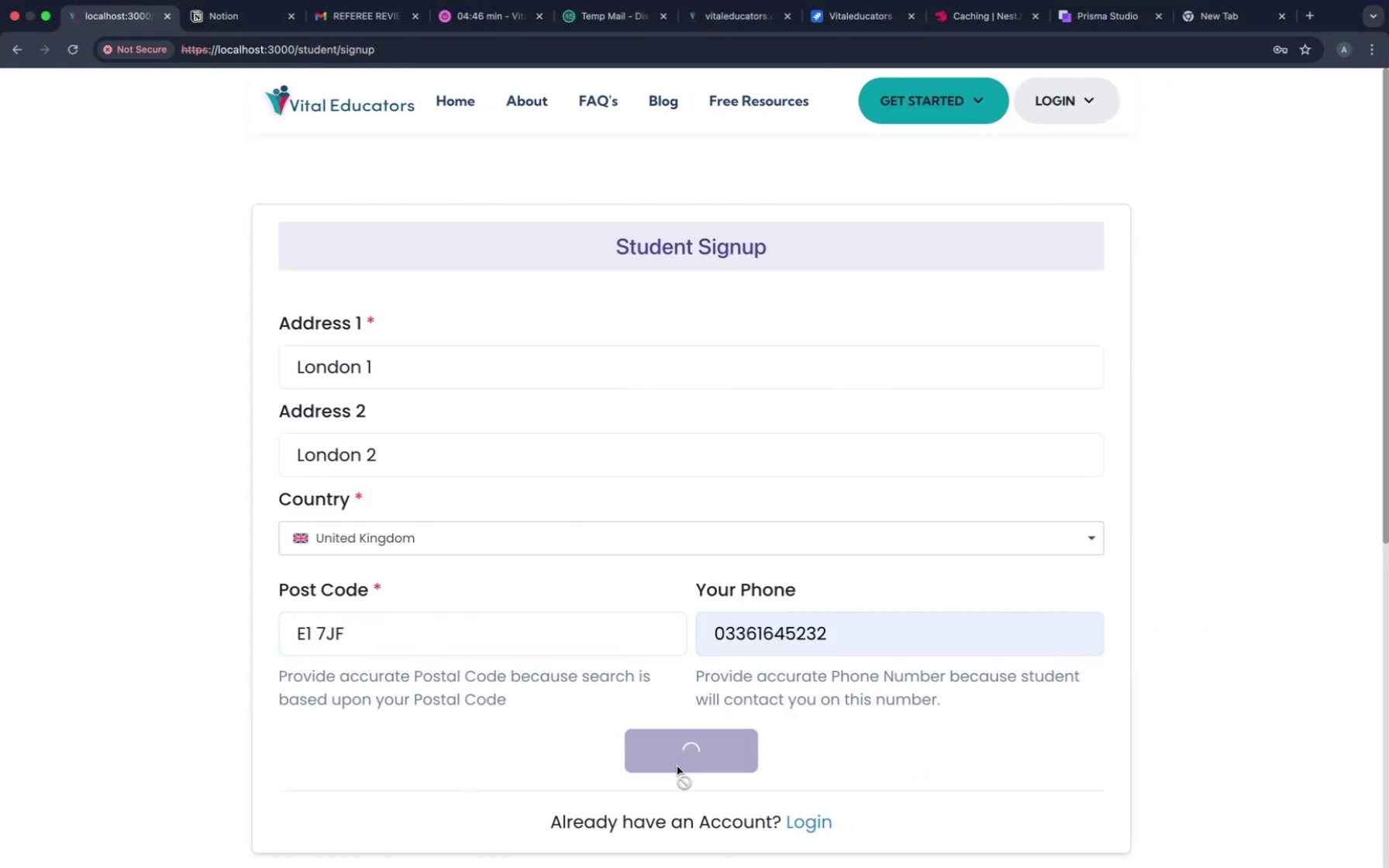 
left_click([618, 27])
 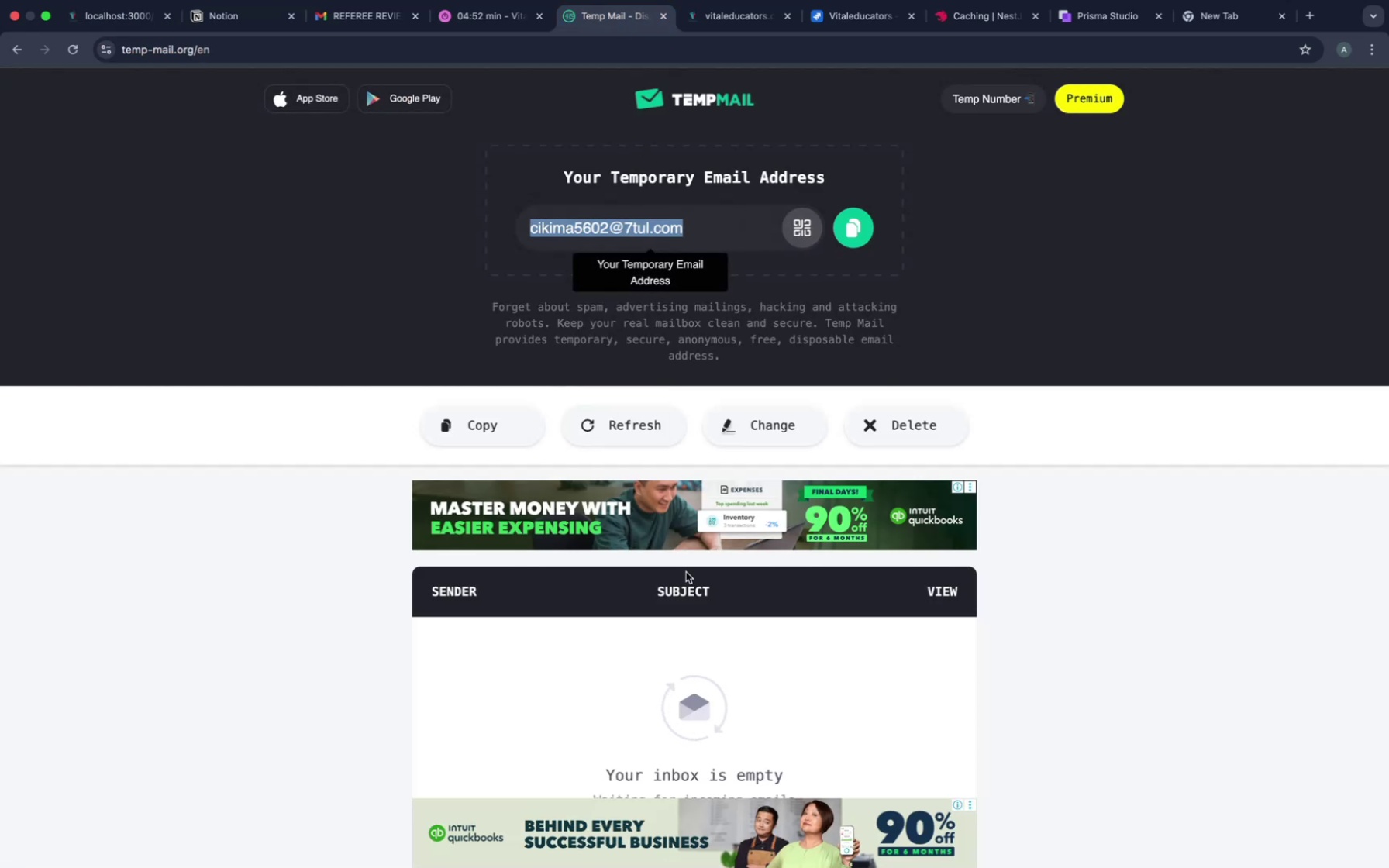 
scroll: coordinate [686, 572], scroll_direction: down, amount: 19.0
 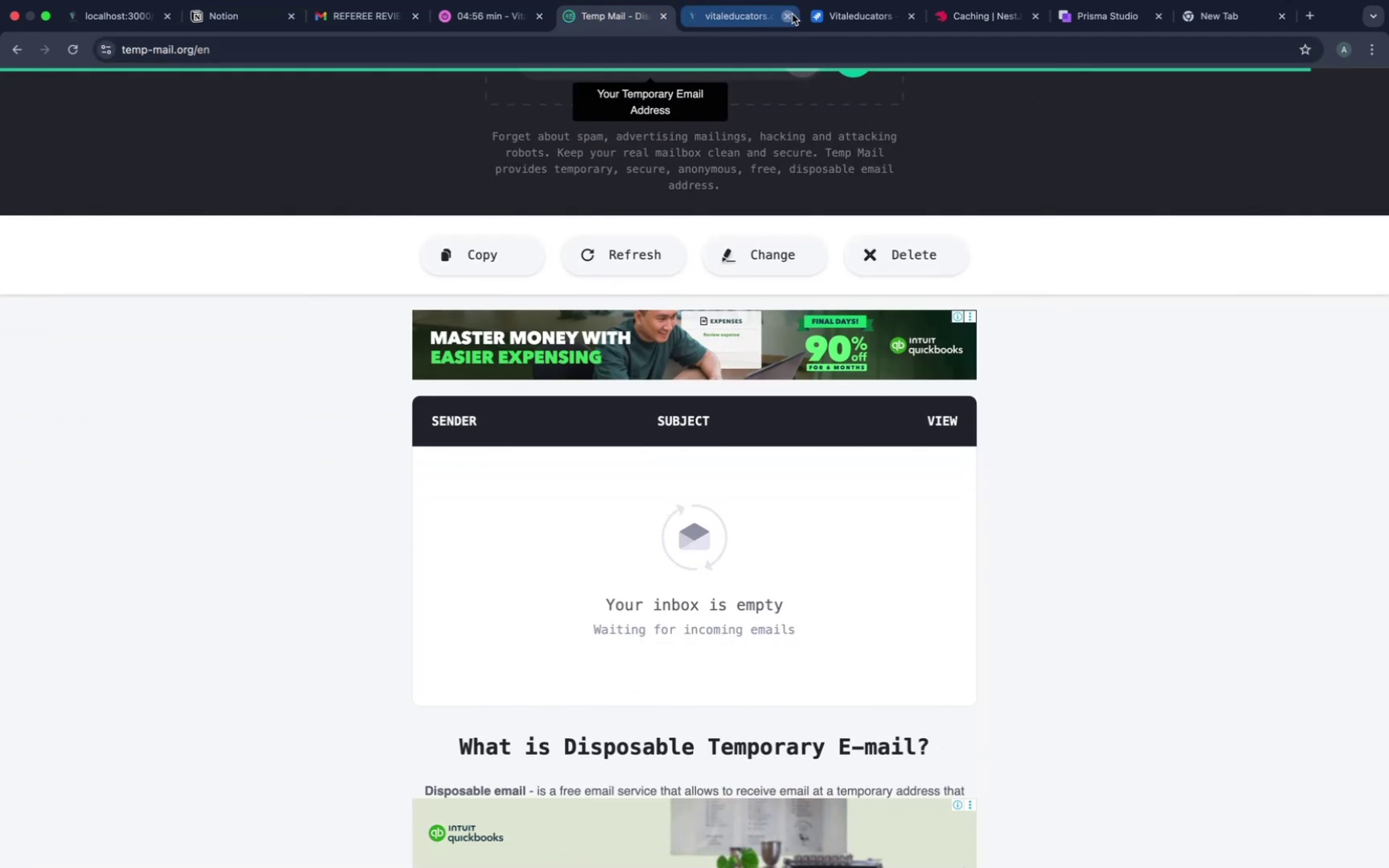 
left_click([751, 20])
 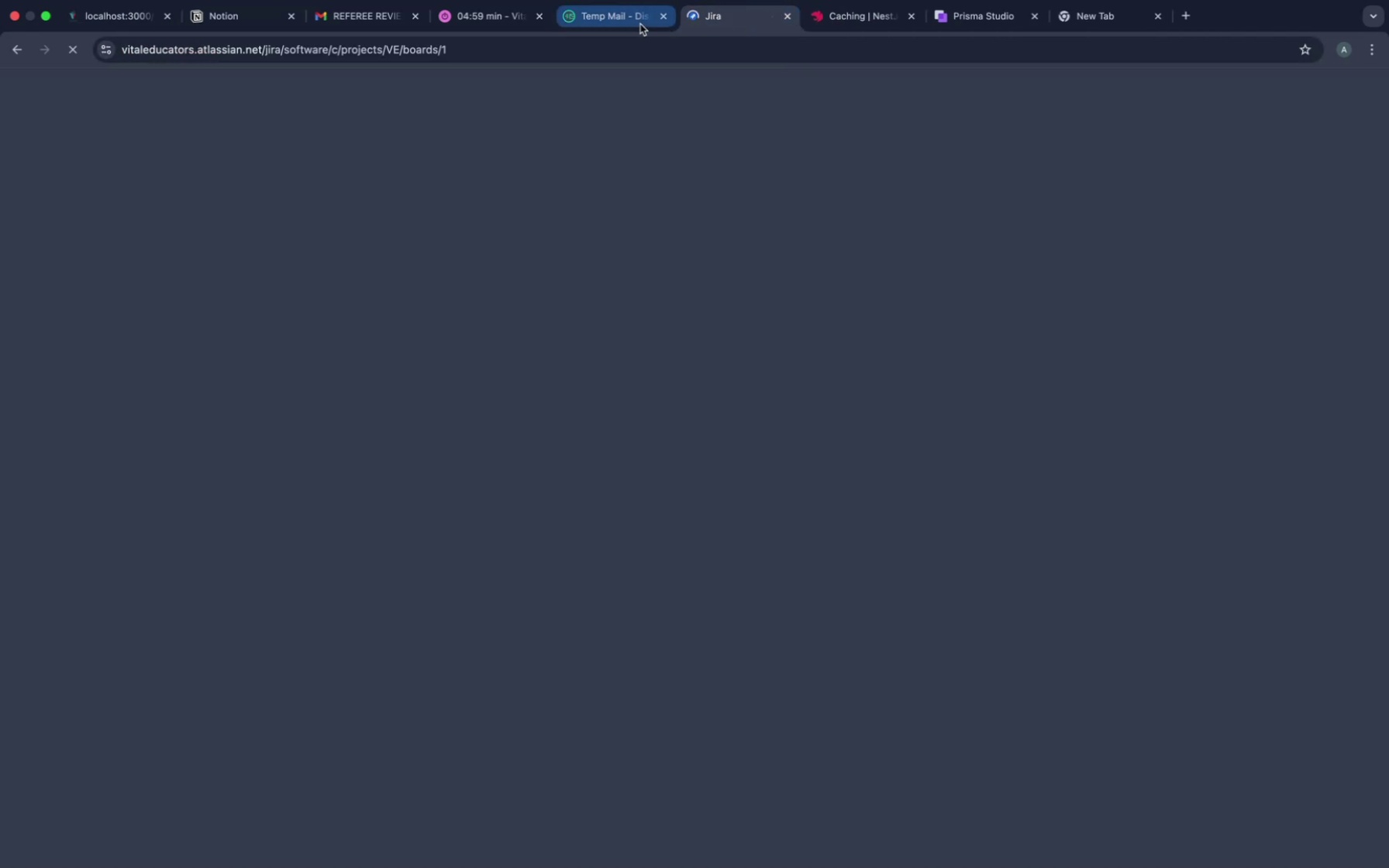 
left_click([639, 24])
 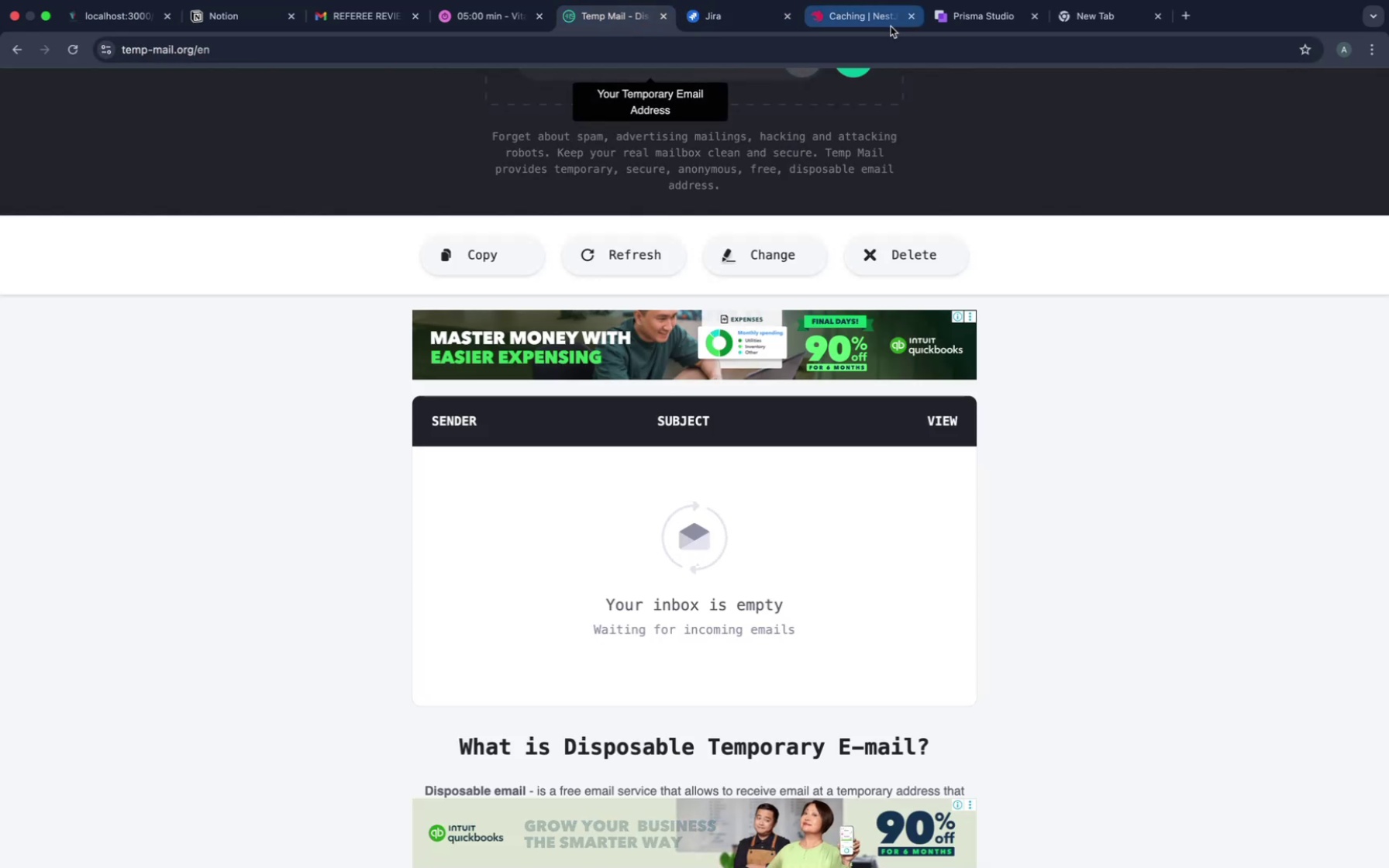 
left_click([889, 26])
 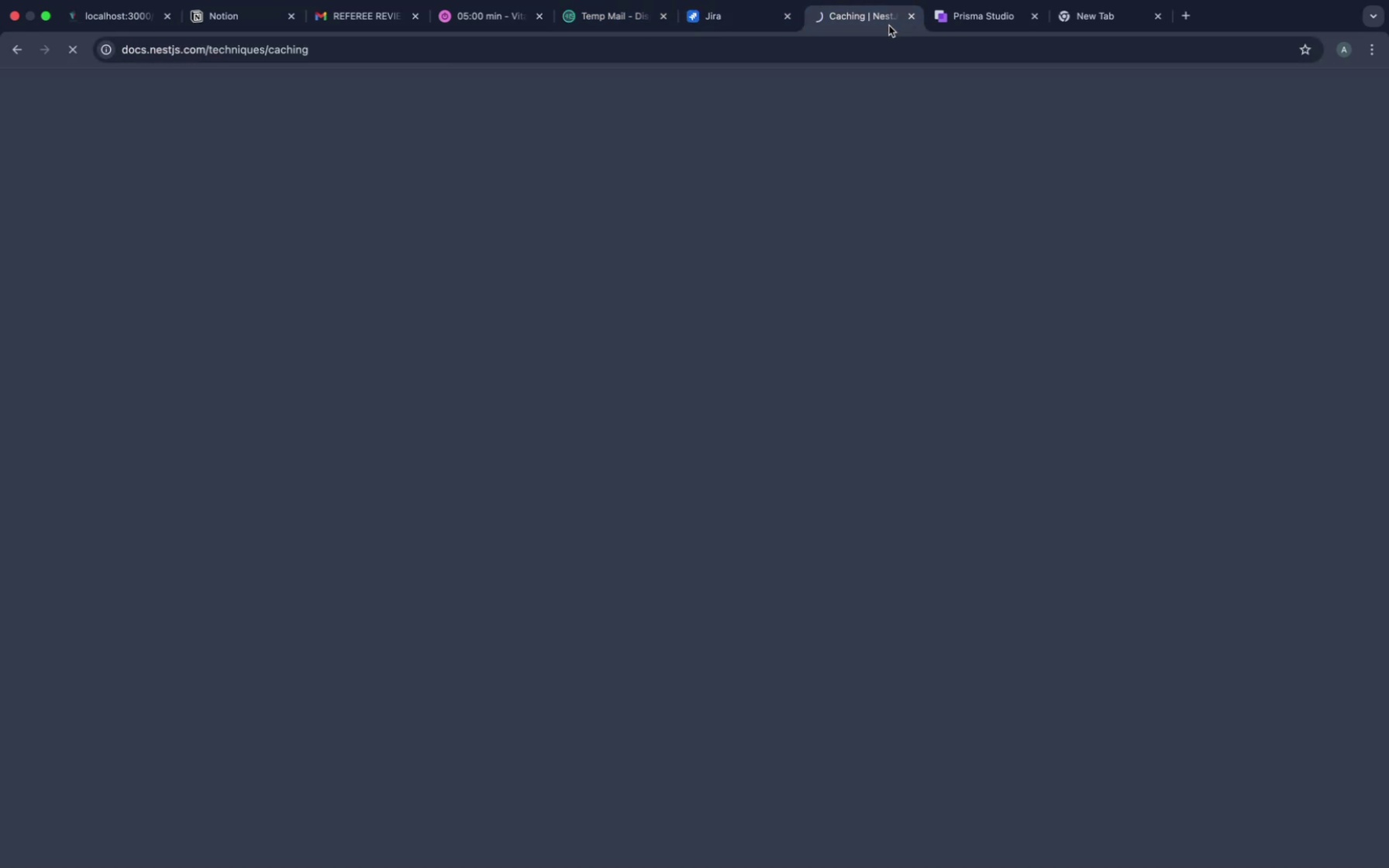 
mouse_move([877, 19])
 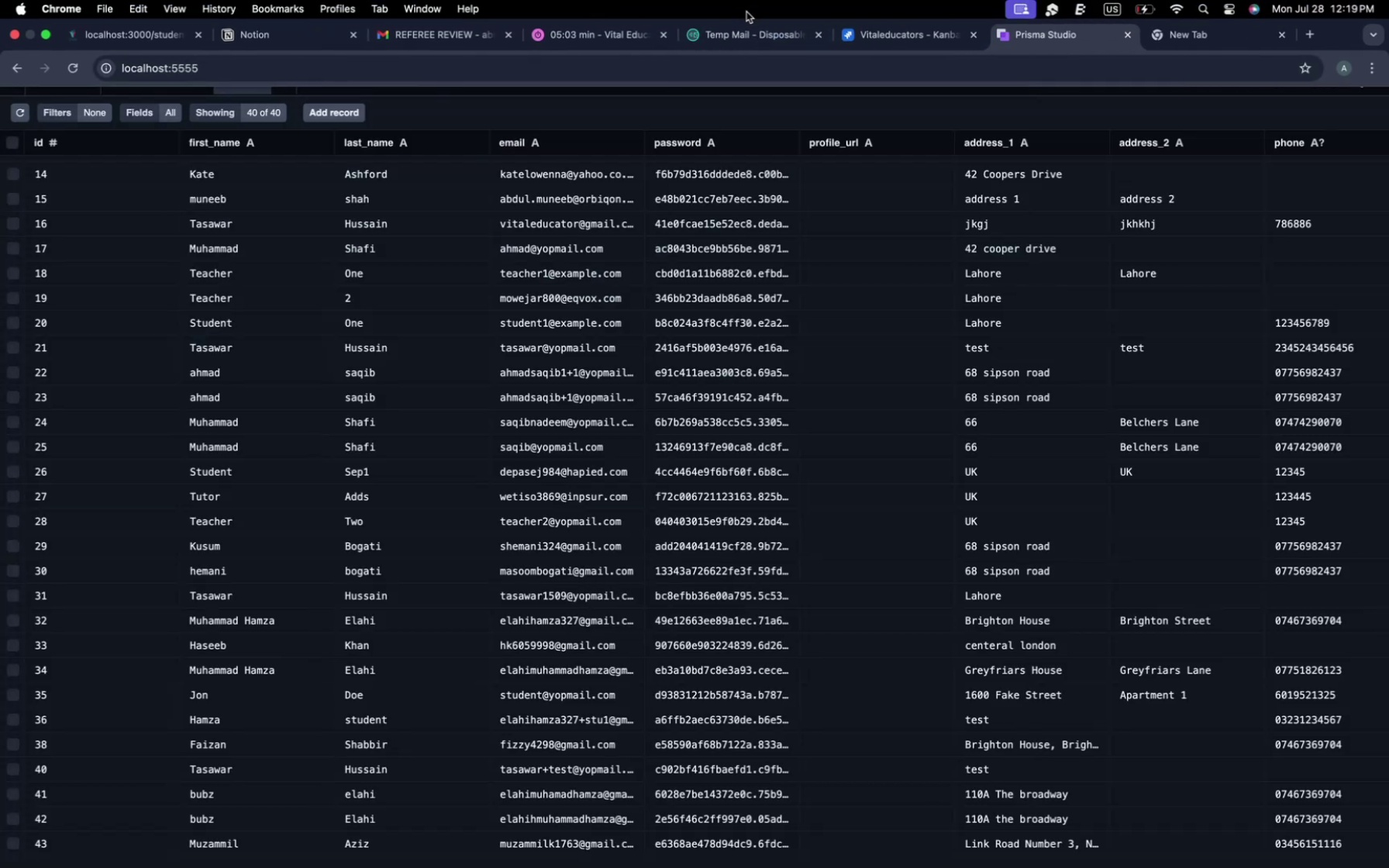 
double_click([743, 36])
 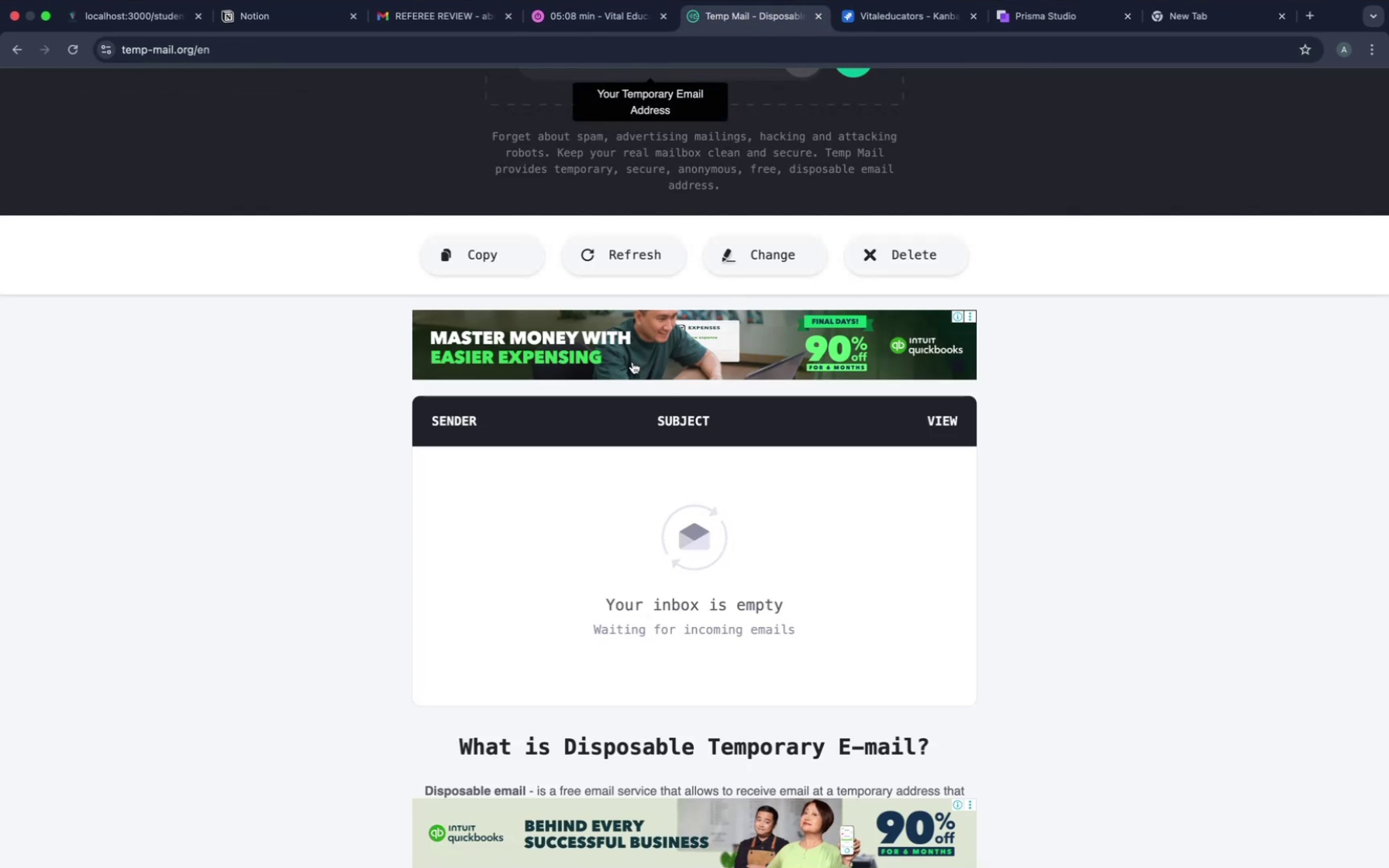 
wait(5.74)
 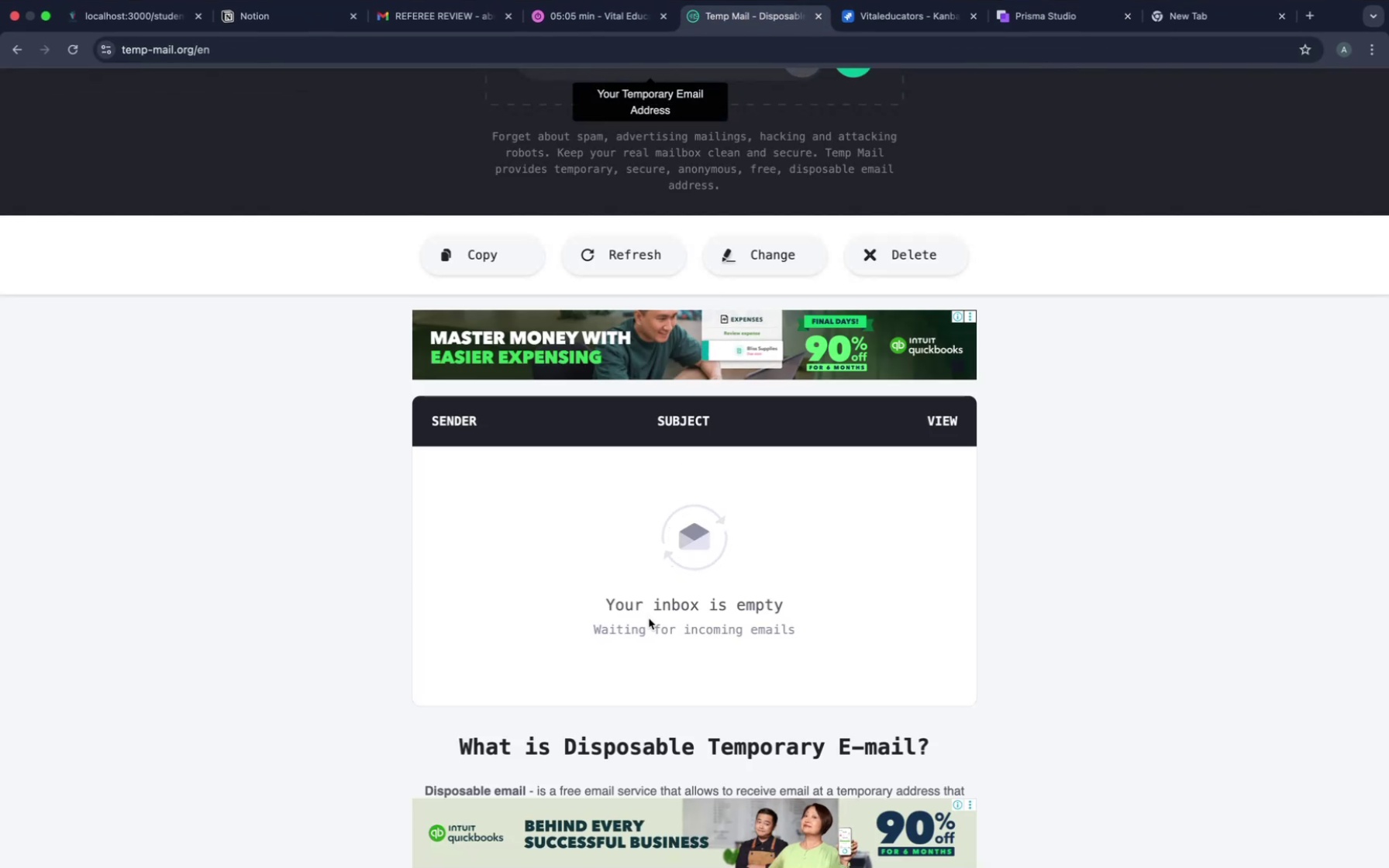 
scroll: coordinate [632, 362], scroll_direction: up, amount: 44.0
 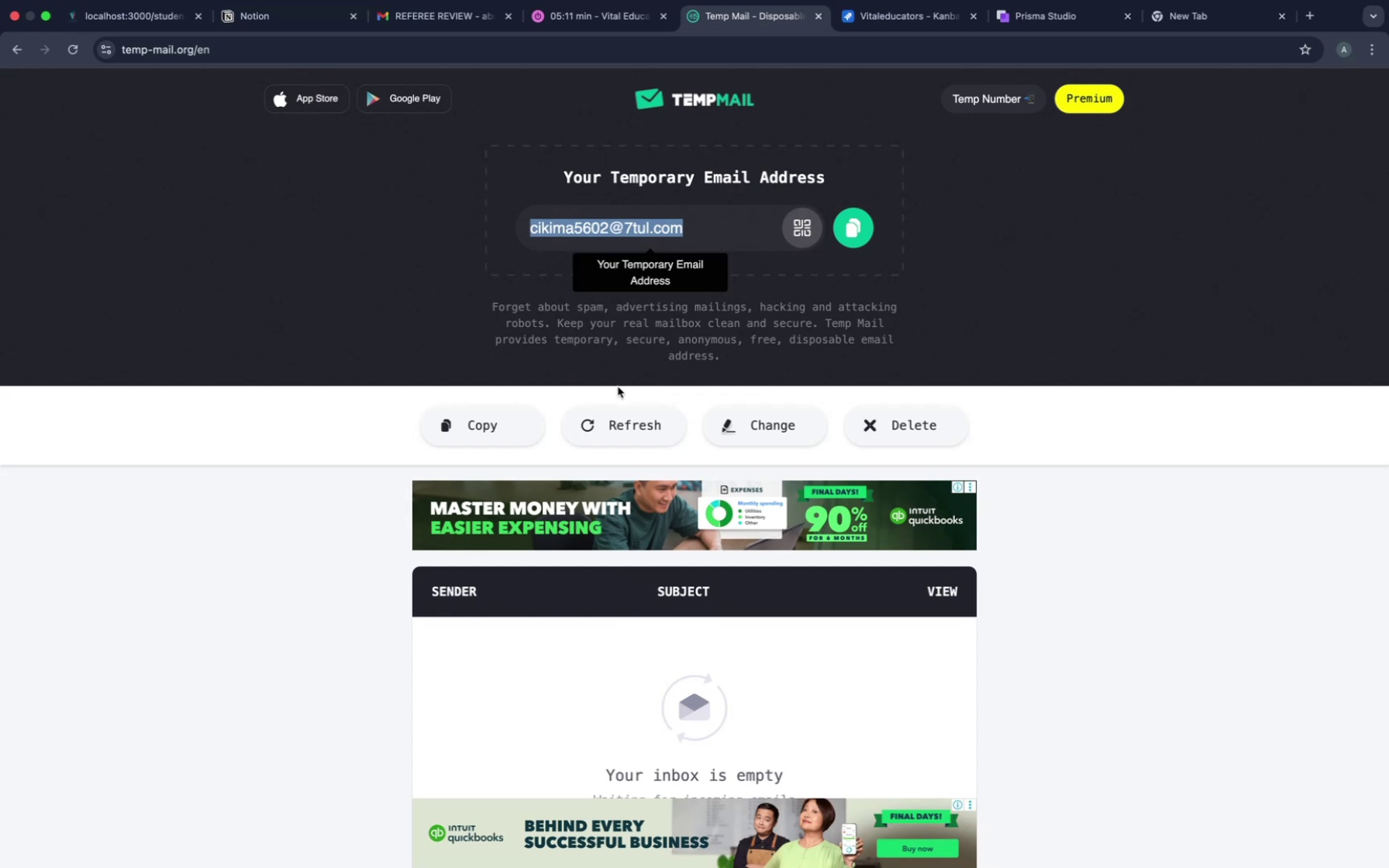 
left_click([618, 388])
 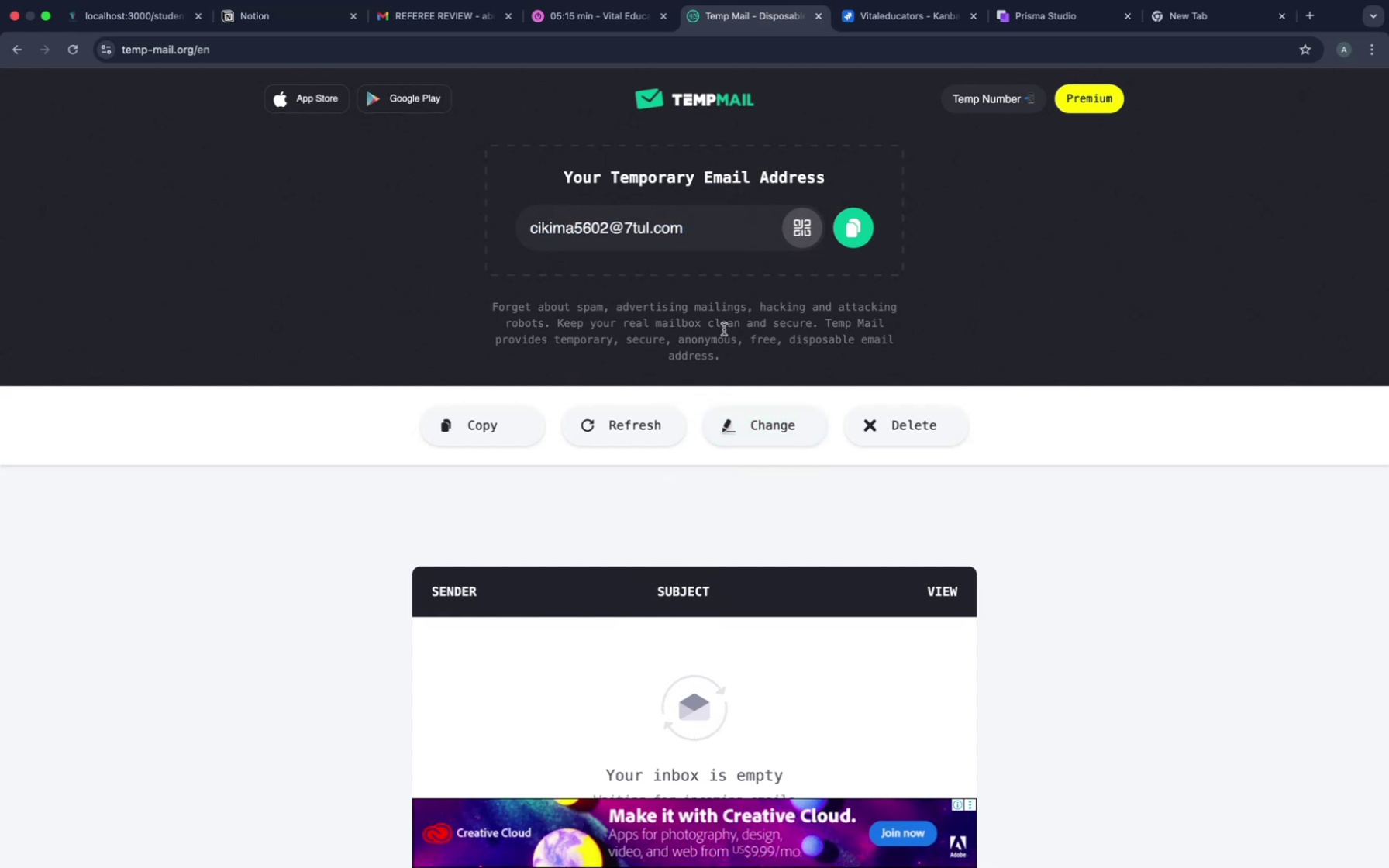 
wait(5.25)
 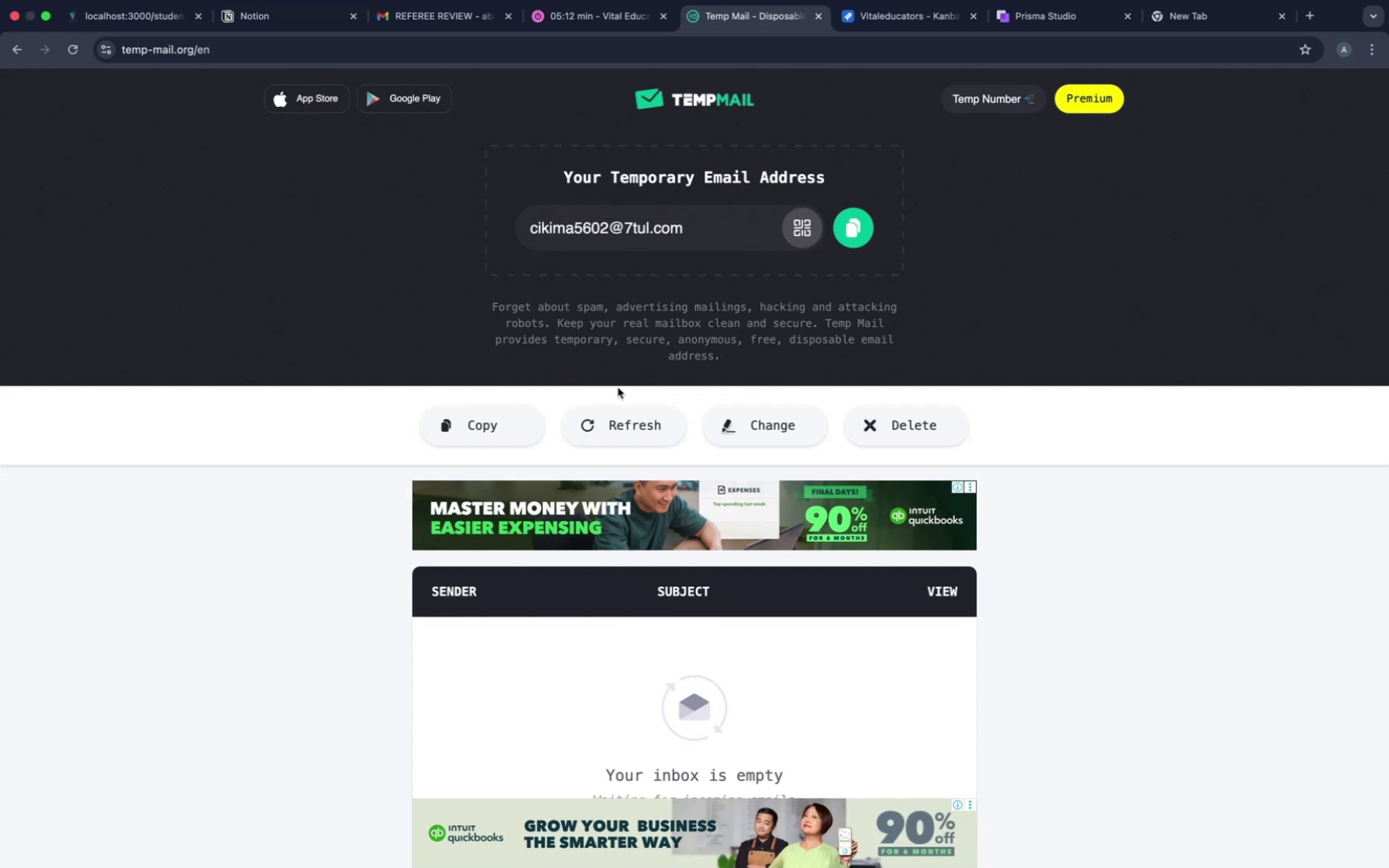 
left_click([711, 706])
 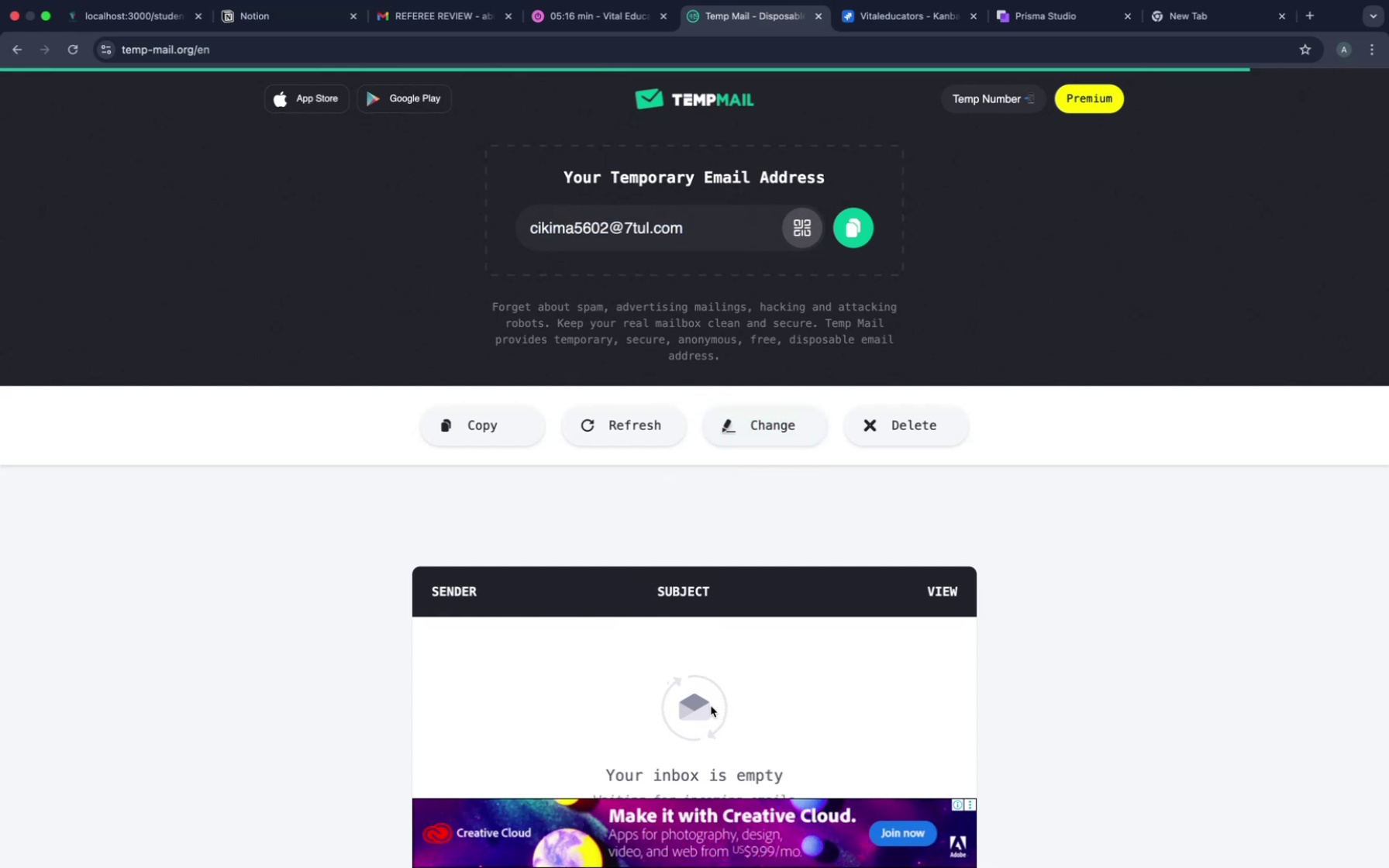 
scroll: coordinate [711, 706], scroll_direction: down, amount: 36.0
 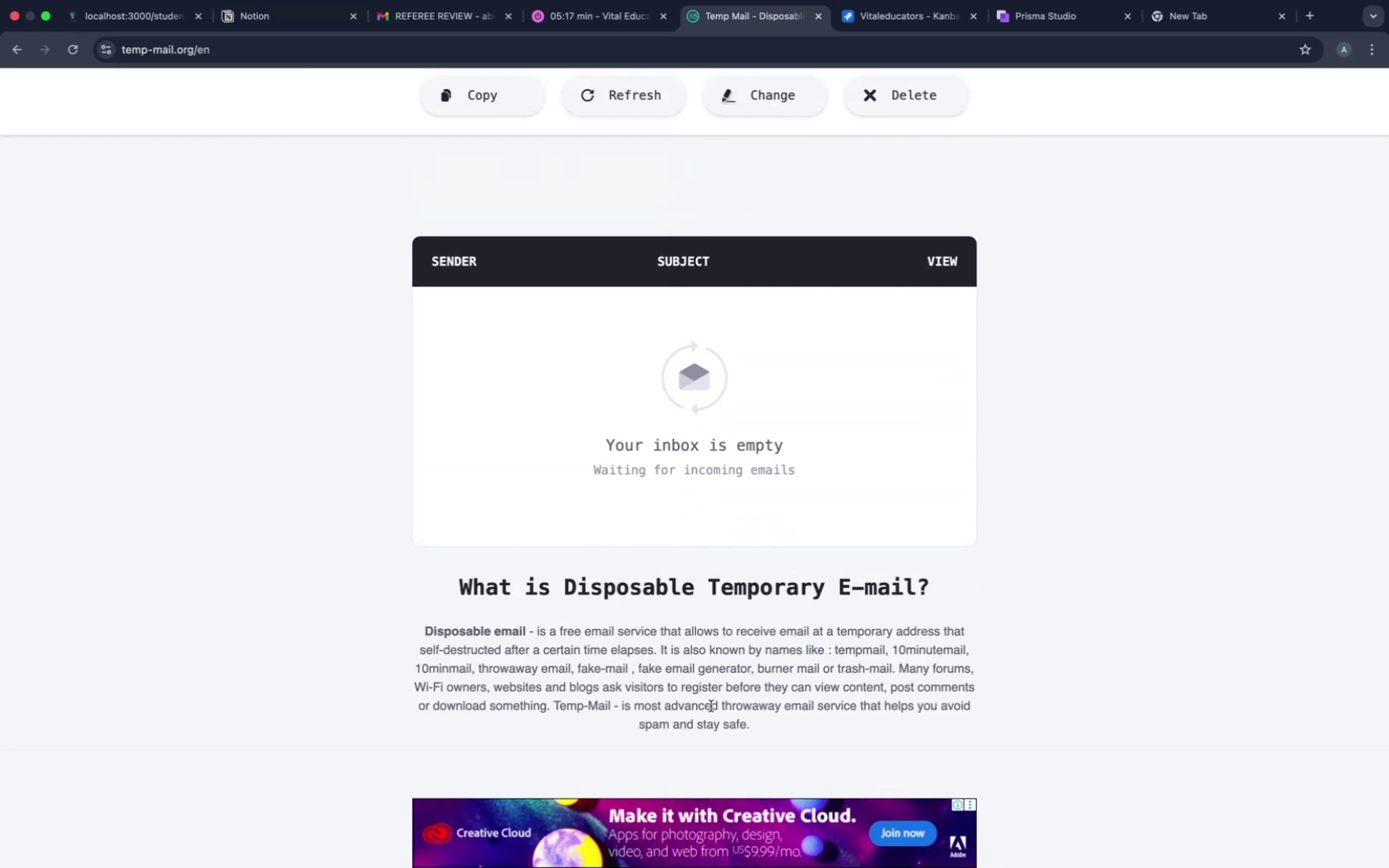 
scroll: coordinate [711, 706], scroll_direction: up, amount: 41.0
 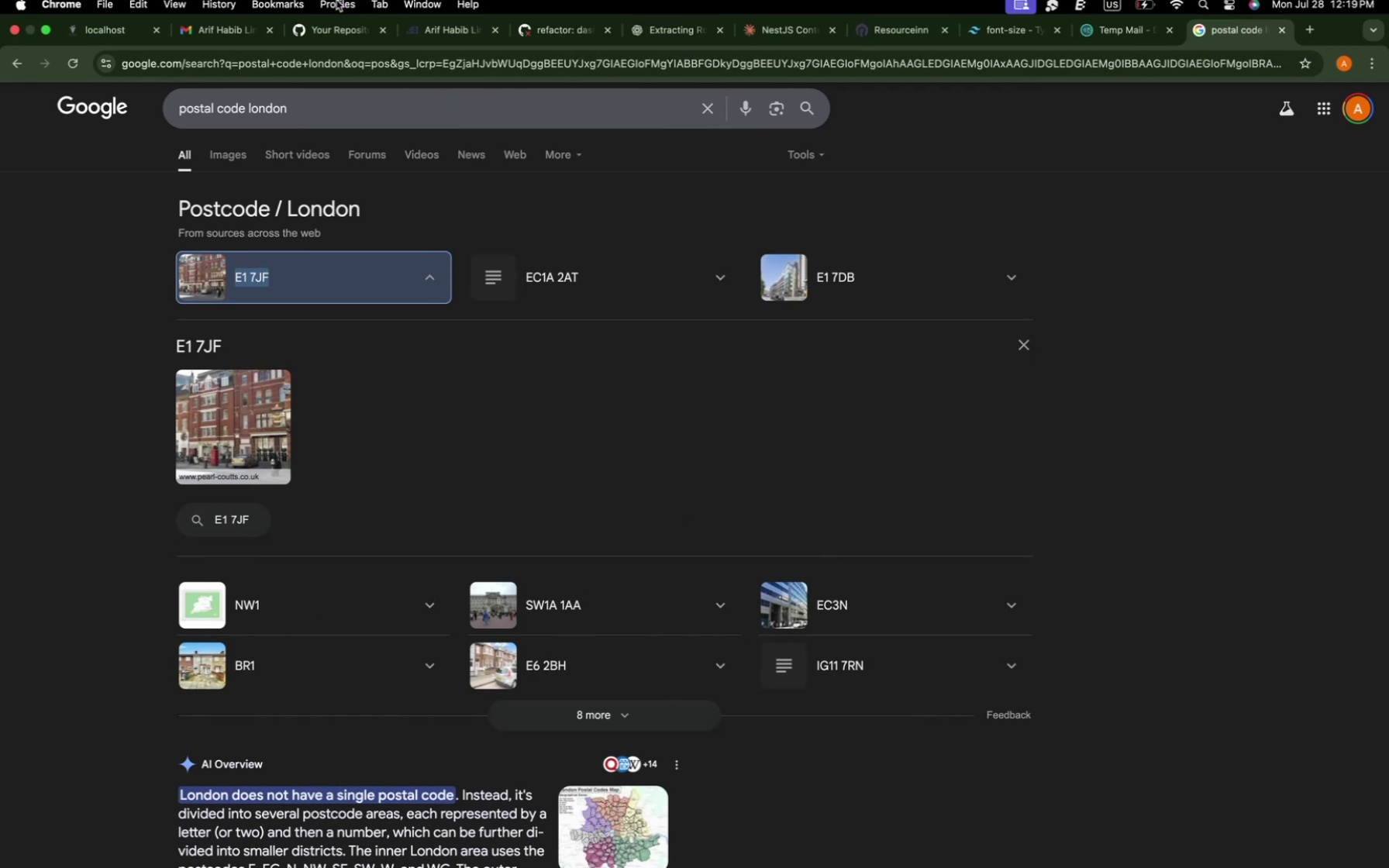 
left_click([103, 34])
 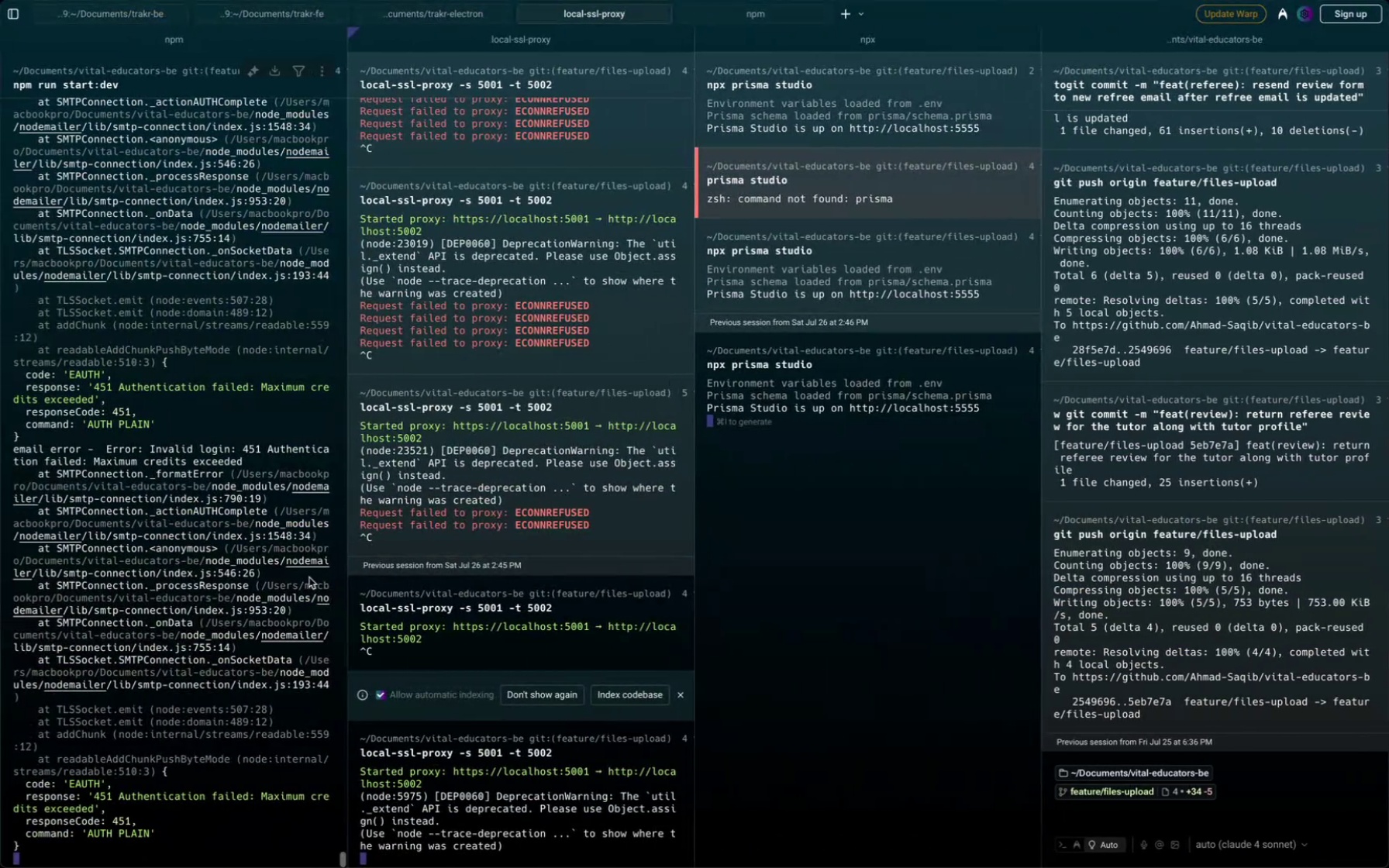 
wait(10.47)
 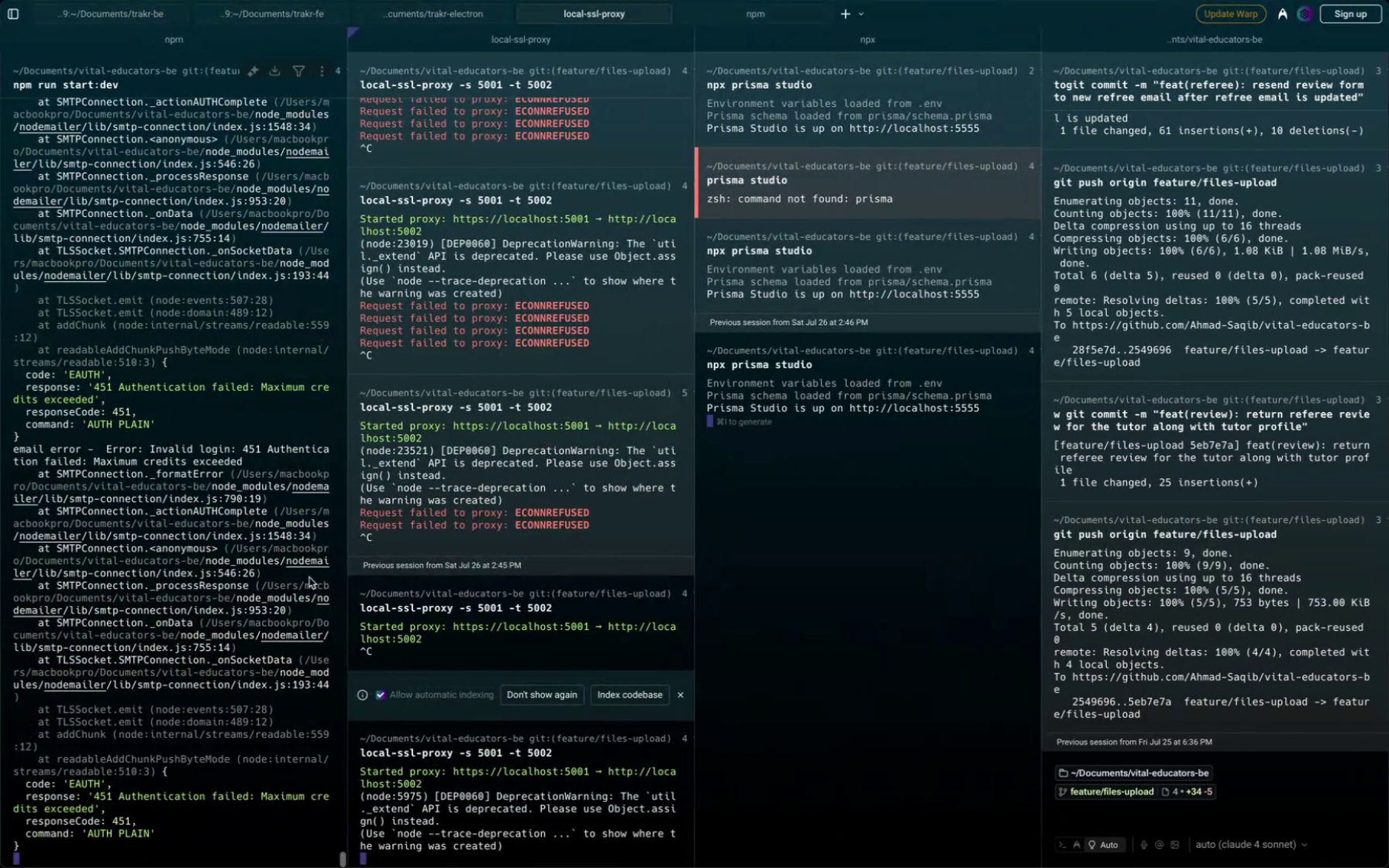 
left_click([190, 835])
 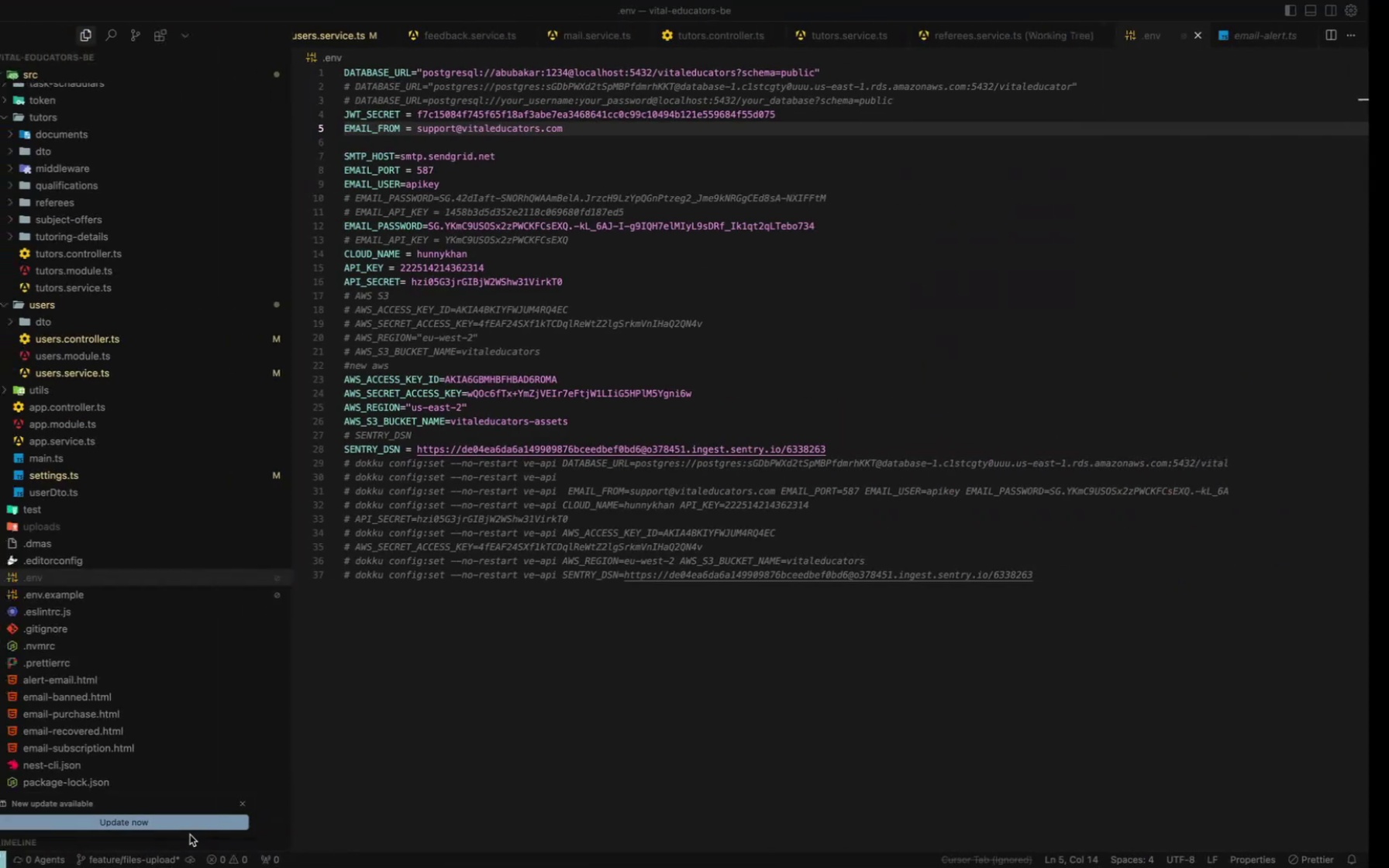 
wait(5.78)
 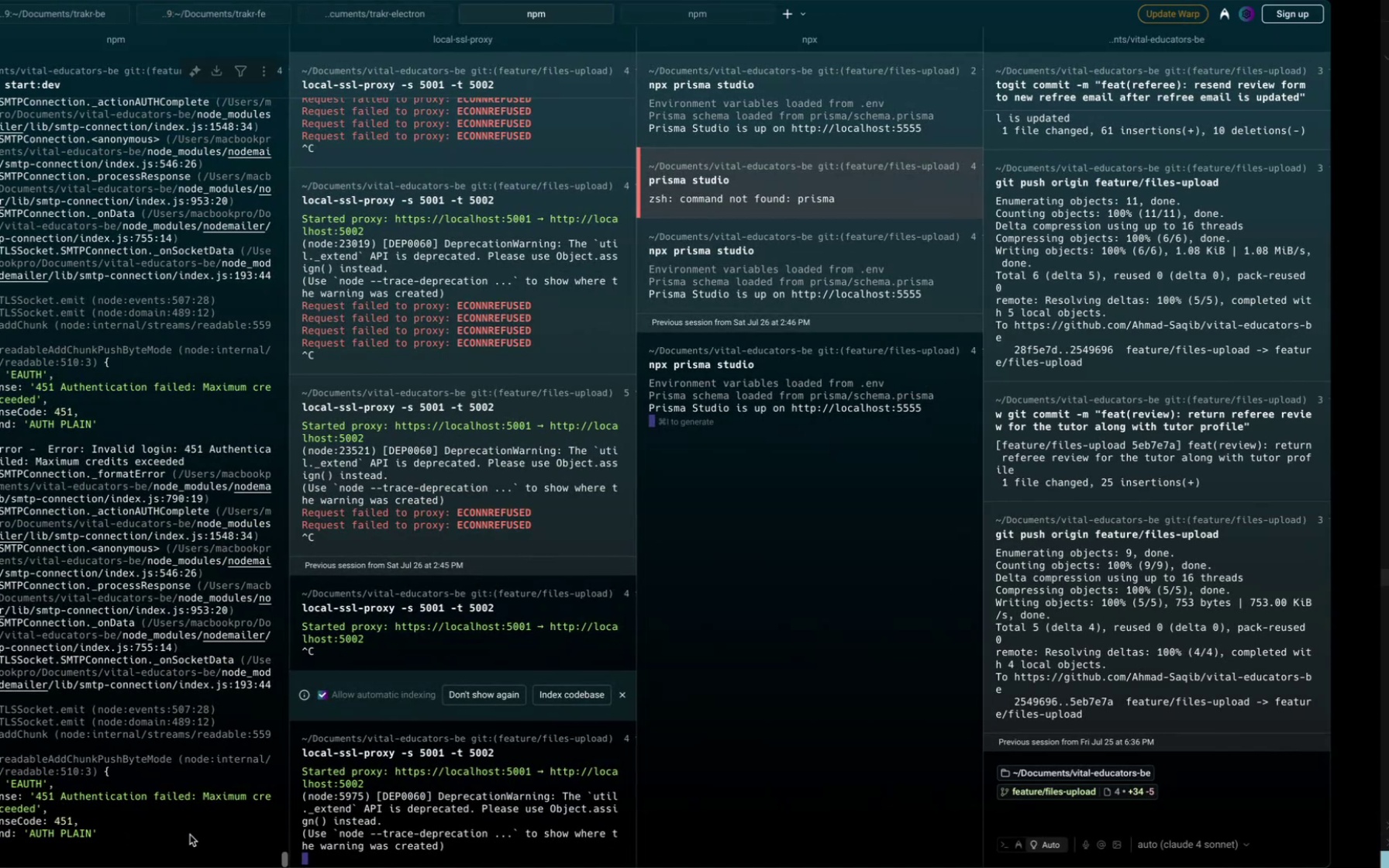 
left_click([207, 831])
 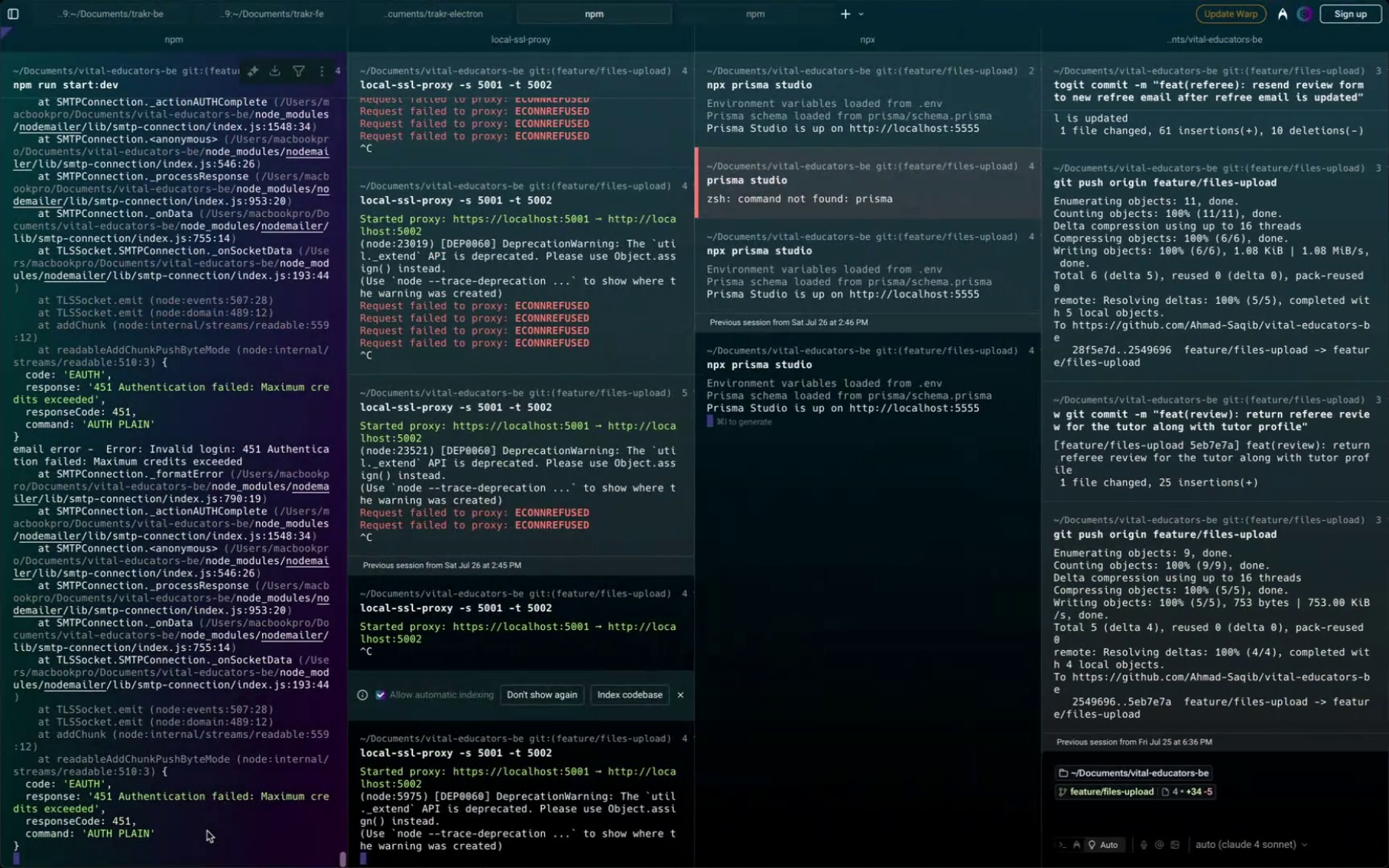 
key(Control+ControlLeft)
 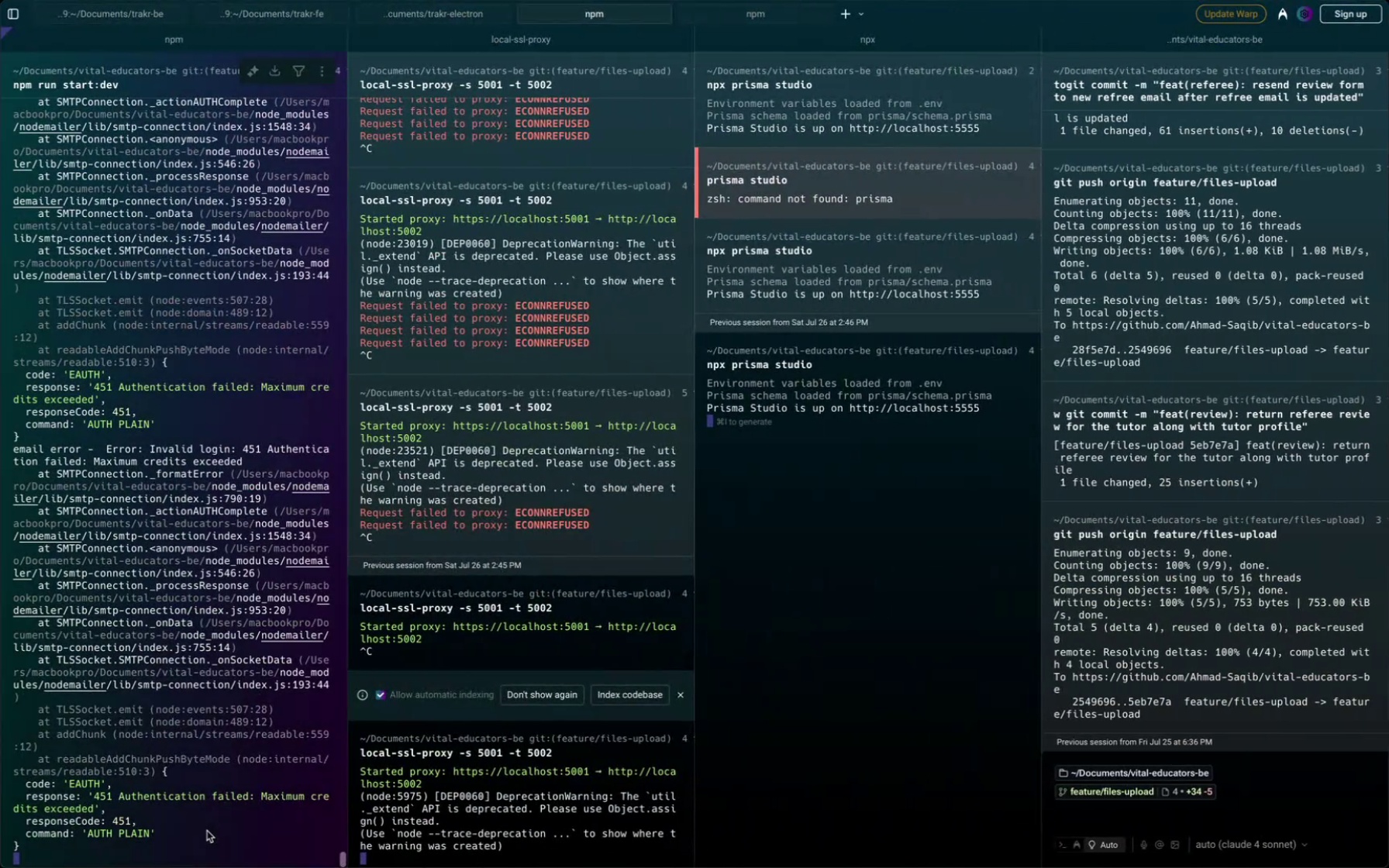 
key(Control+C)
 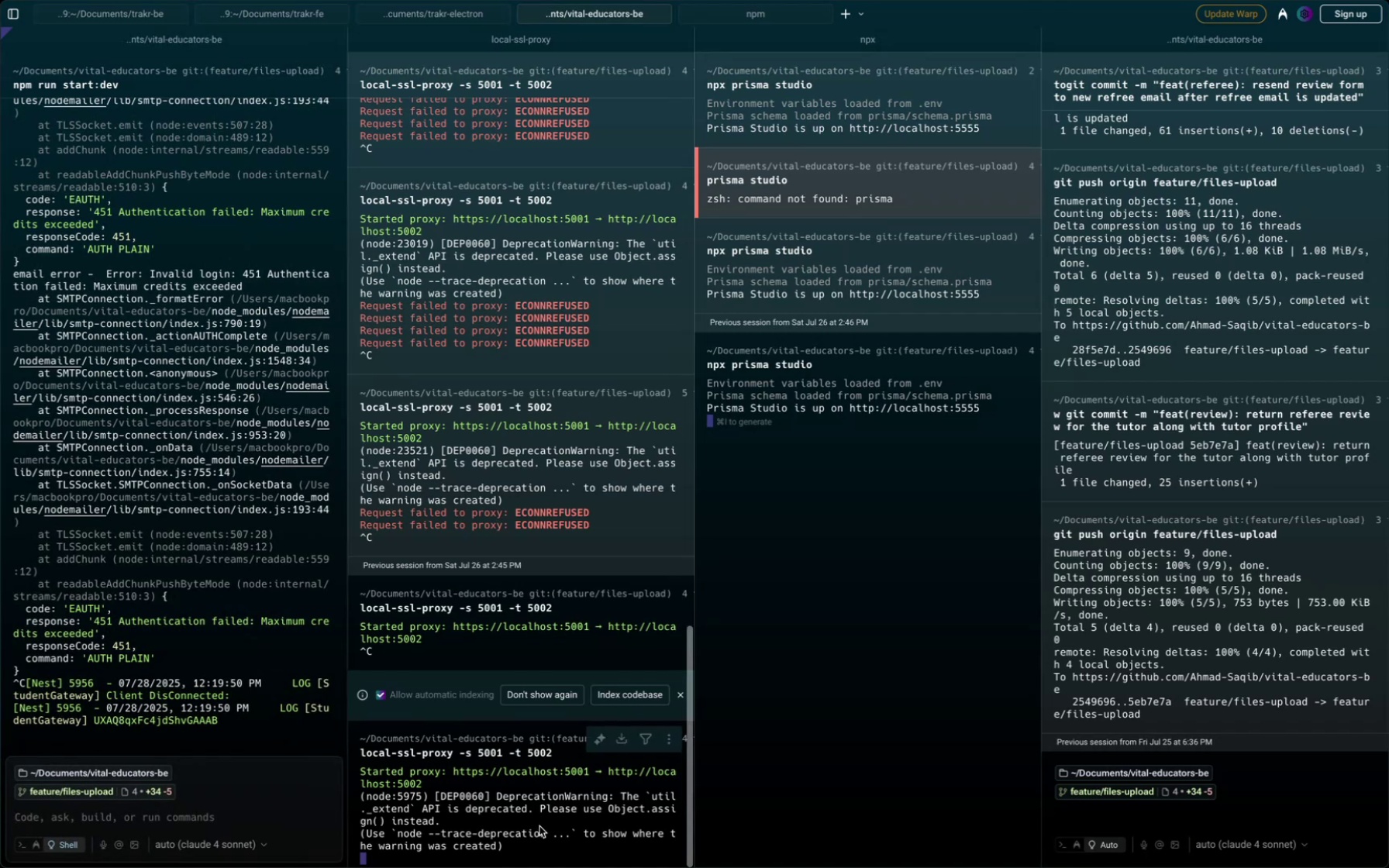 
left_click([539, 826])
 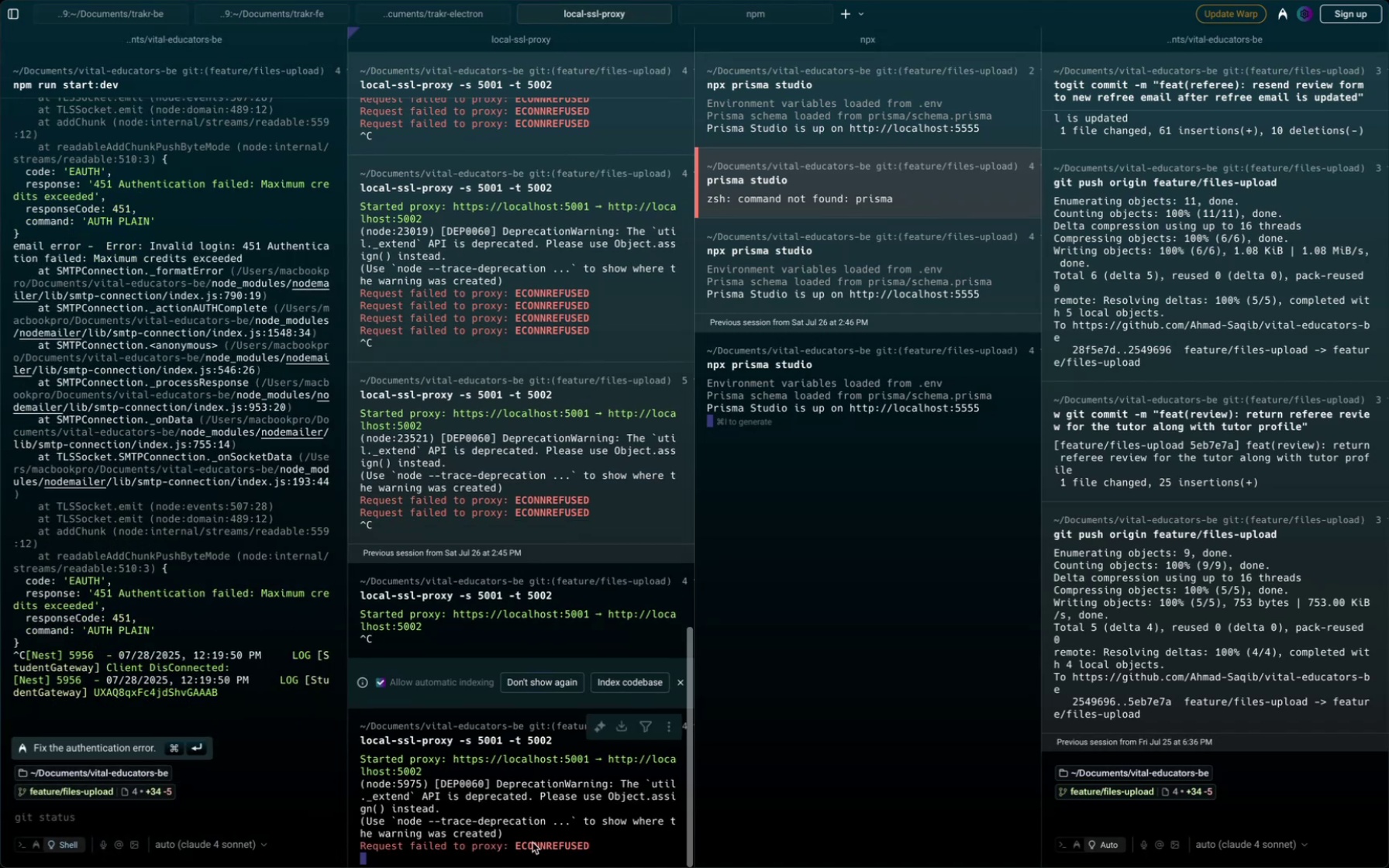 
wait(5.62)
 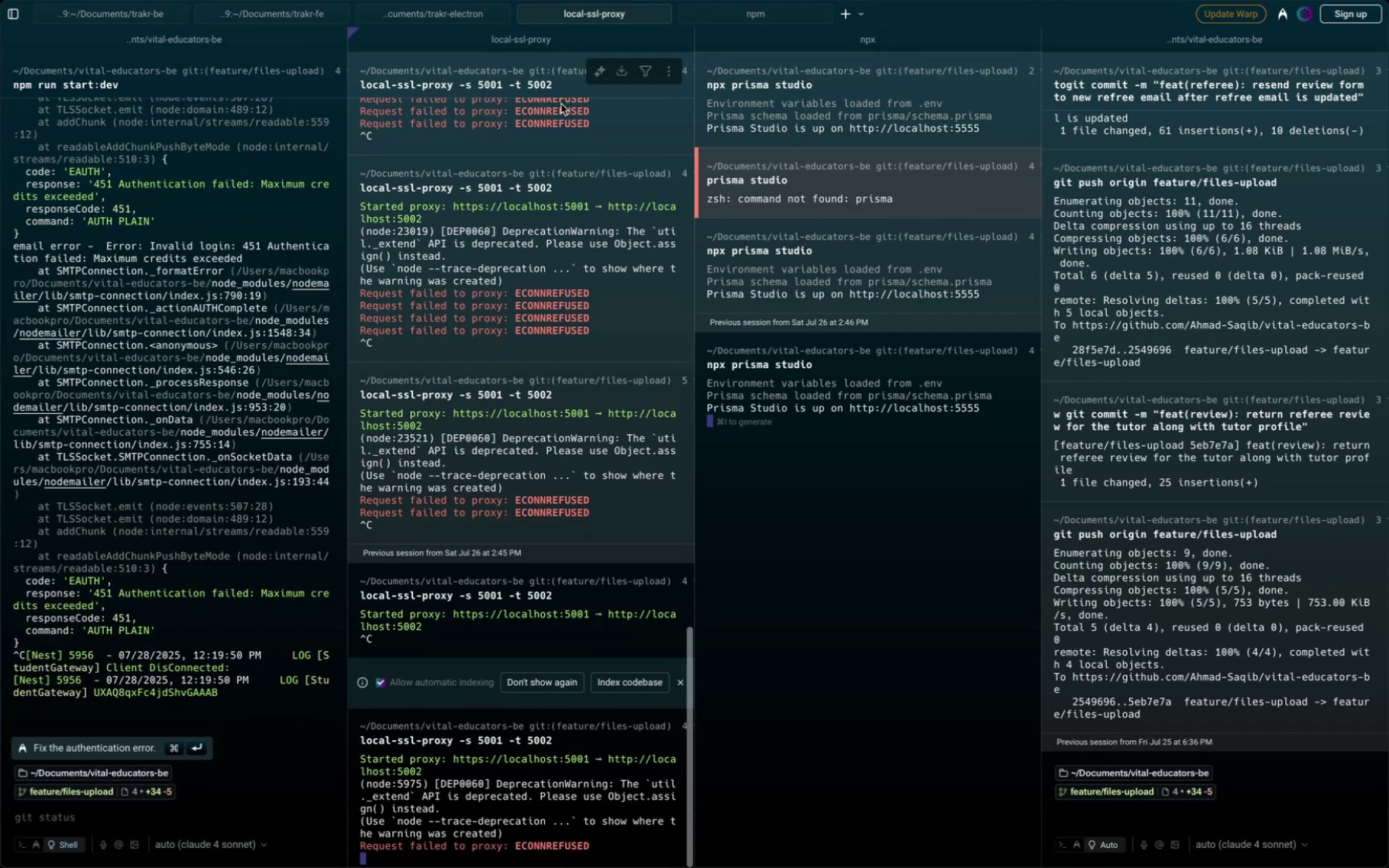 
key(Control+ControlLeft)
 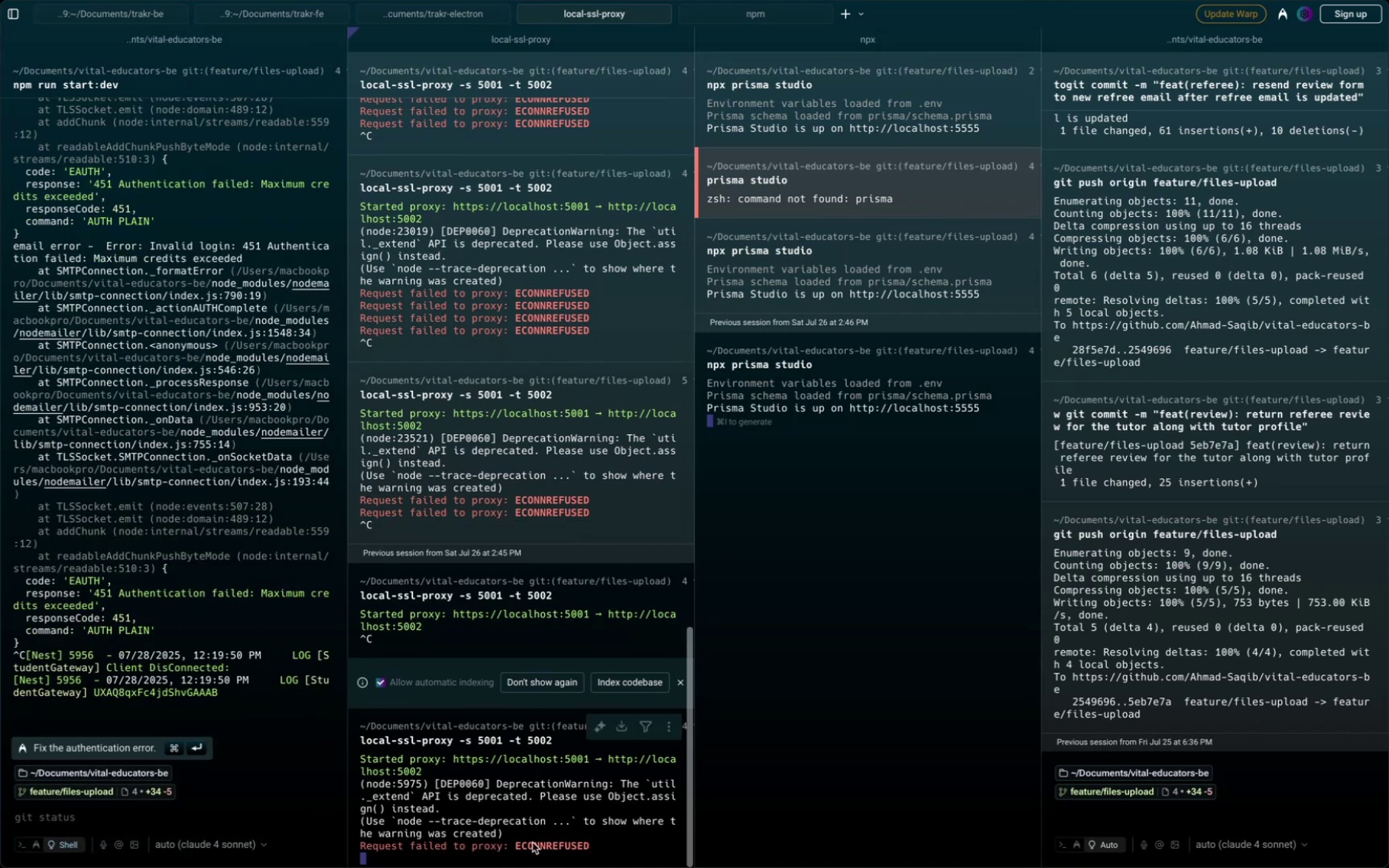 
key(Control+C)
 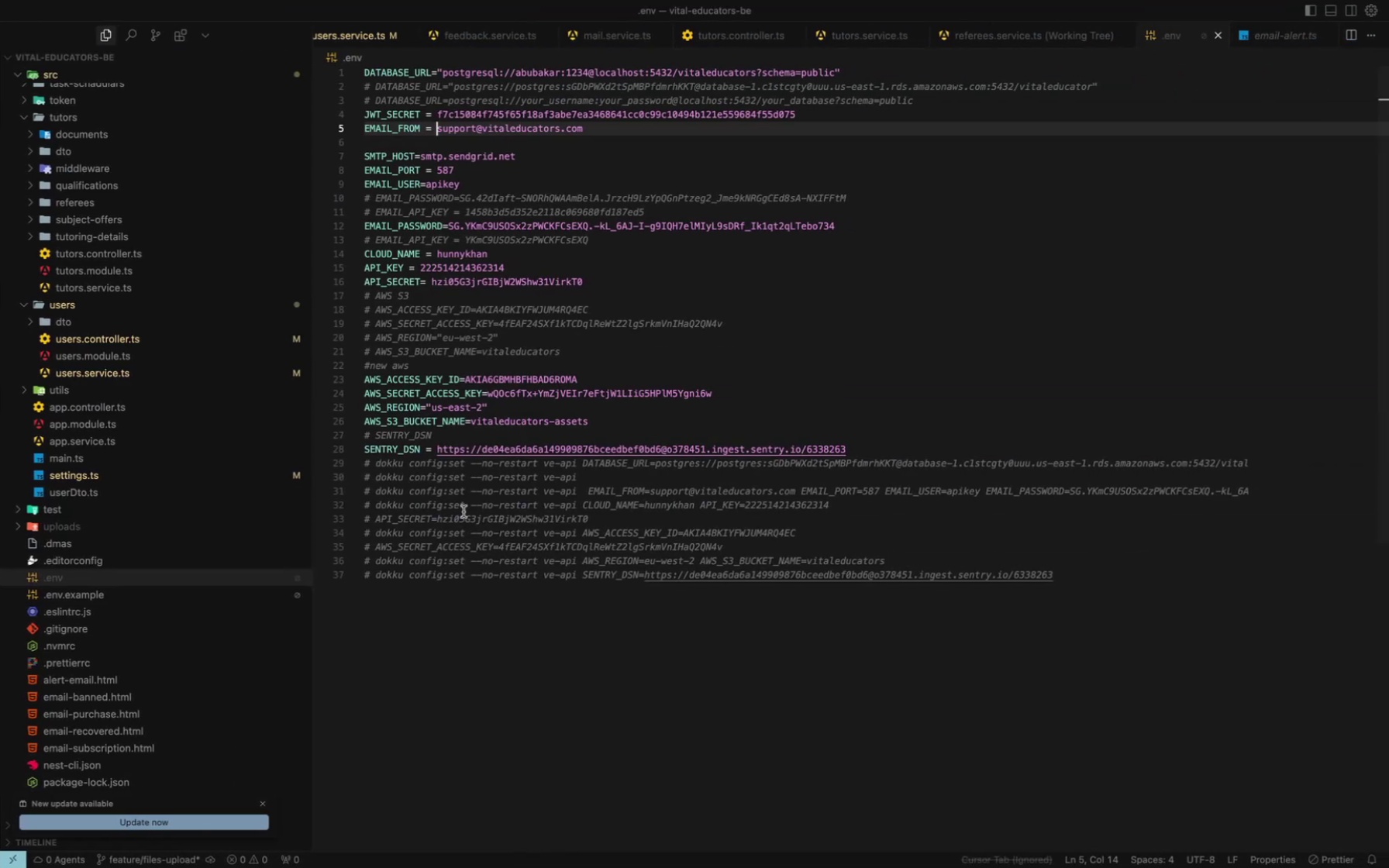 
left_click([536, 388])
 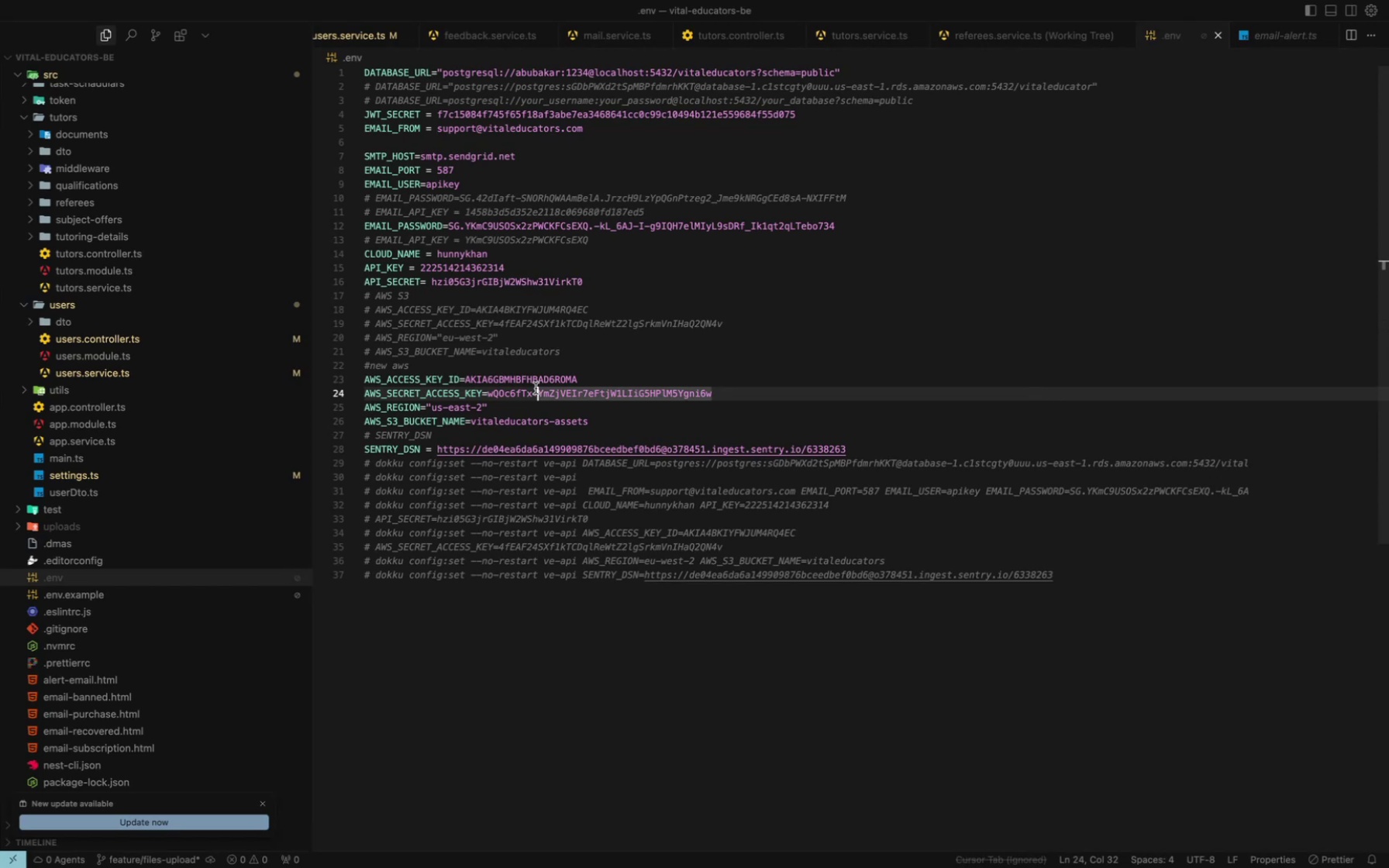 
key(Meta+Z)
 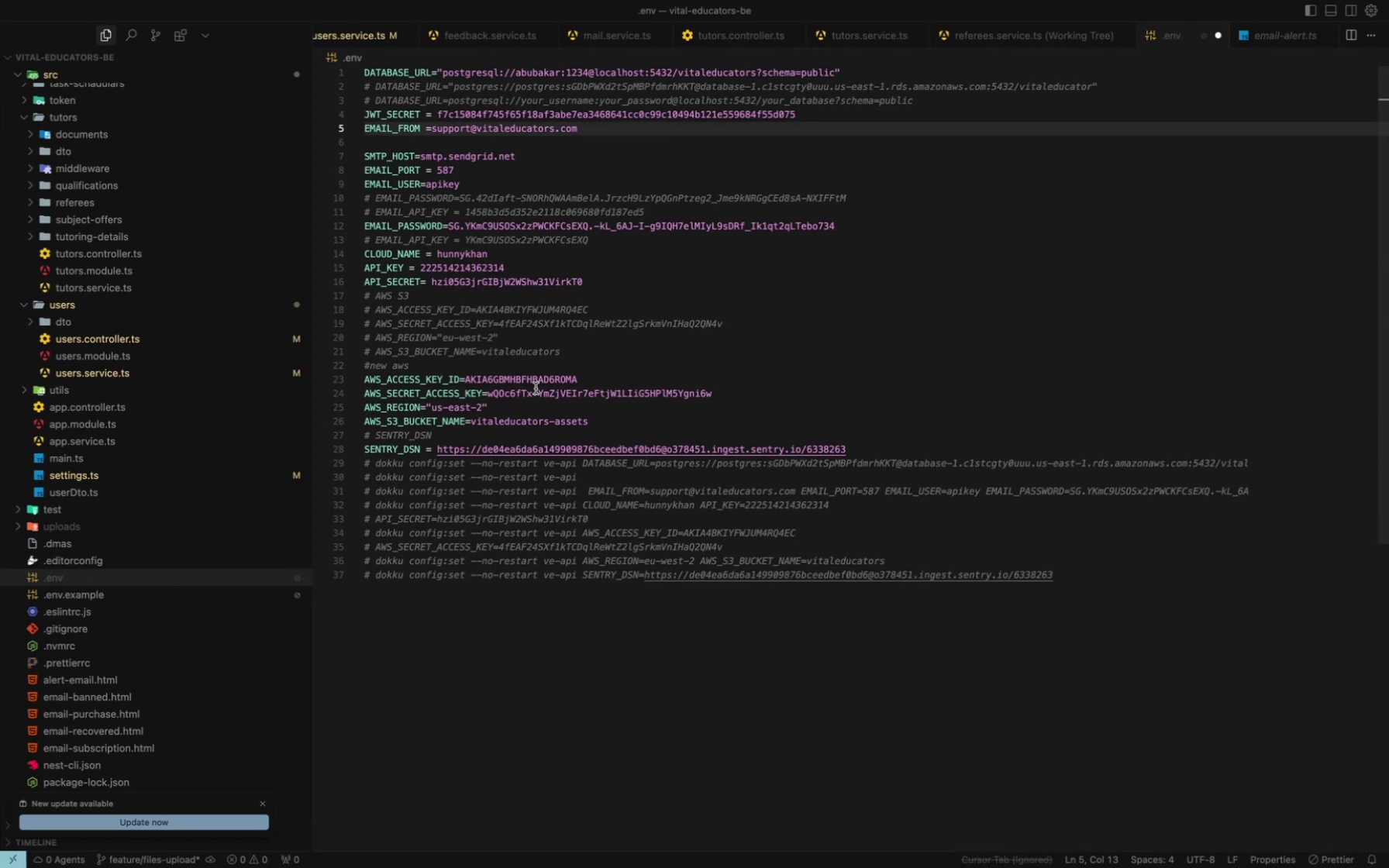 
key(Meta+Z)
 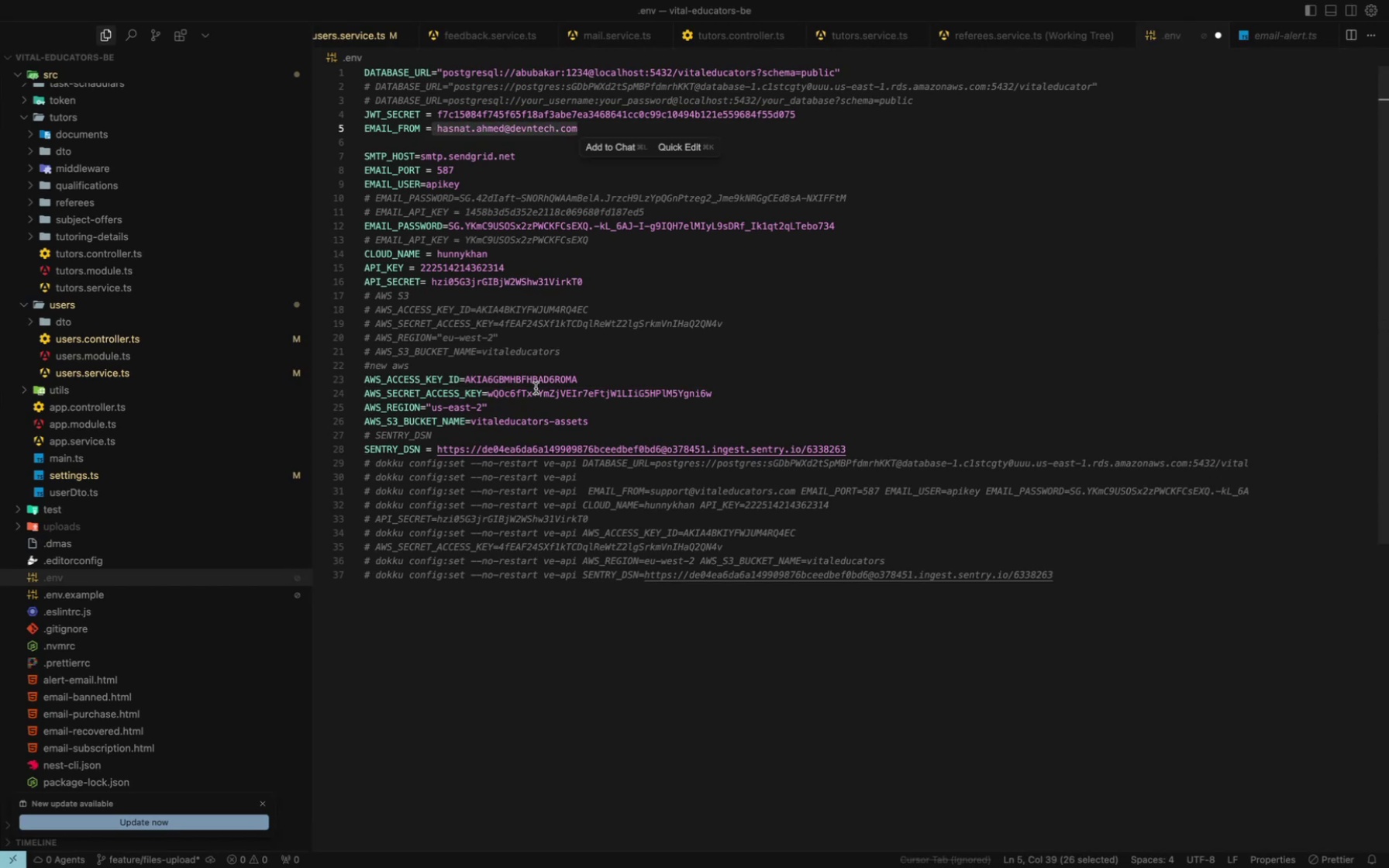 
key(Meta+Z)
 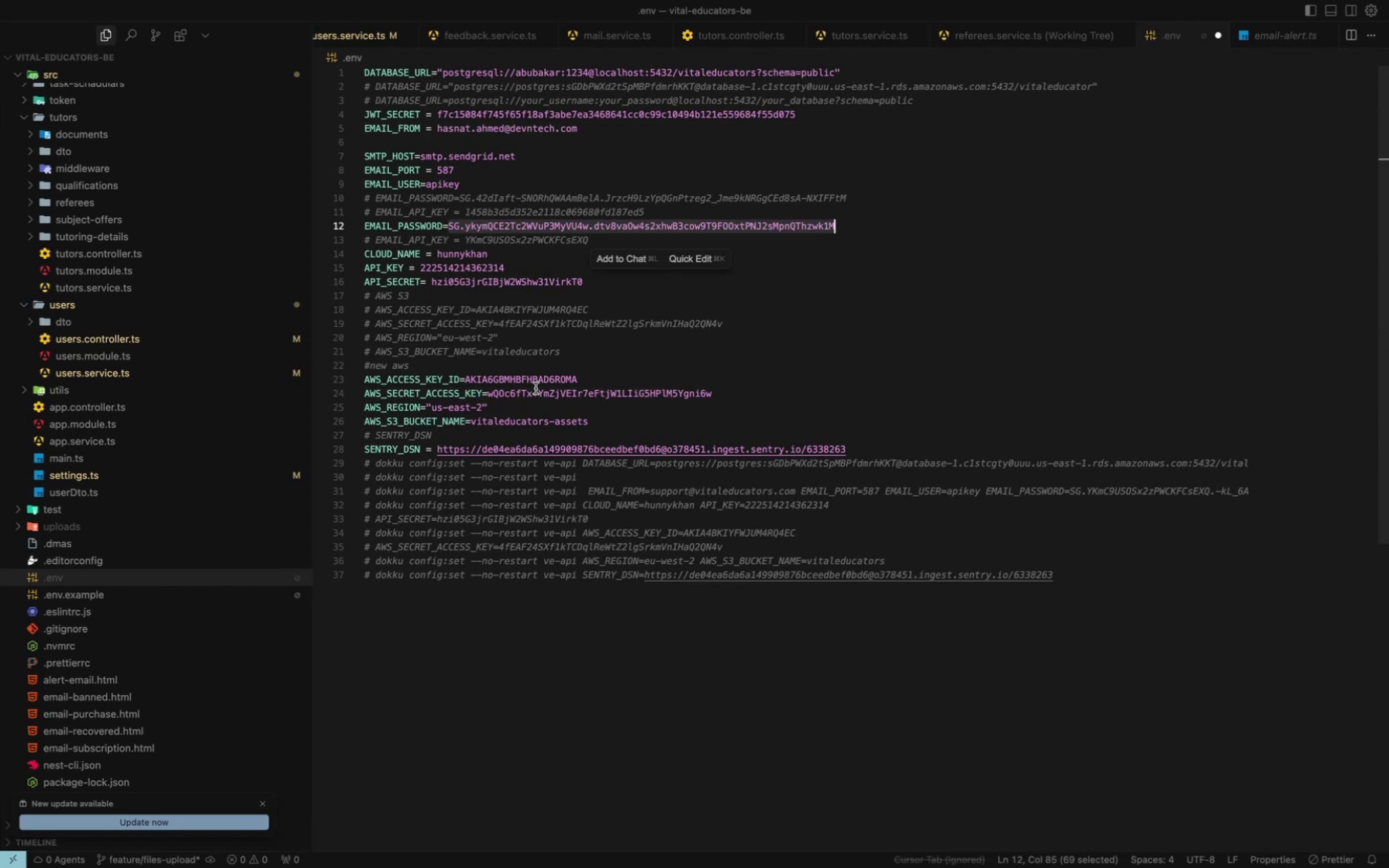 
key(Meta+Z)
 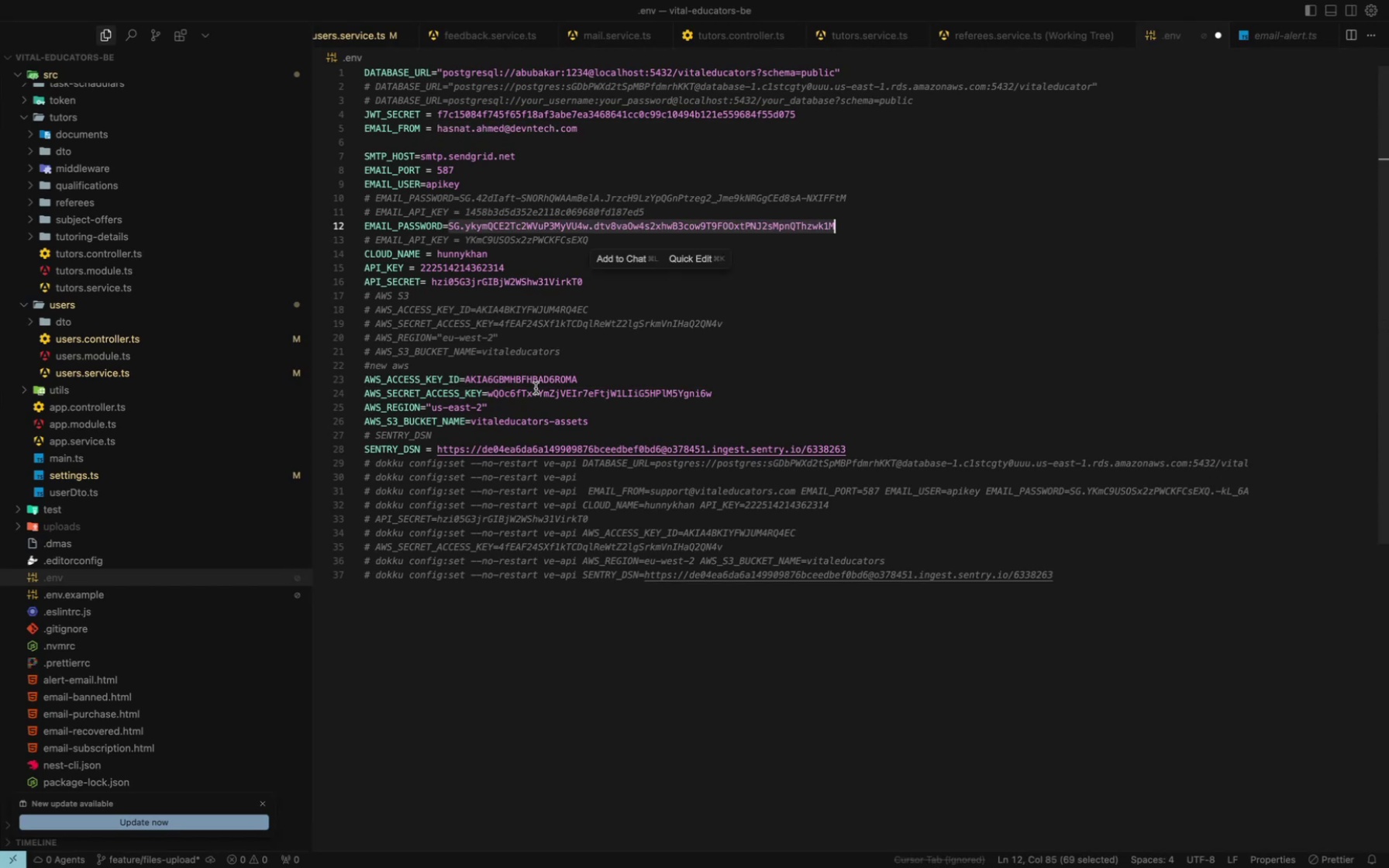 
key(Meta+Z)
 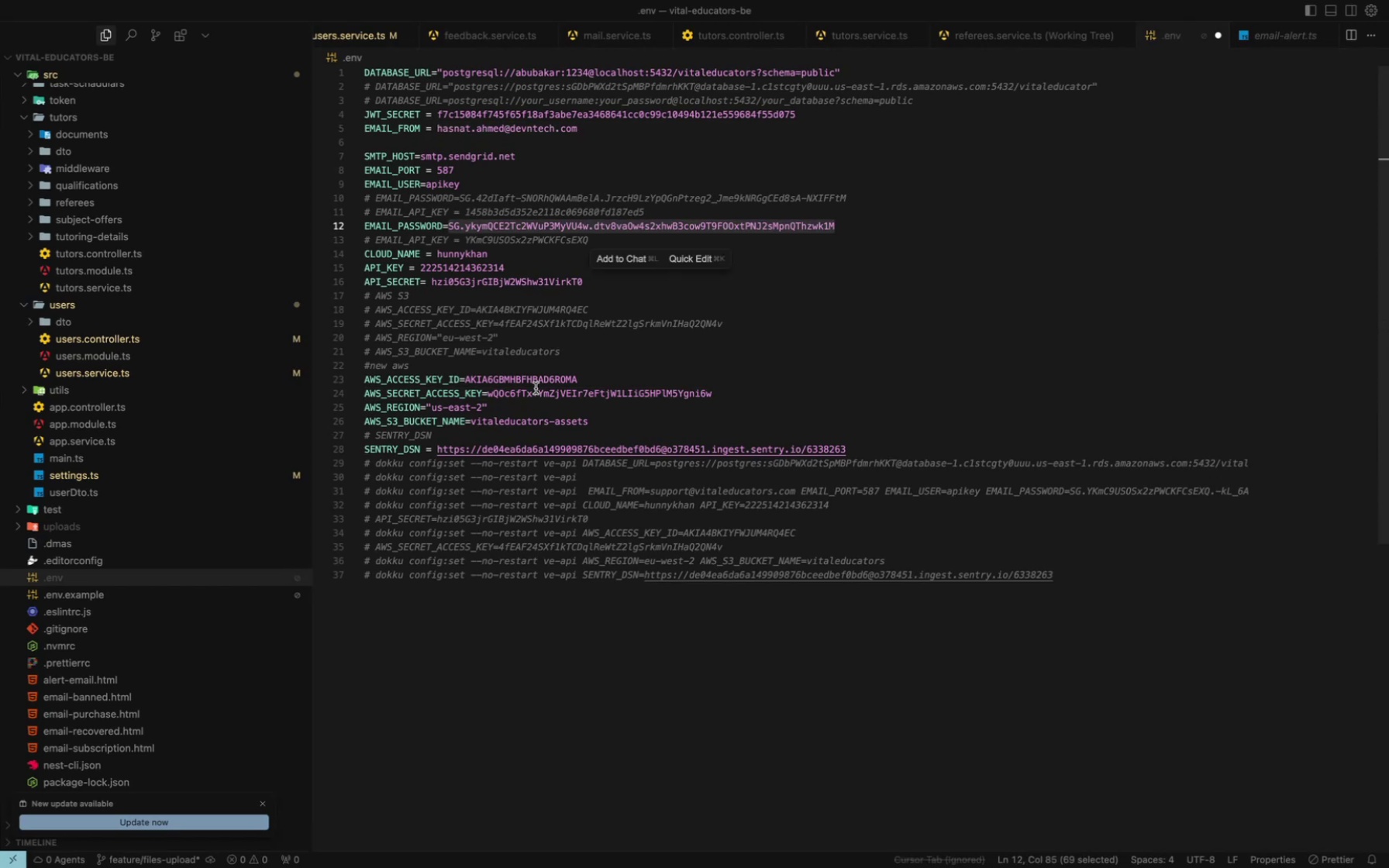 
key(Meta+S)
 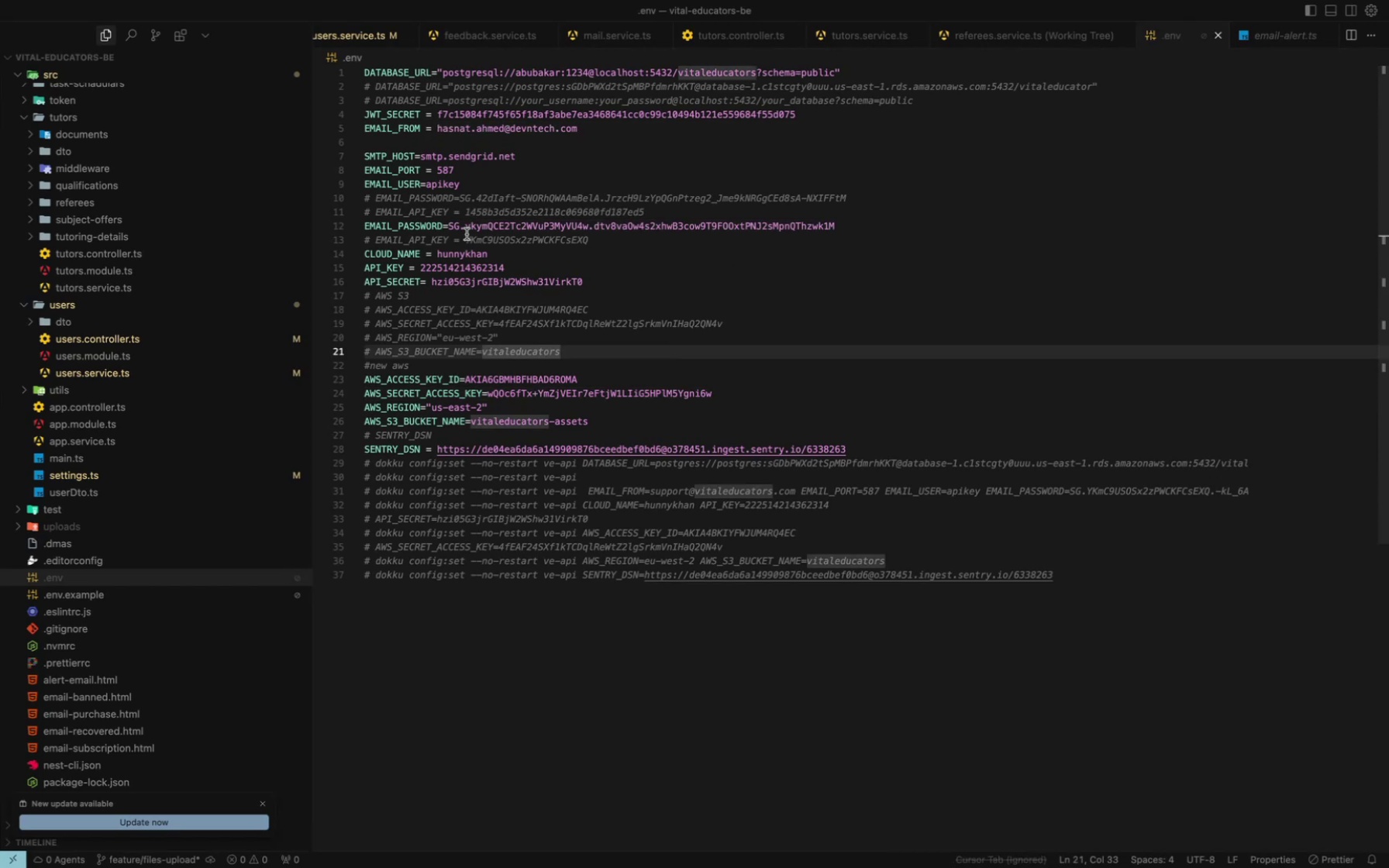 
left_click([446, 230])
 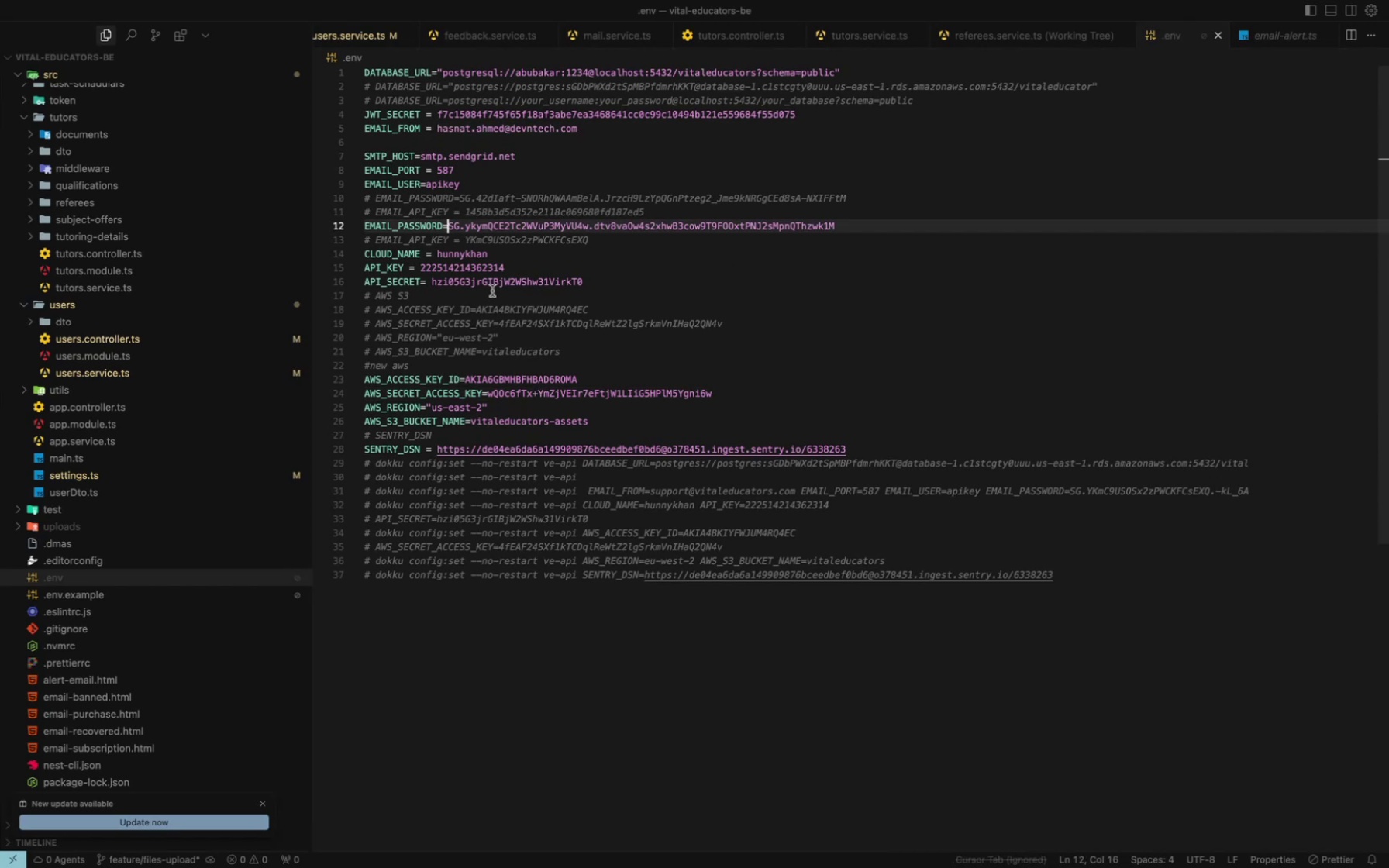 
key(Space)
 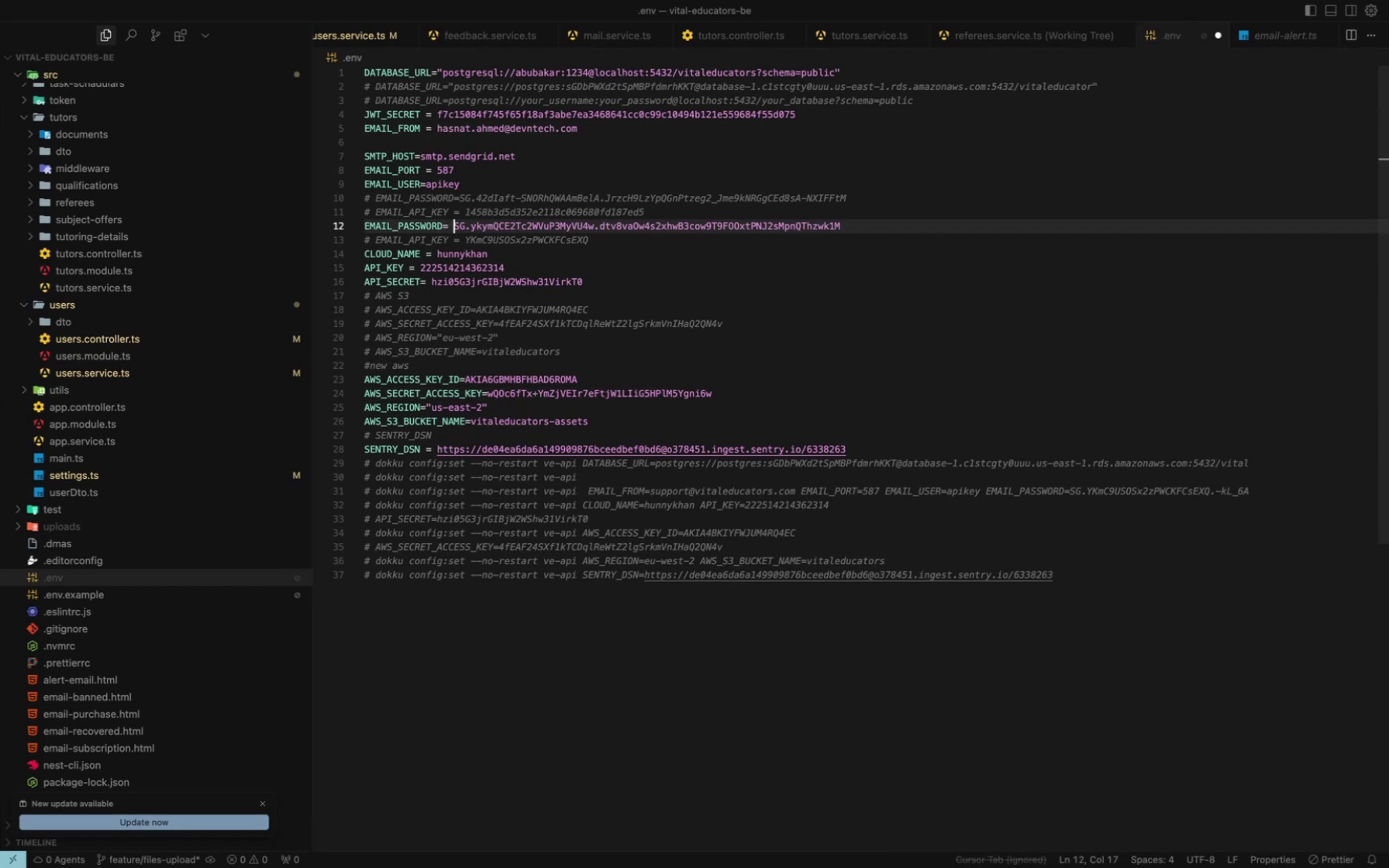 
key(Meta+CommandLeft)
 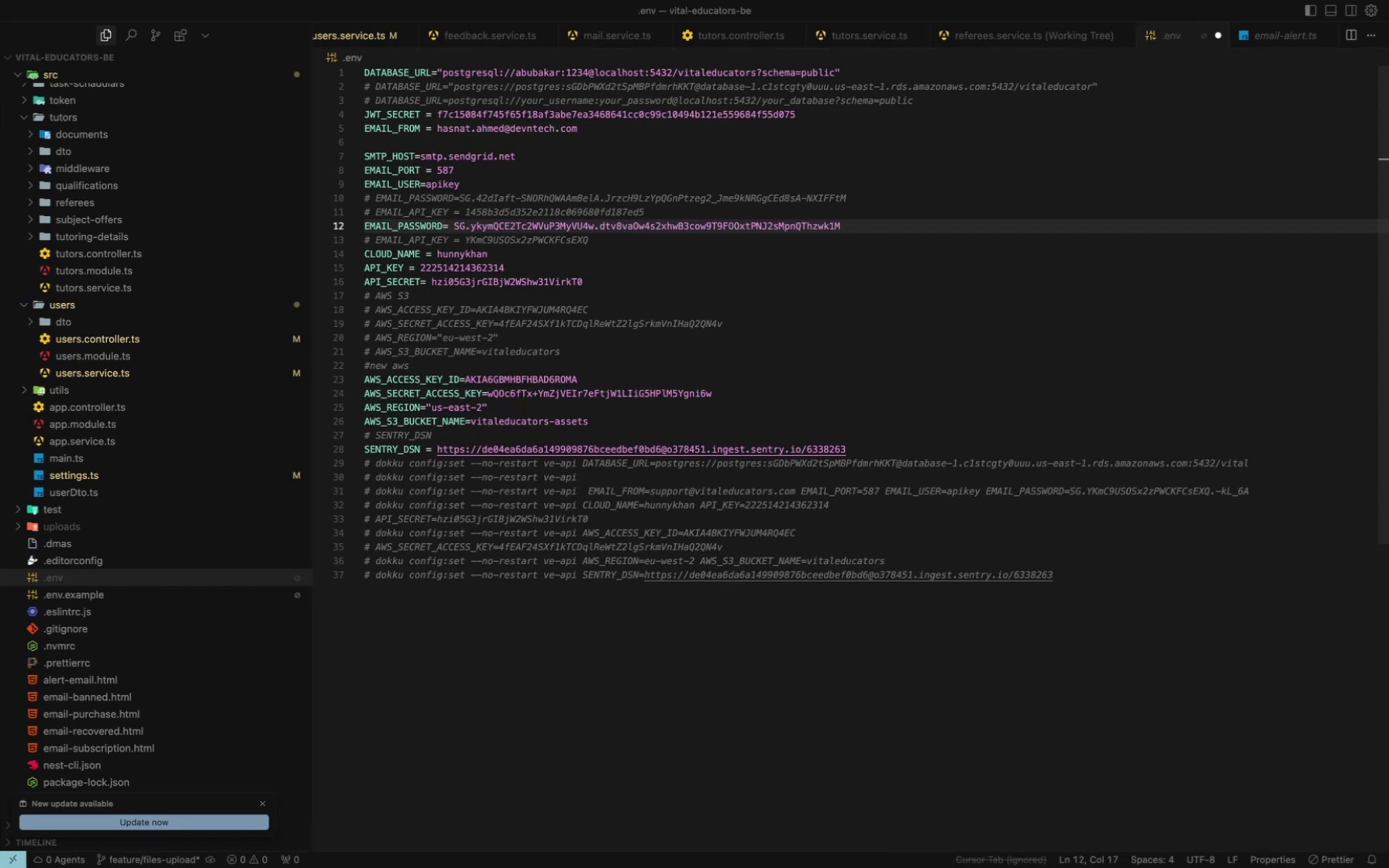 
key(Meta+S)
 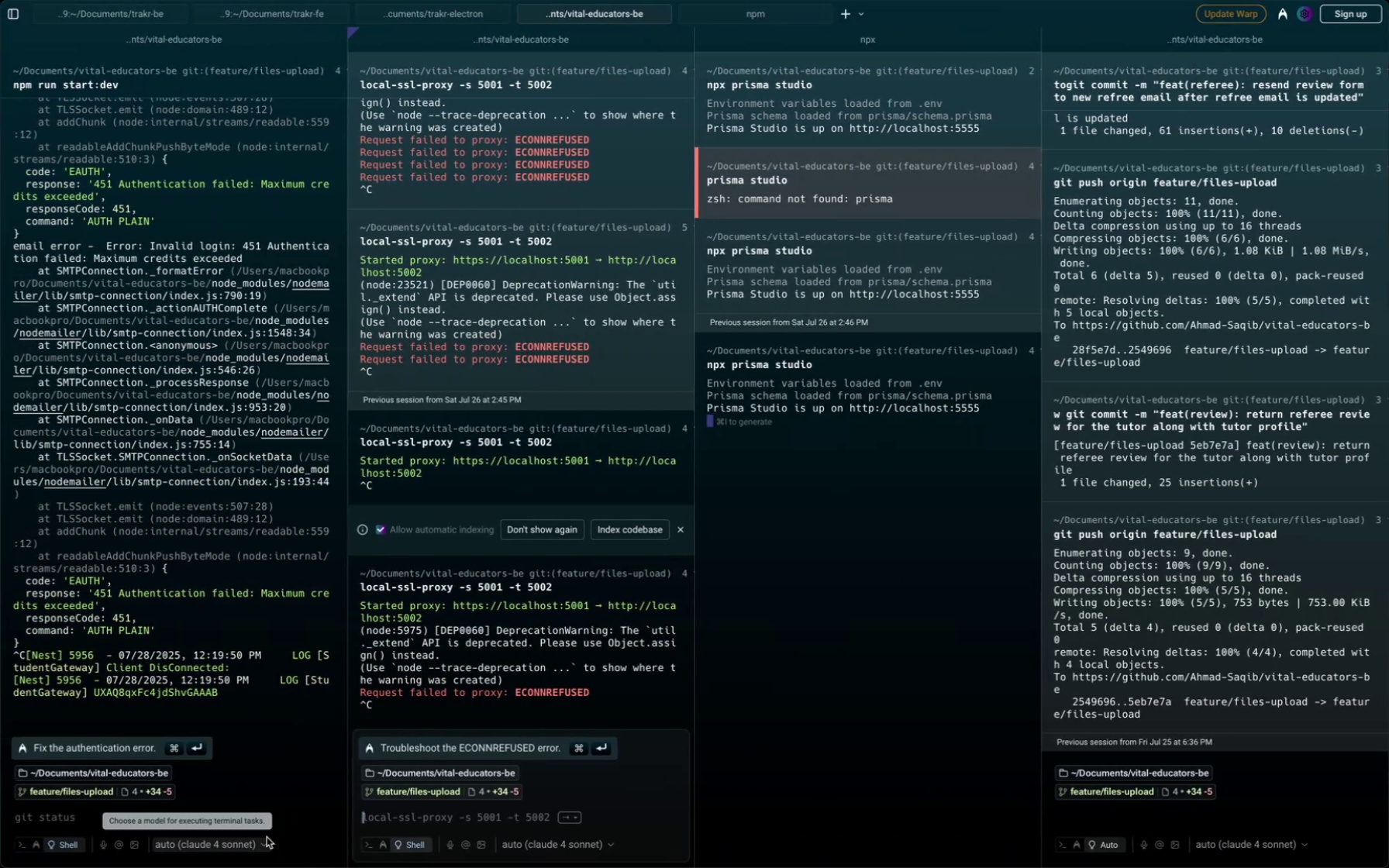 
left_click([257, 812])
 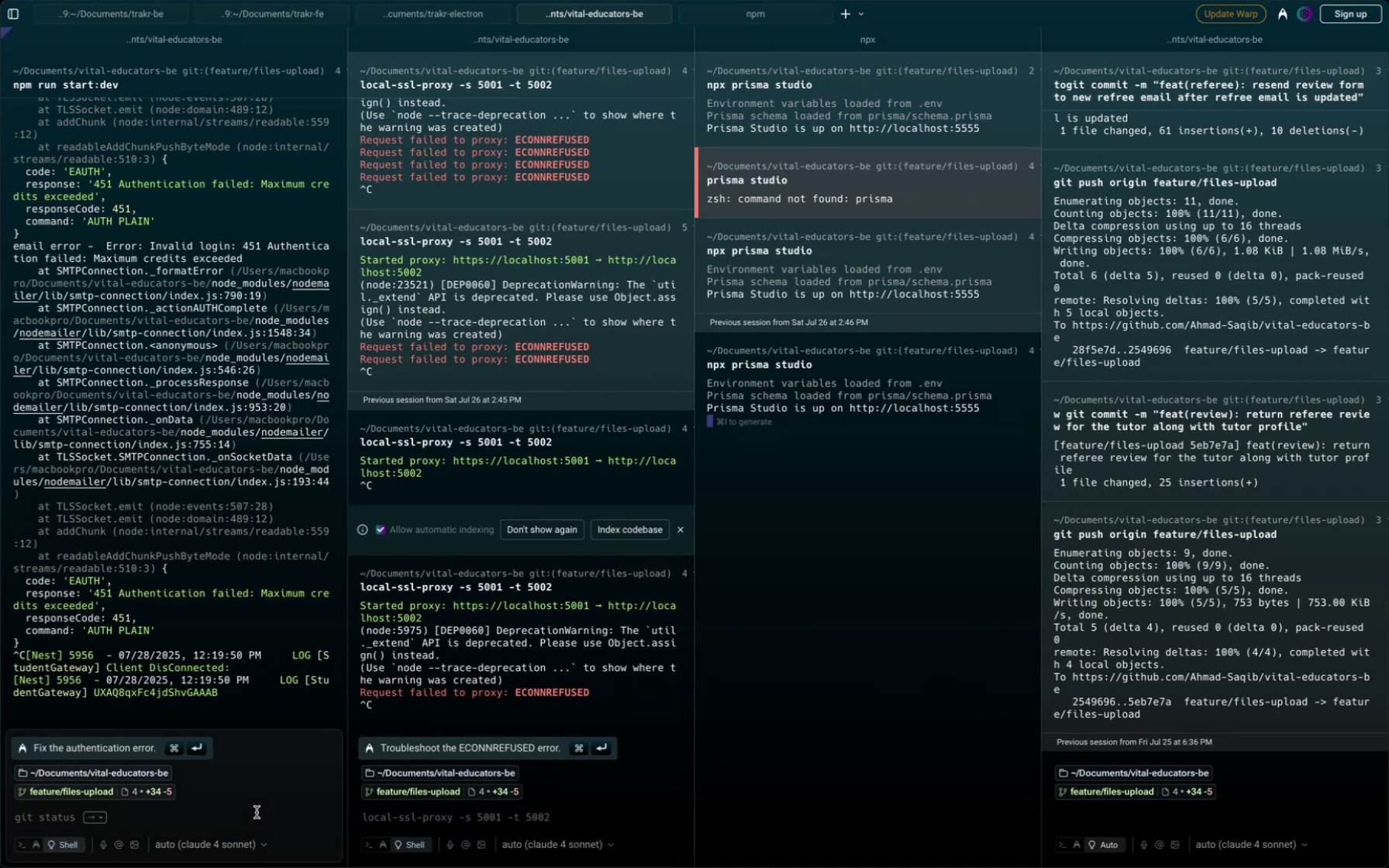 
type(nm)
key(Backspace)
type(pm ru)
 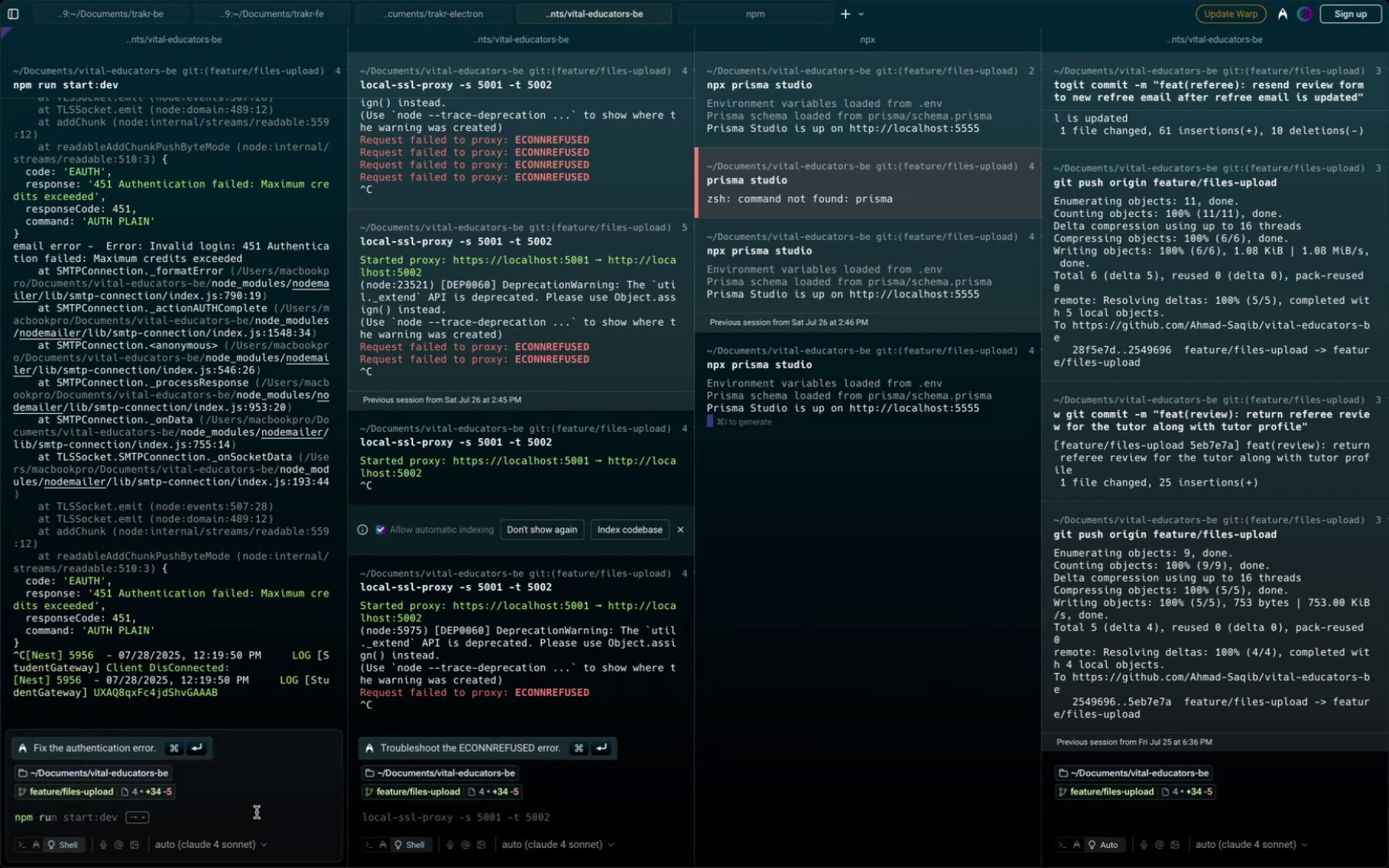 
key(ArrowRight)
 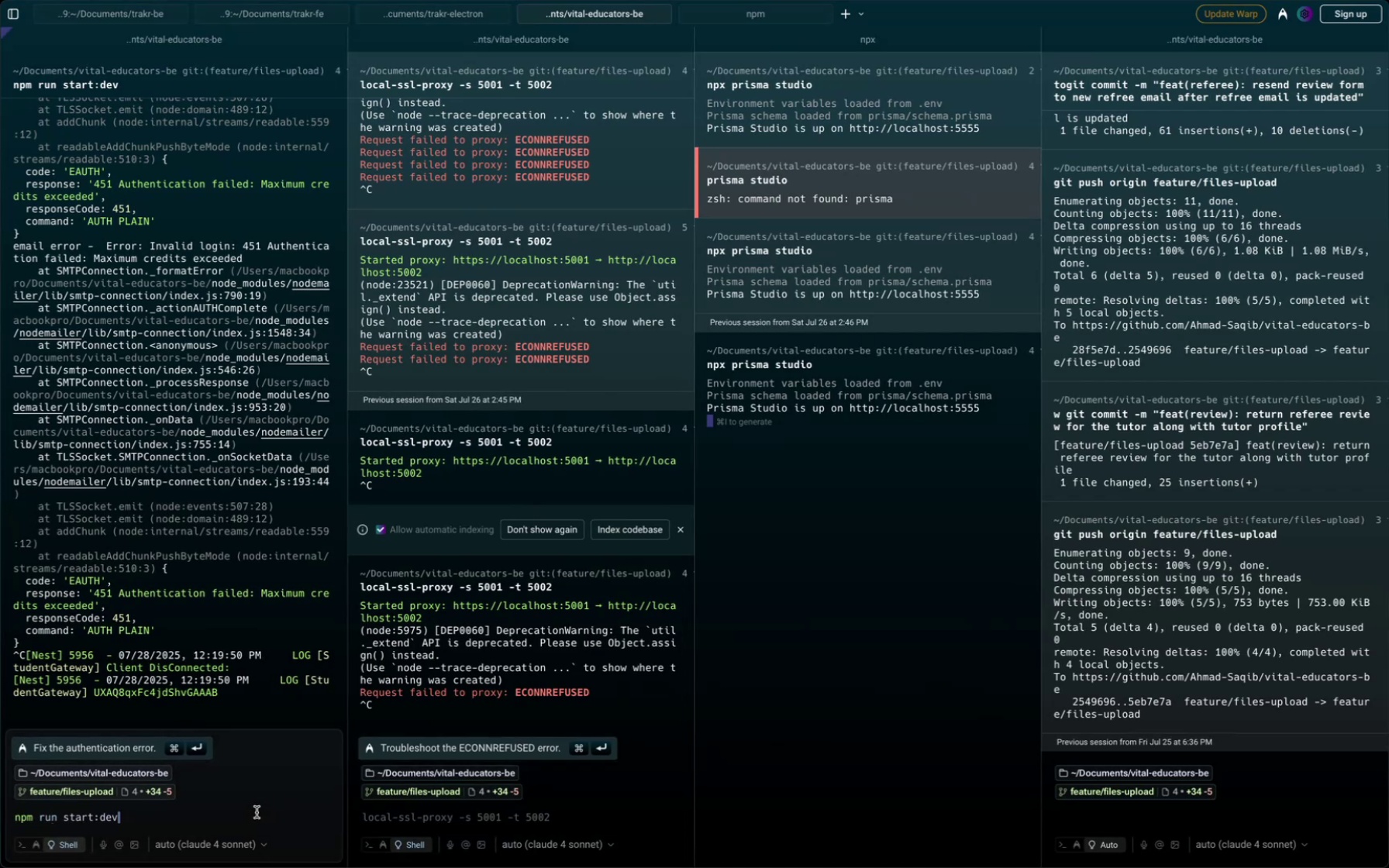 
key(Enter)
 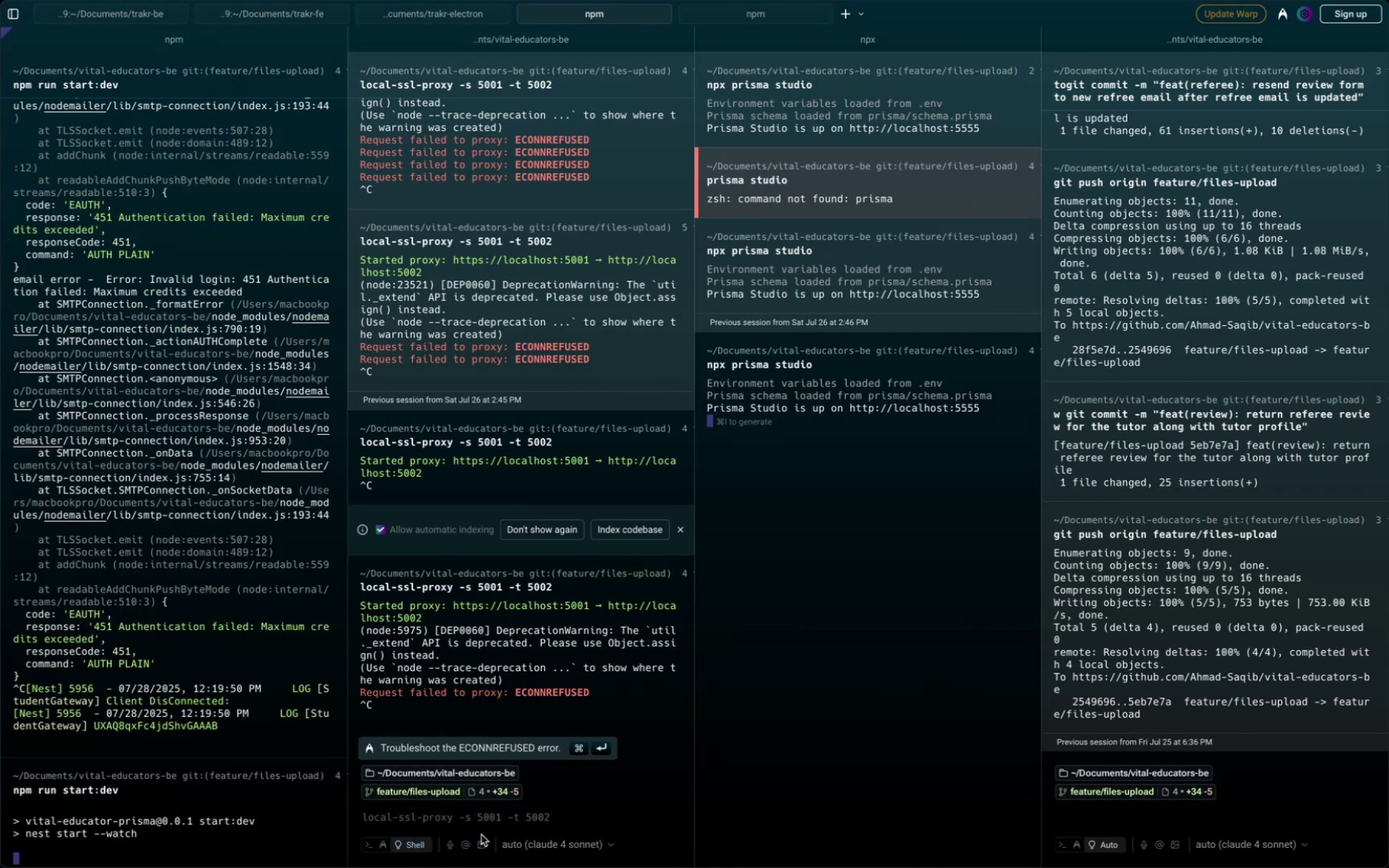 
left_click([499, 825])
 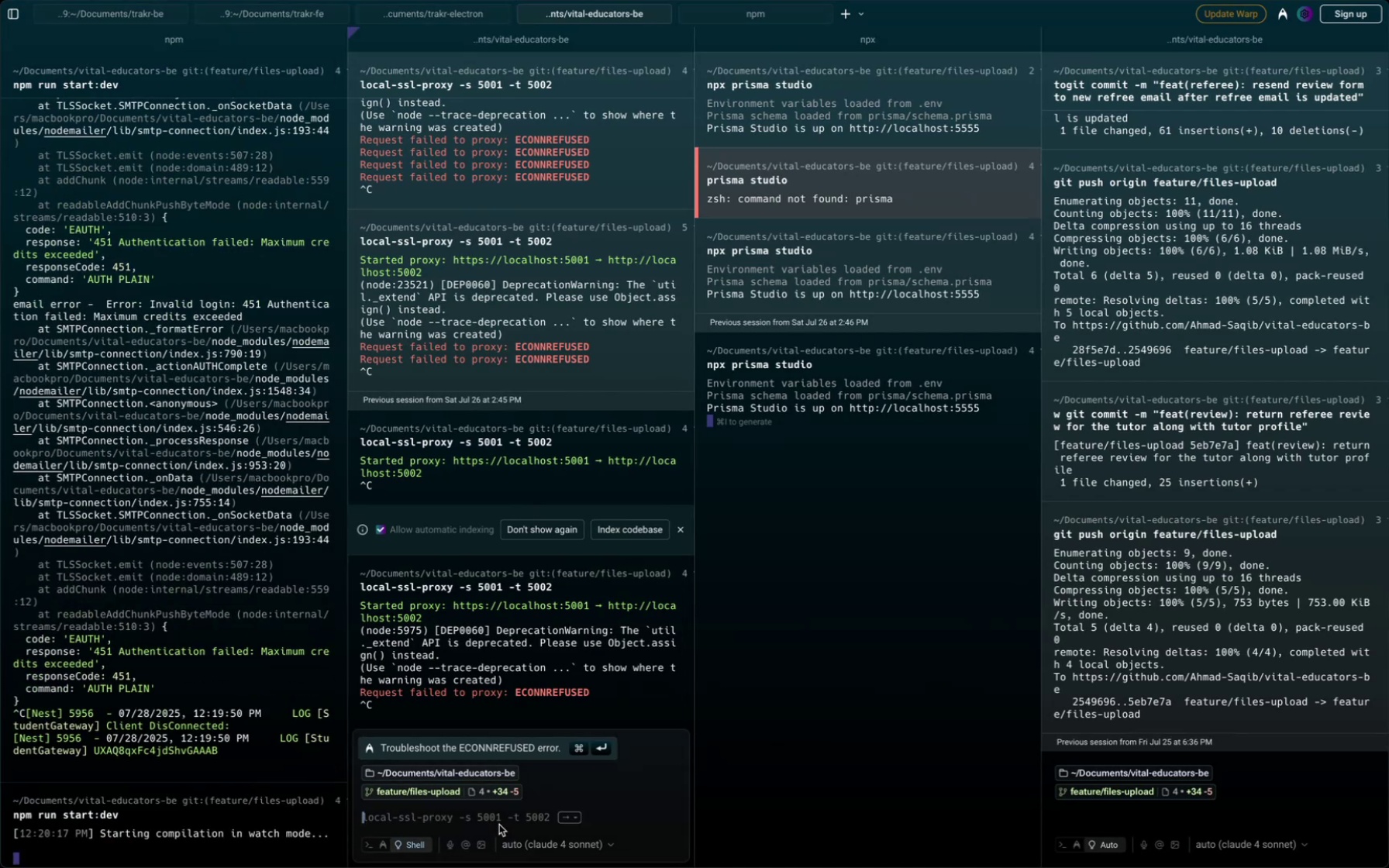 
key(ArrowRight)
 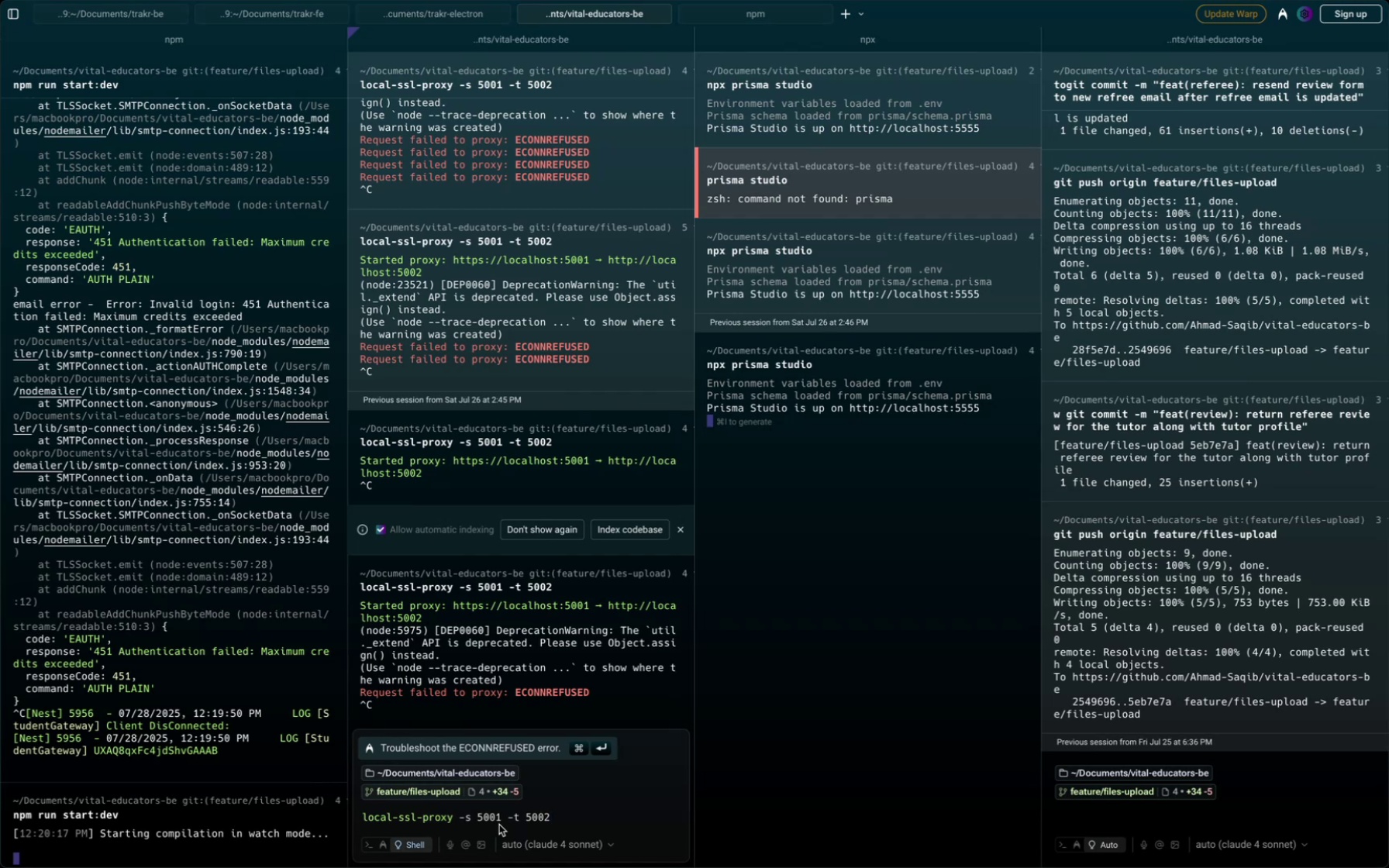 
wait(9.92)
 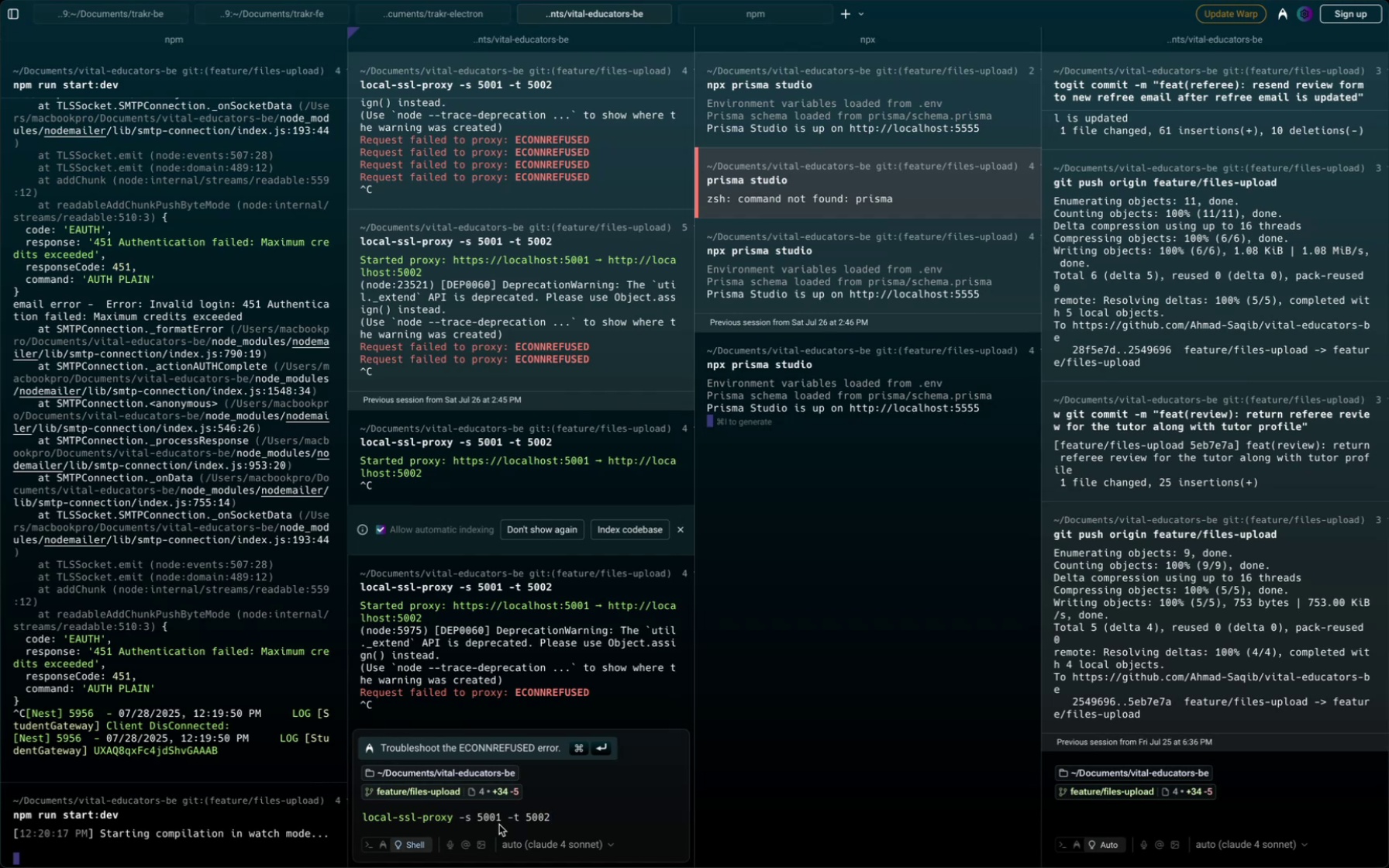 
key(Enter)
 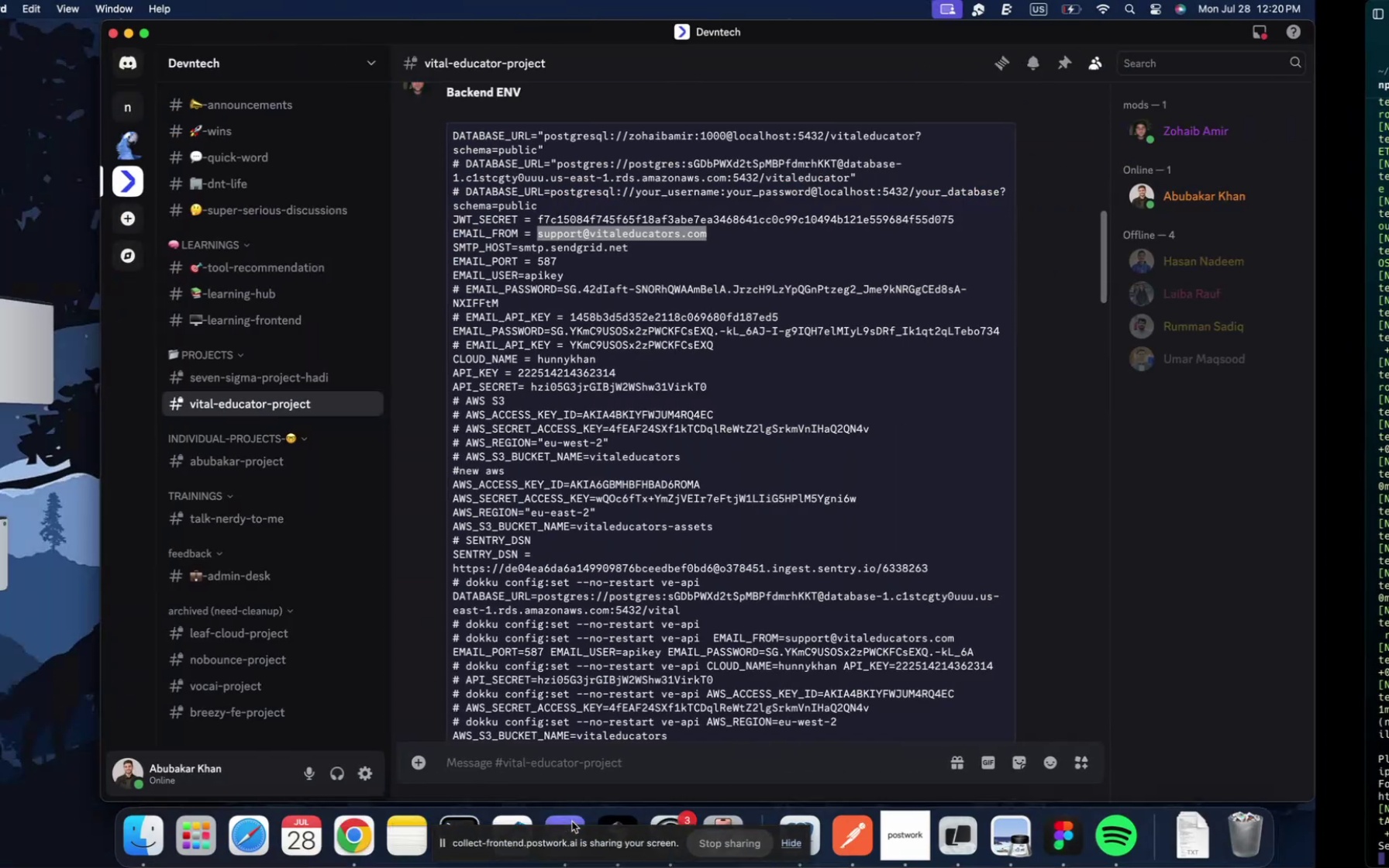 
mouse_move([562, 609])
 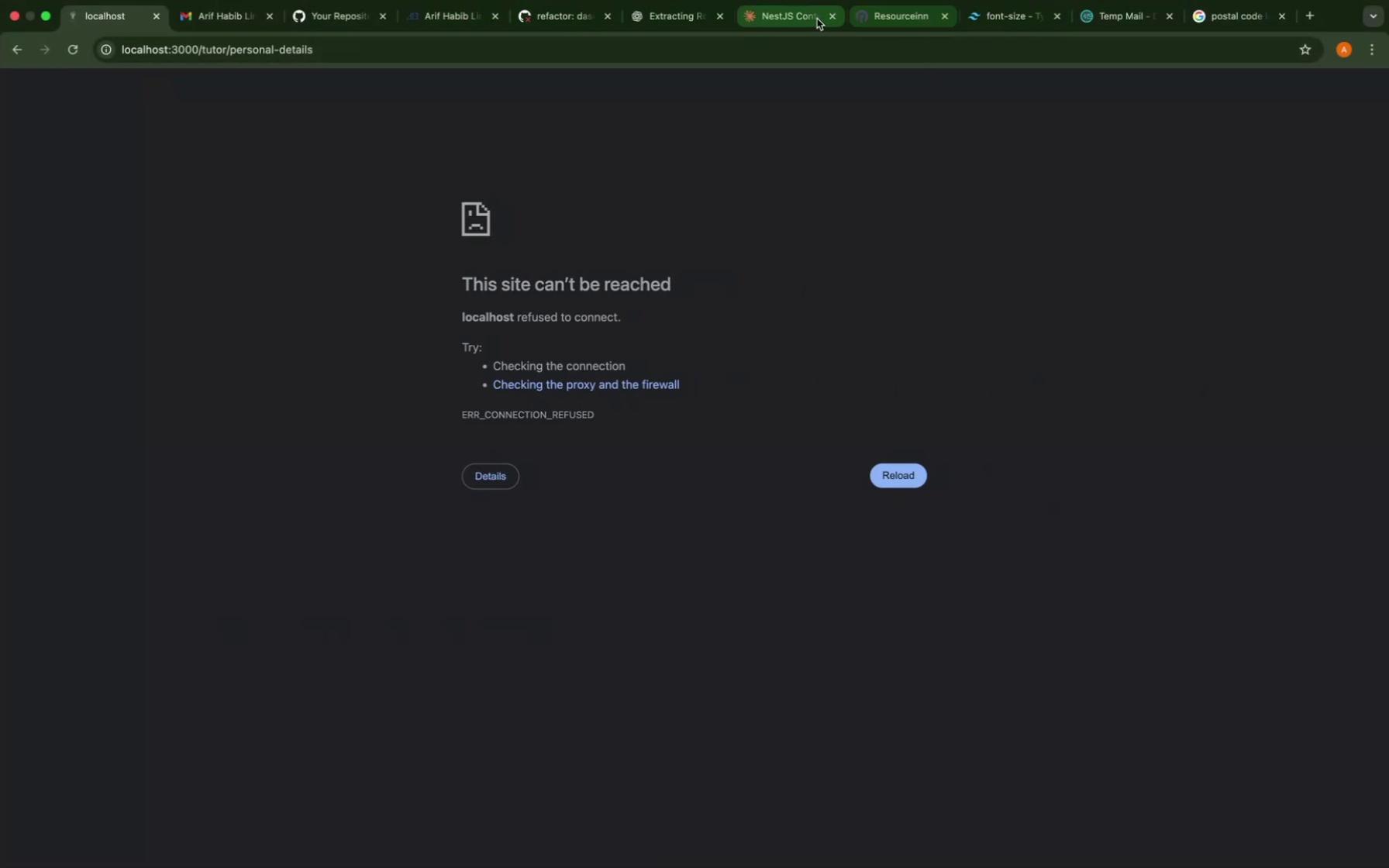 
left_click([877, 19])
 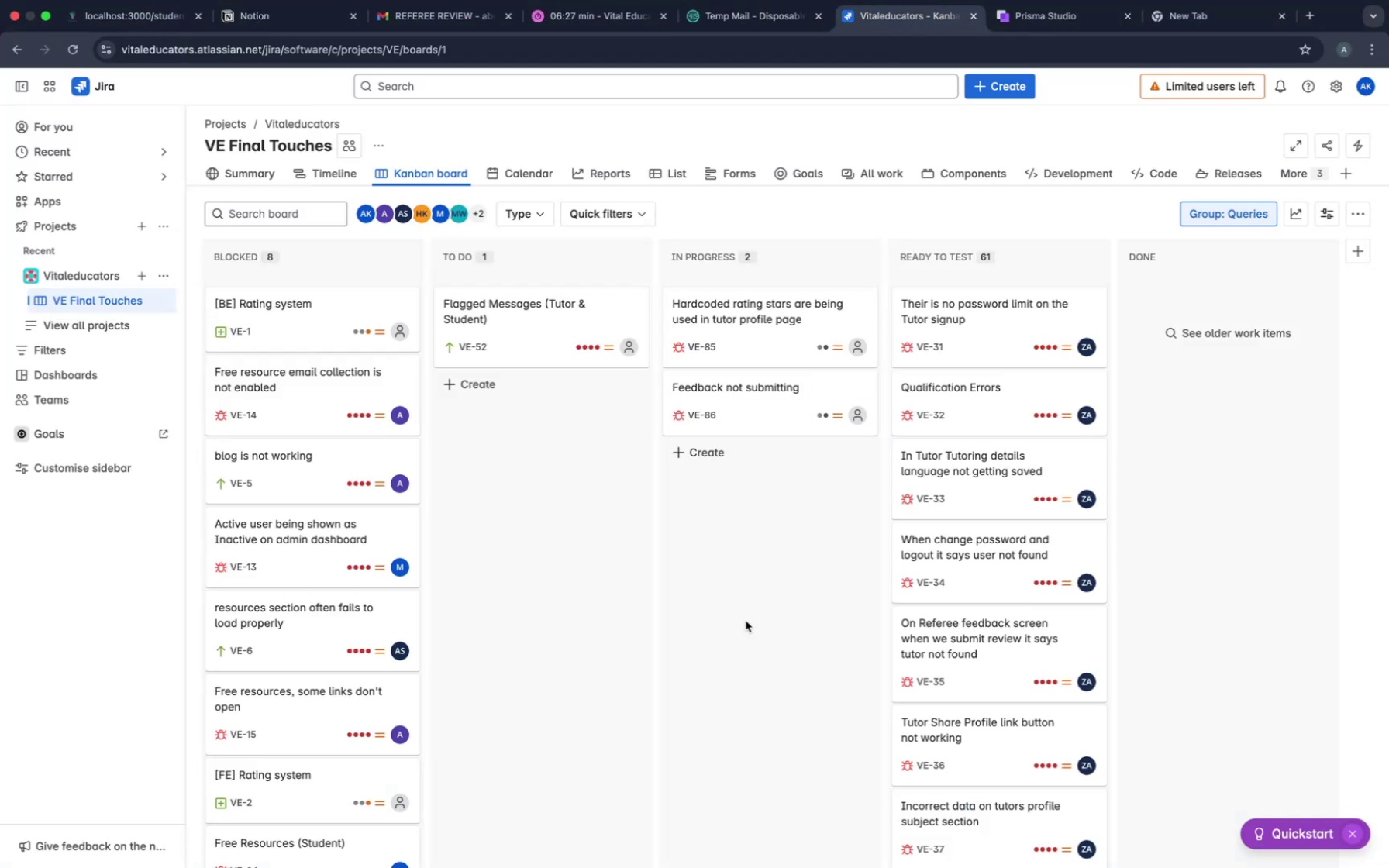 
scroll: coordinate [607, 511], scroll_direction: up, amount: 23.0
 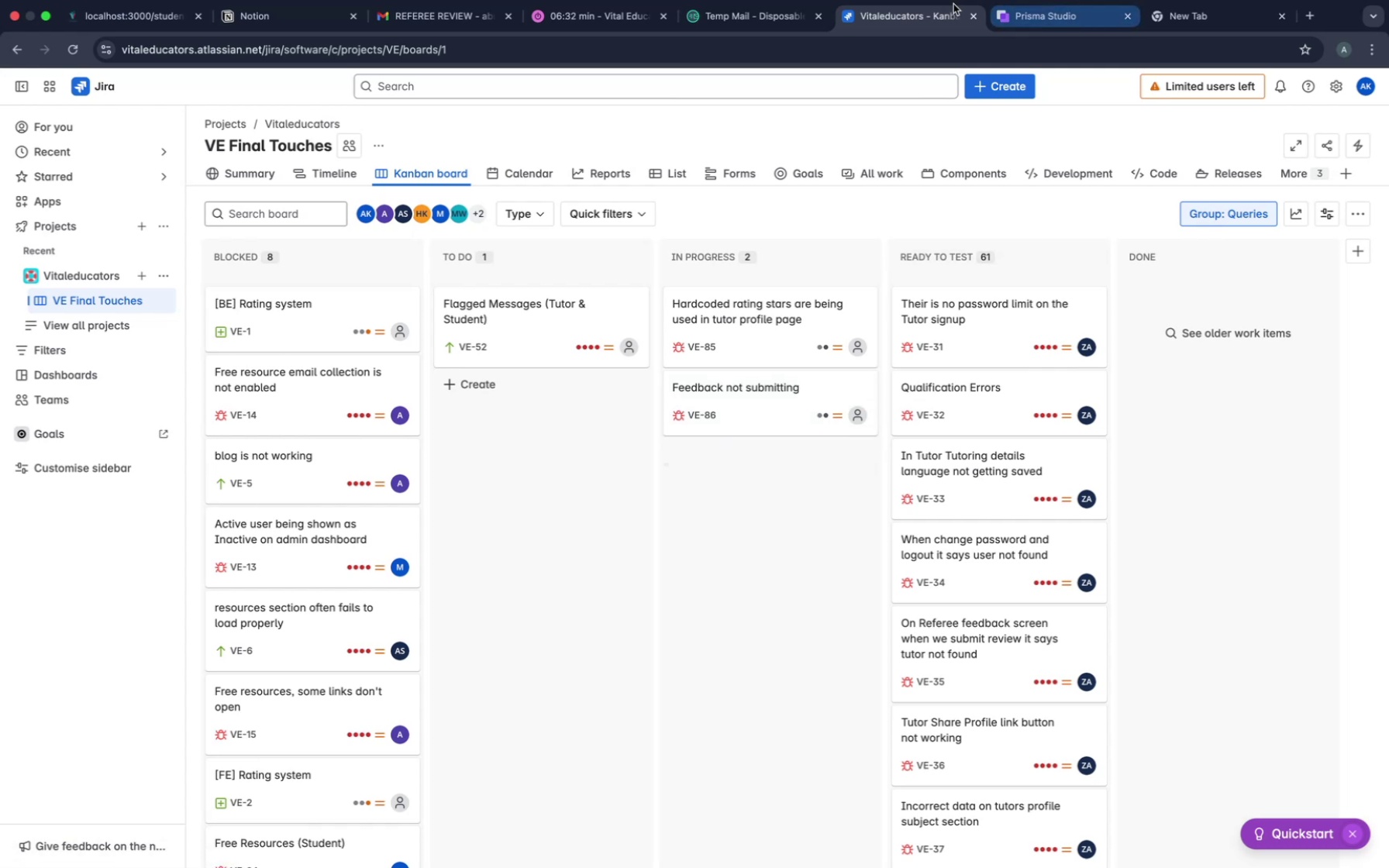 
left_click([564, 12])
 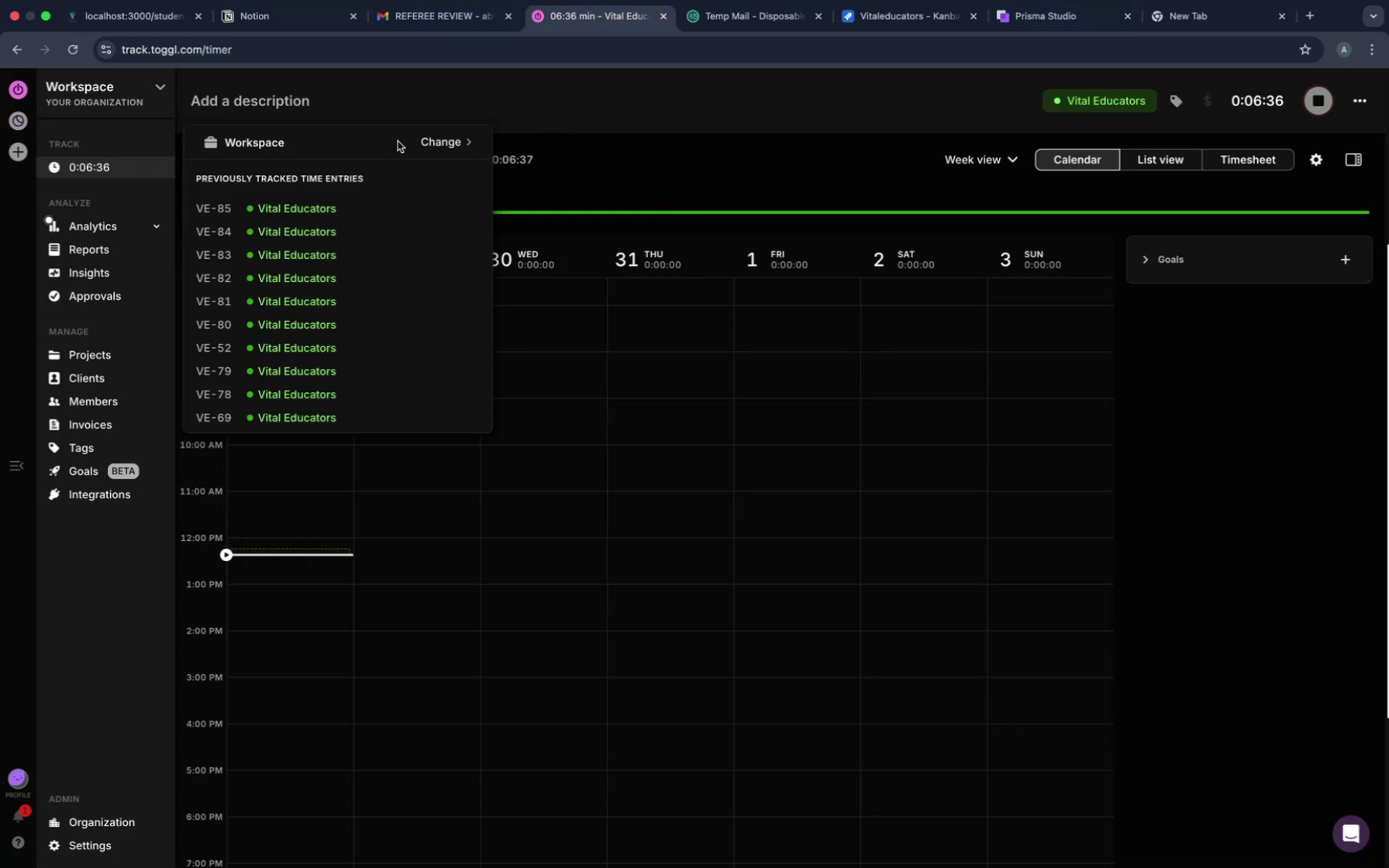 
type(VE-86)
 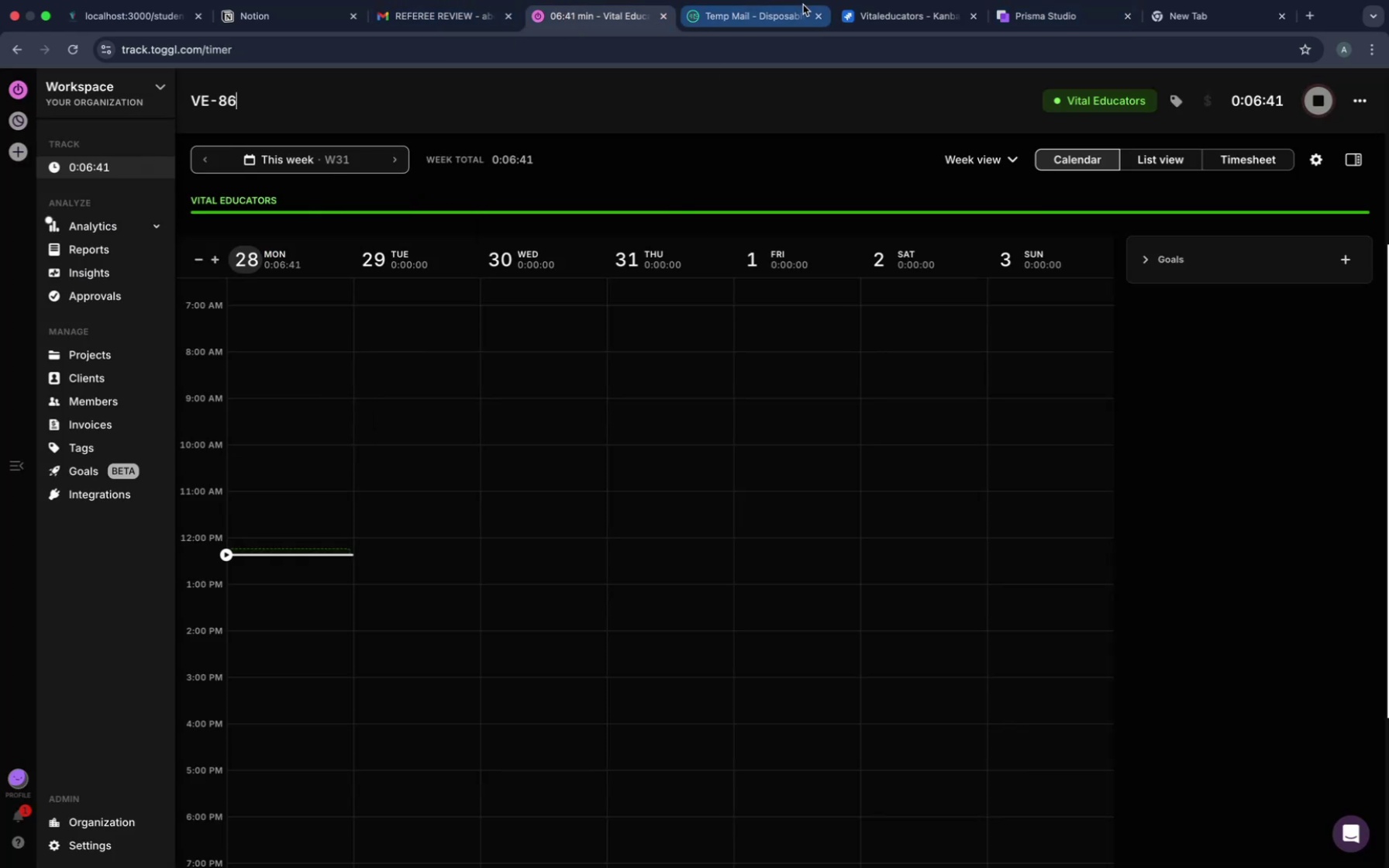 
key(Enter)
 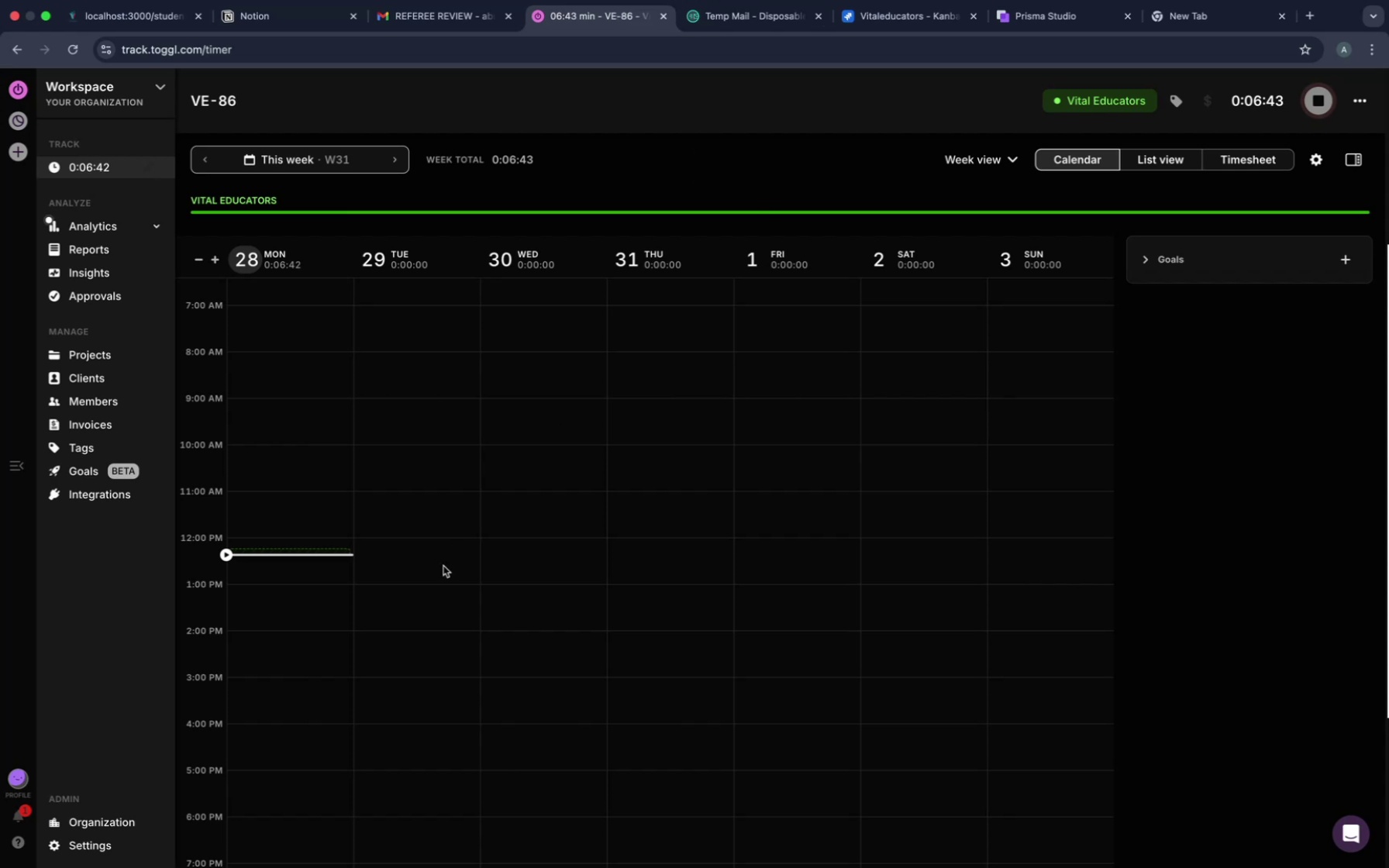 
scroll: coordinate [443, 566], scroll_direction: down, amount: 3.0
 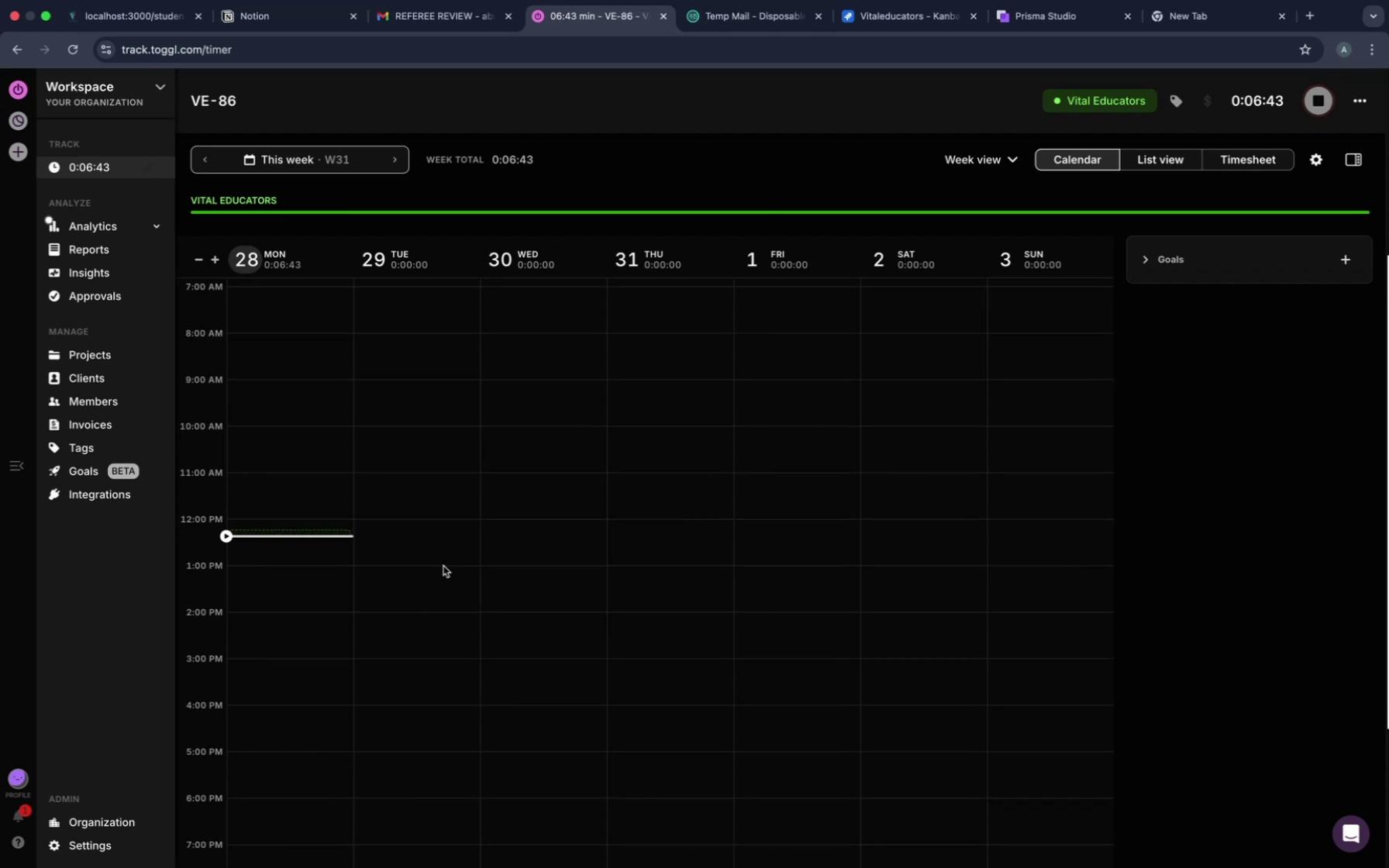 
scroll: coordinate [443, 566], scroll_direction: up, amount: 18.0
 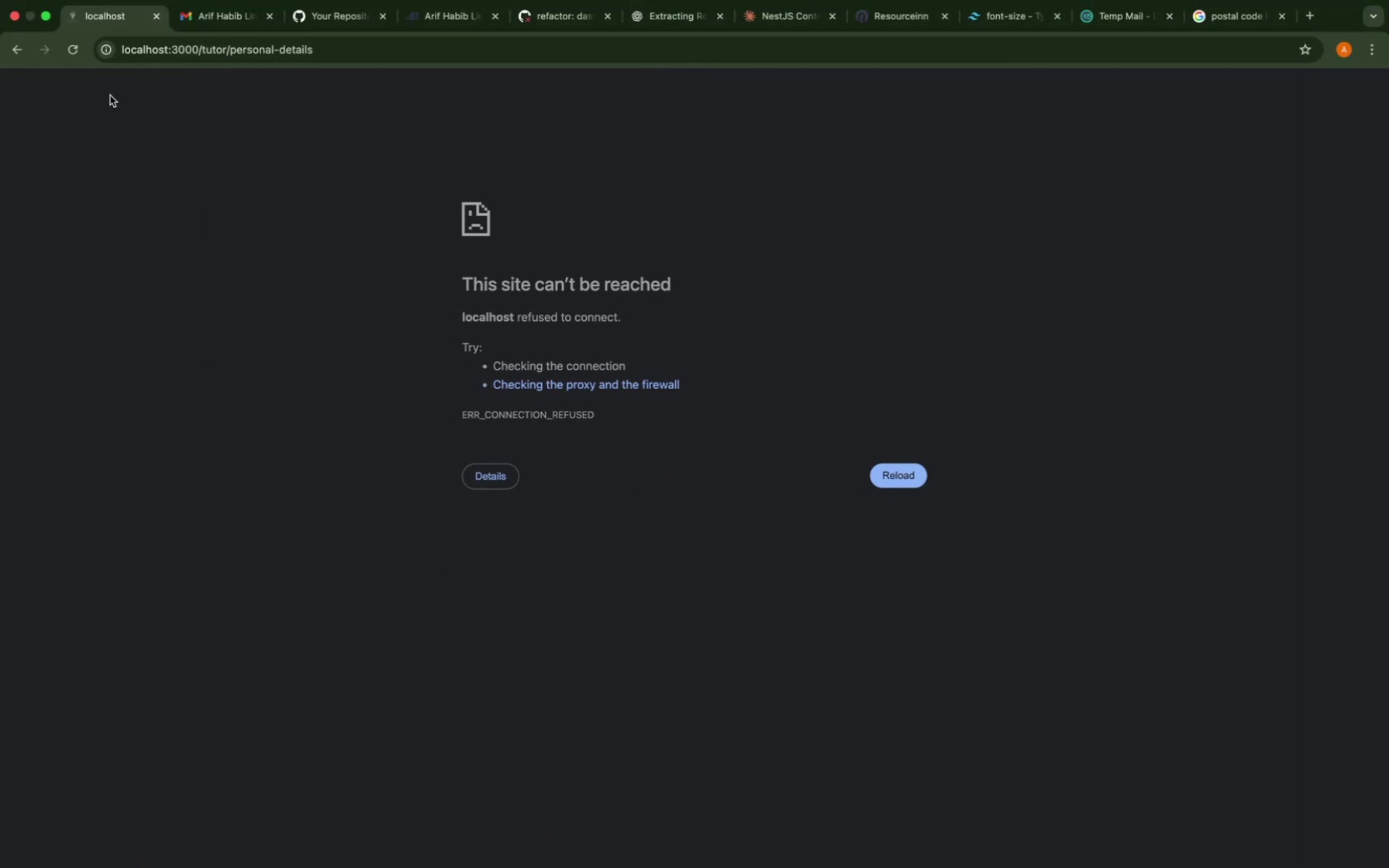 
left_click([70, 58])
 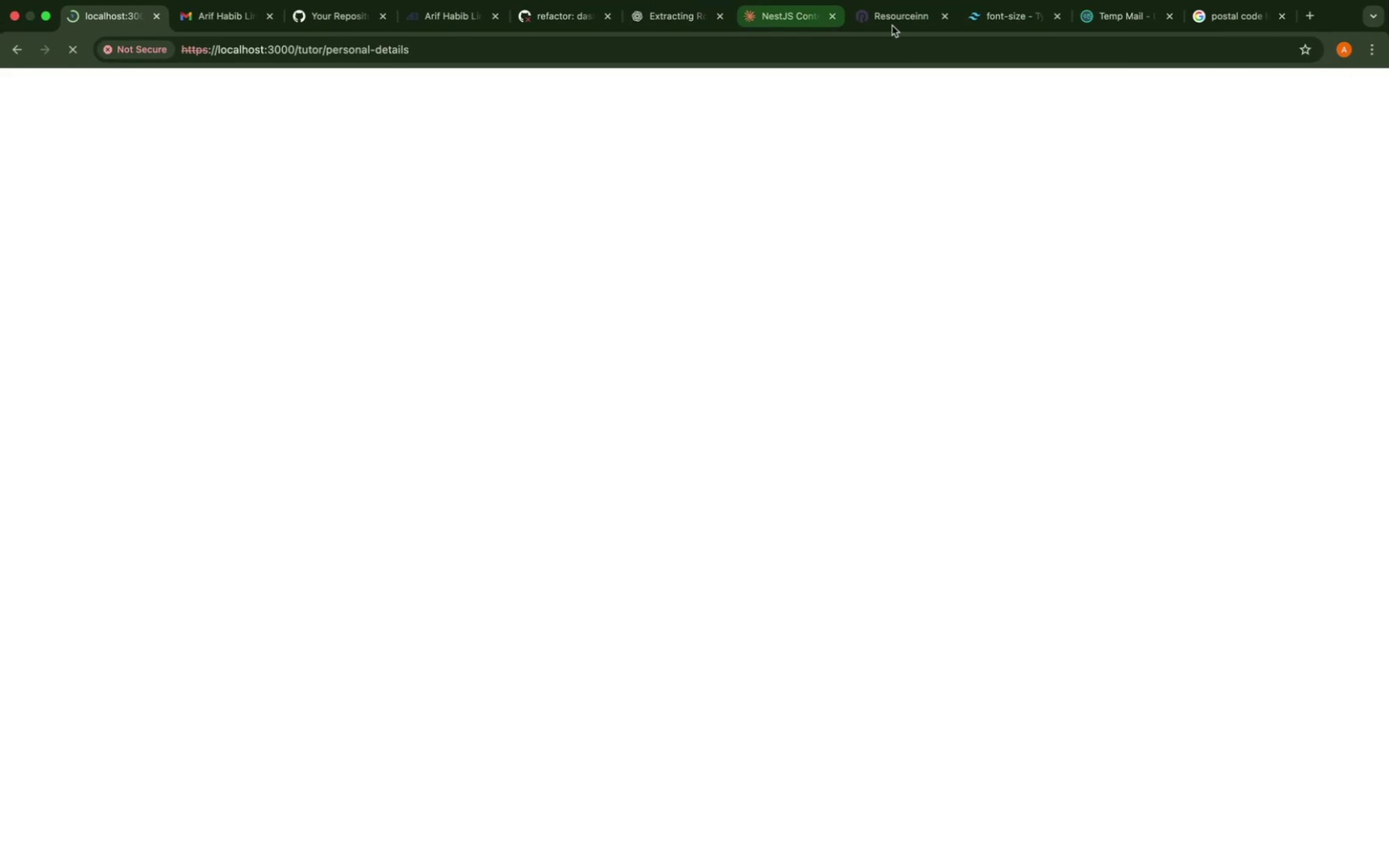 
left_click([1091, 9])
 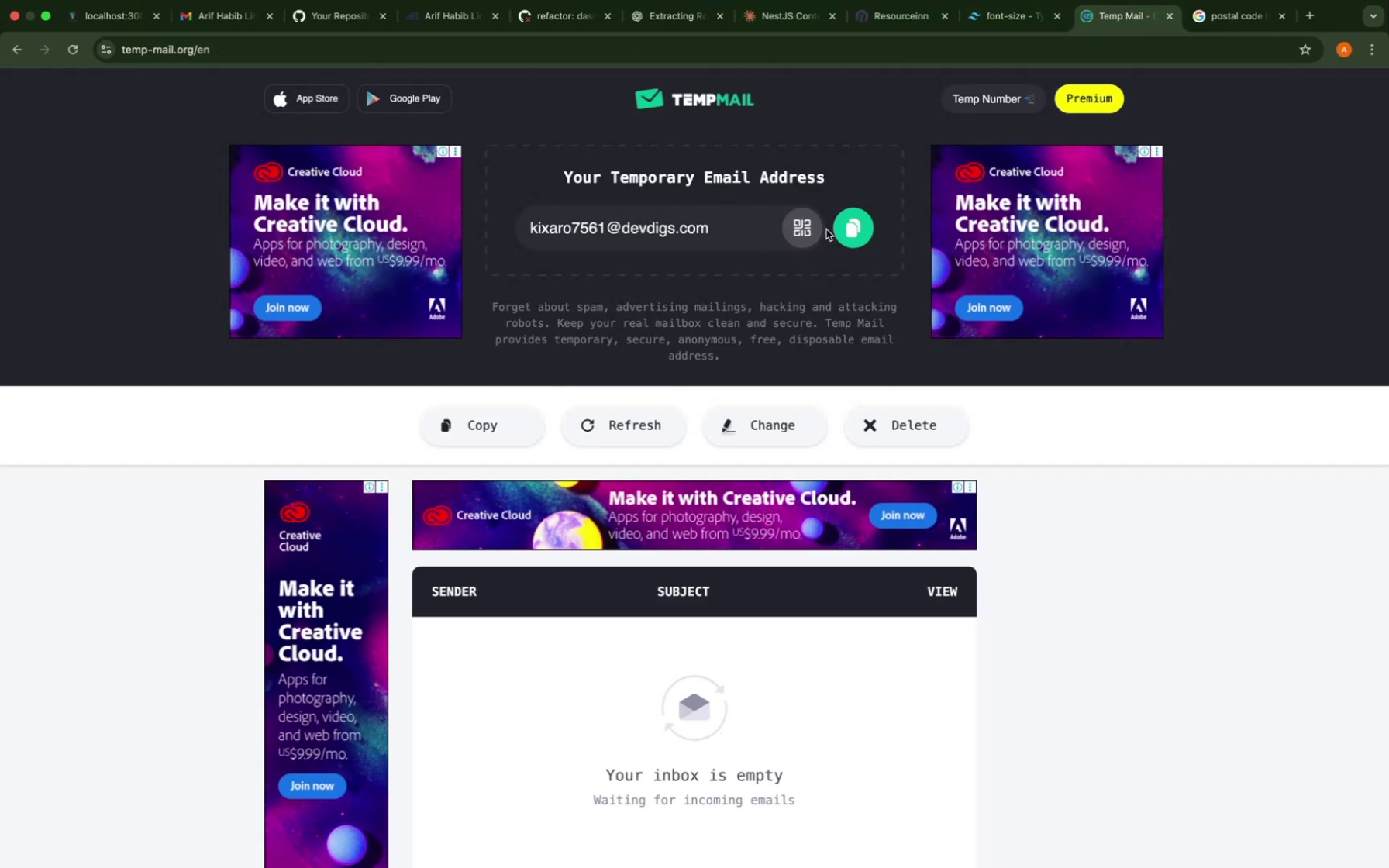 
left_click([850, 231])
 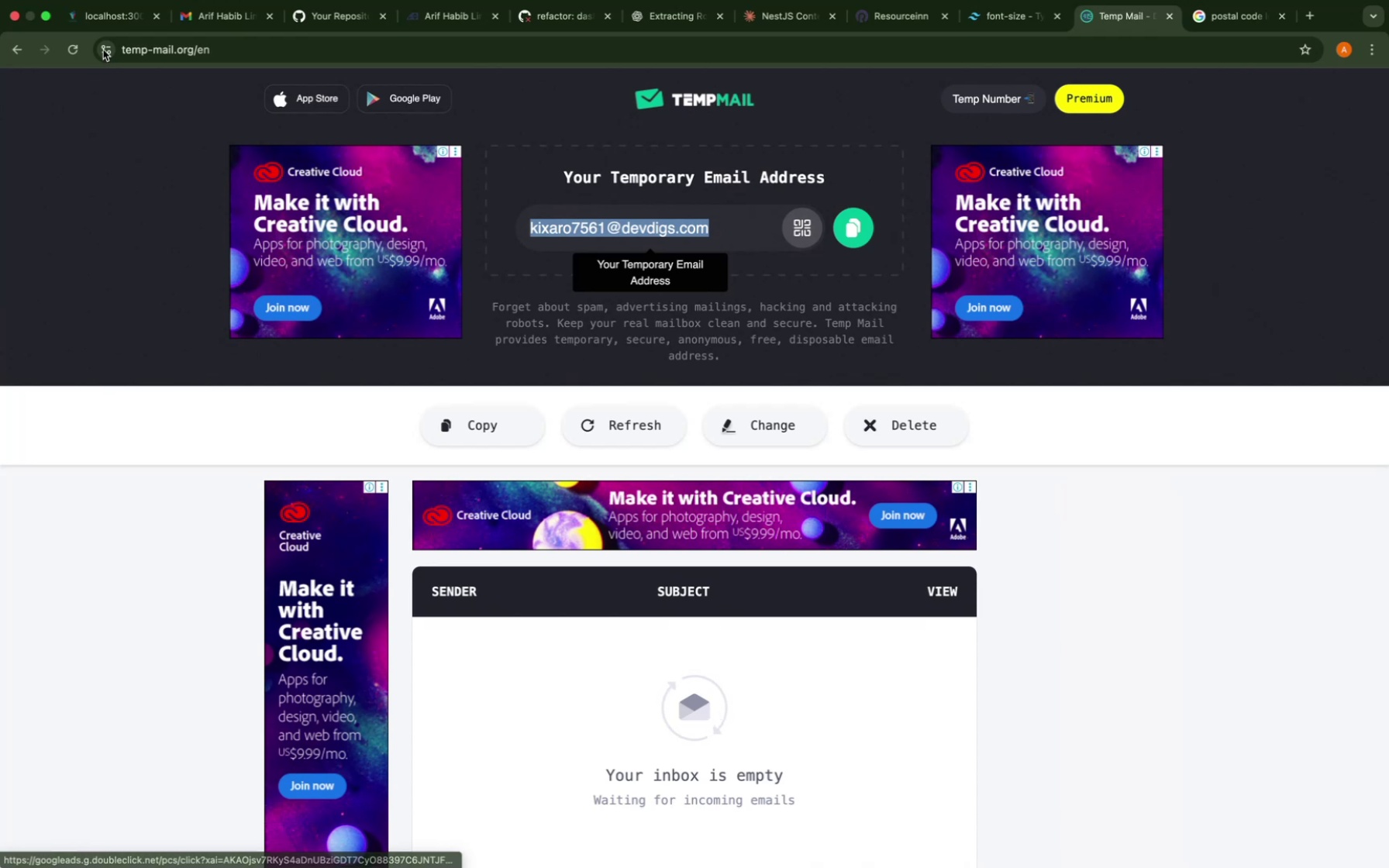 
left_click([102, 22])
 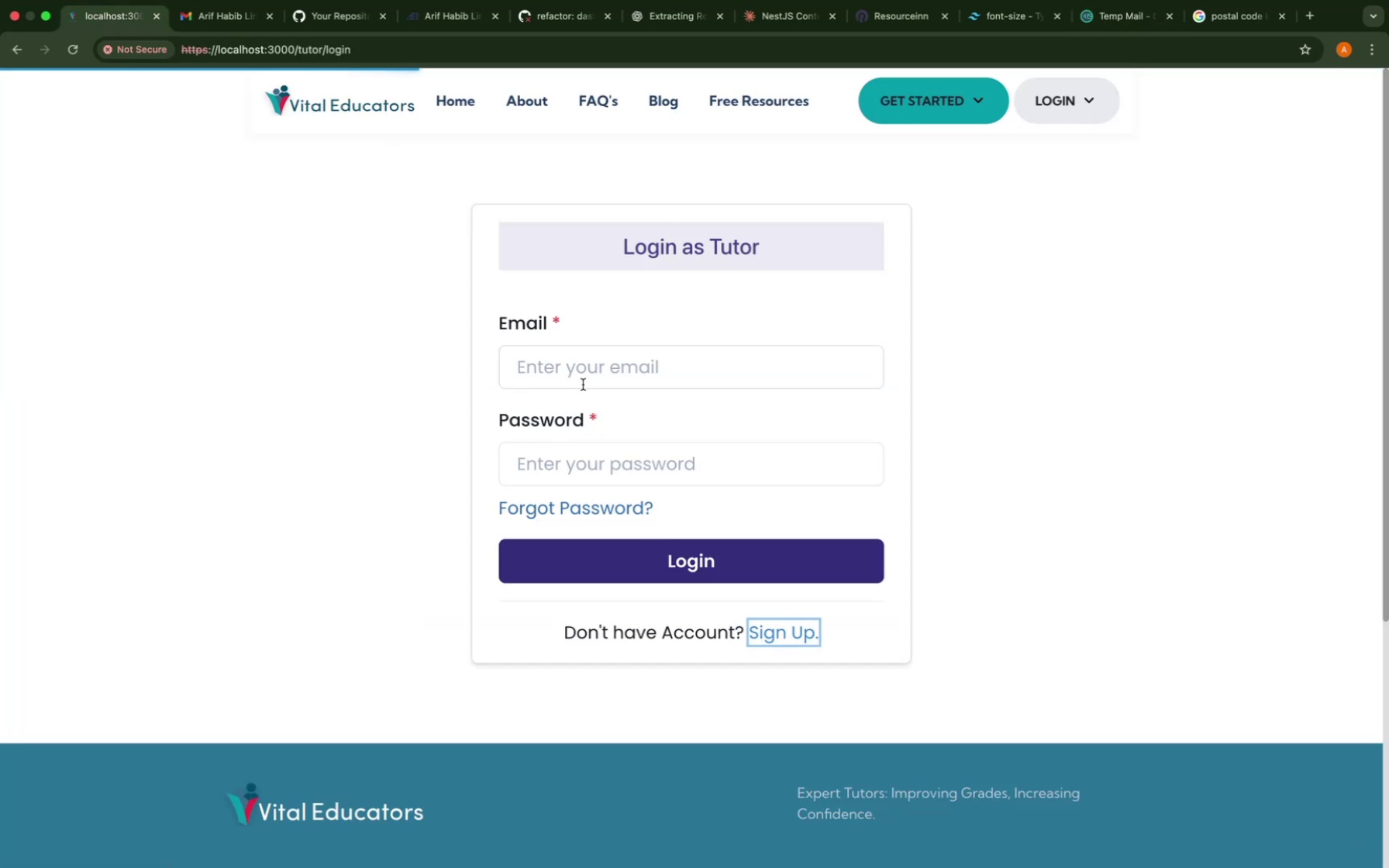 
left_click([570, 384])
 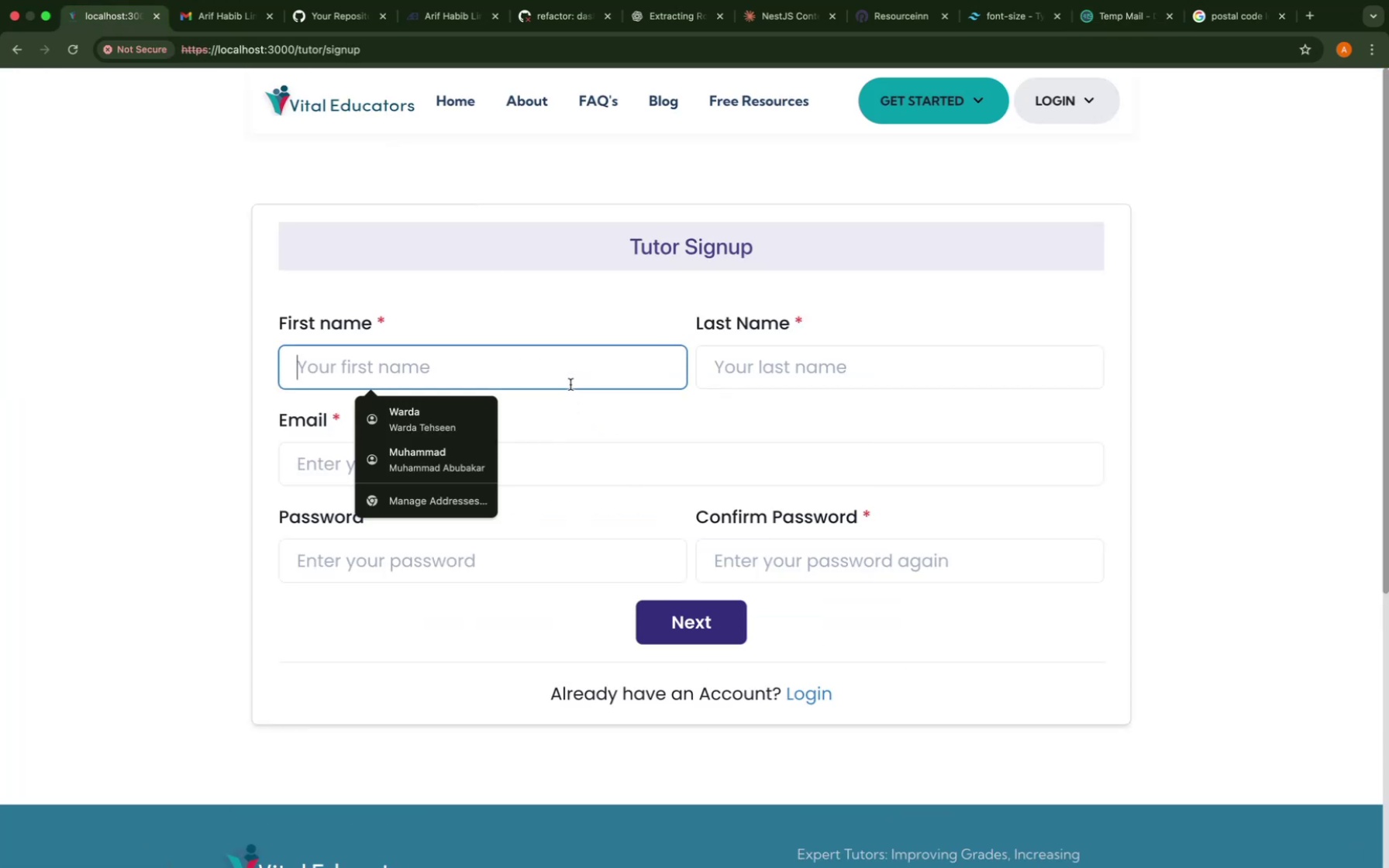 
type(Abubakar)
 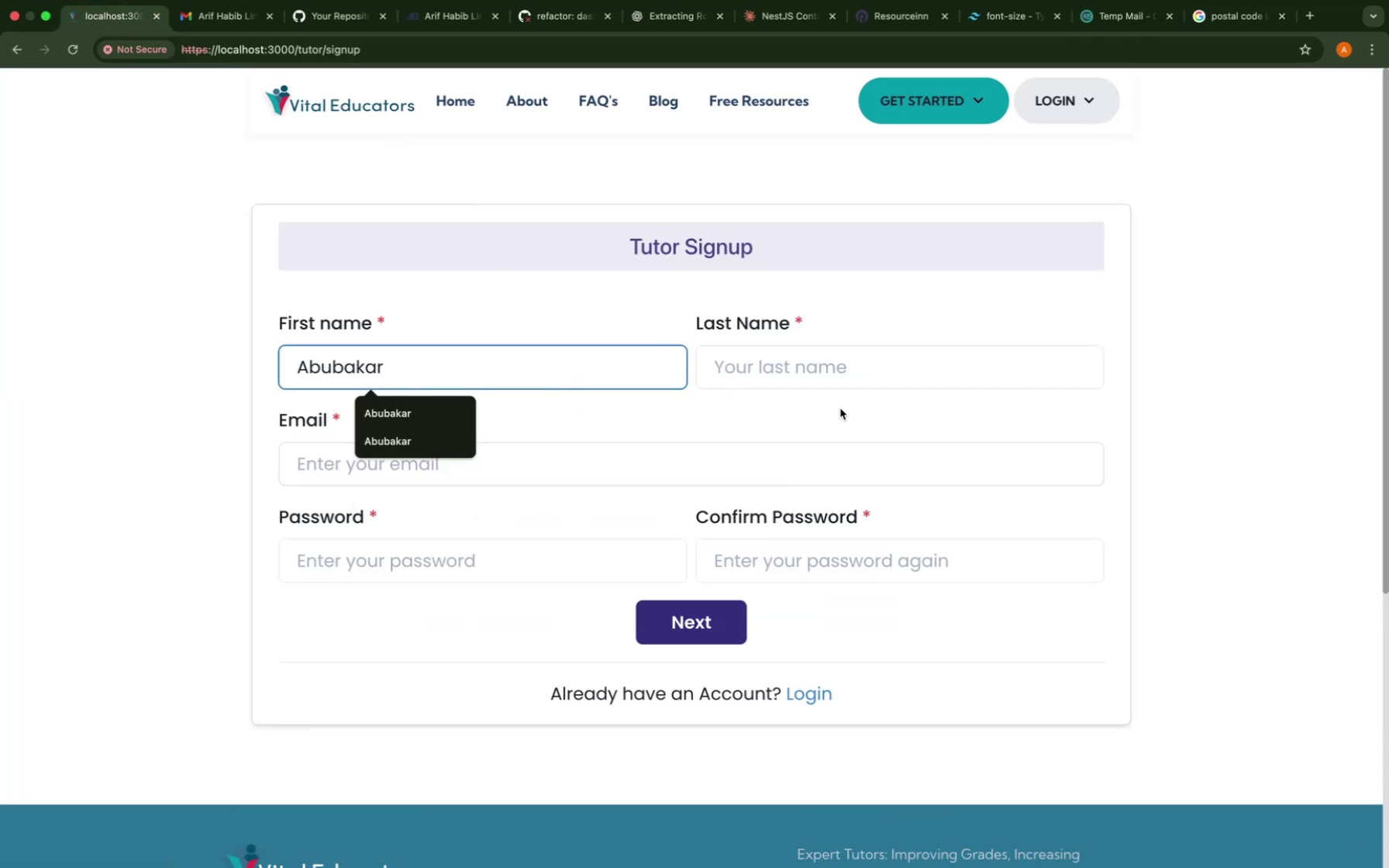 
left_click([788, 375])
 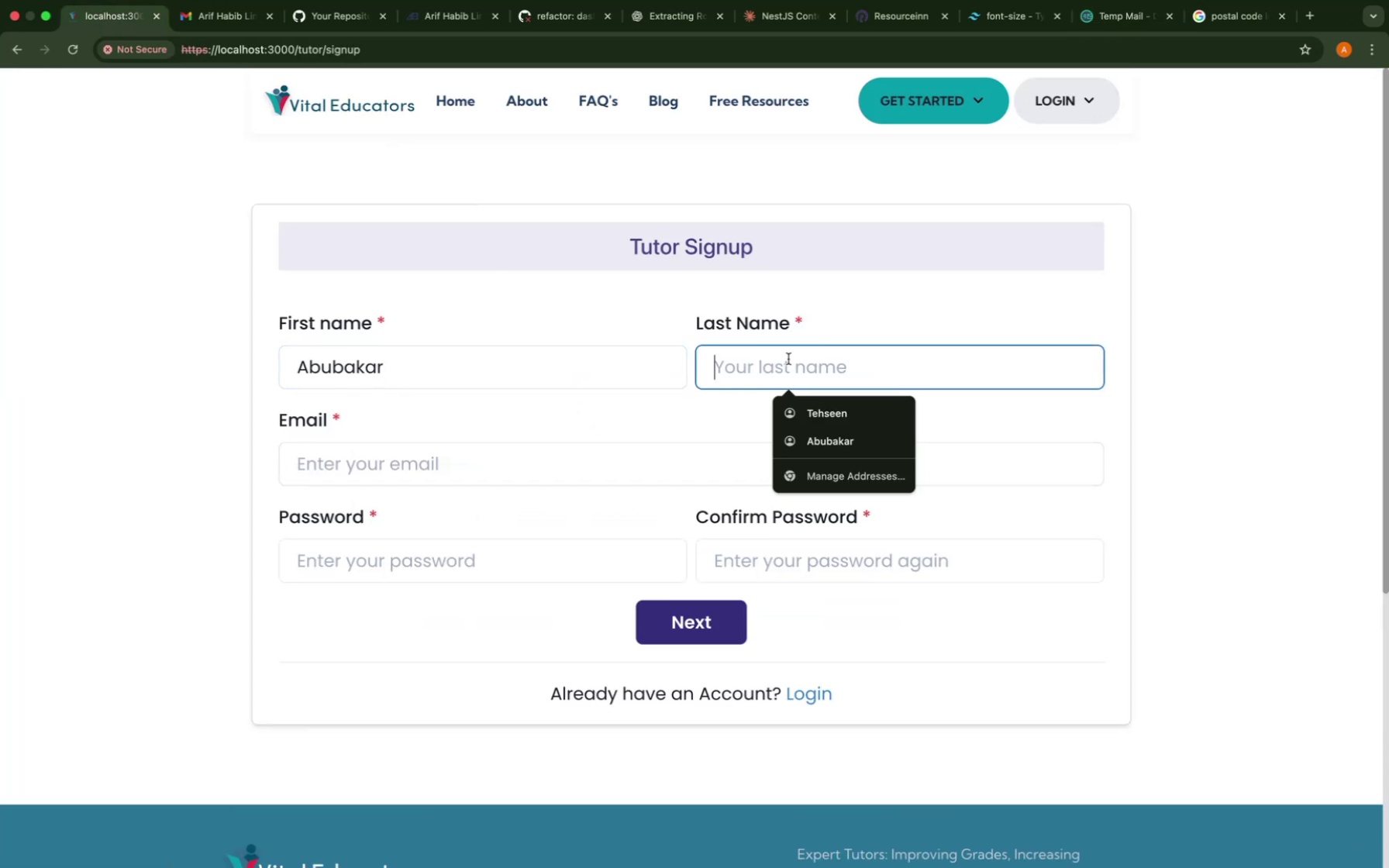 
type(Tutor)
 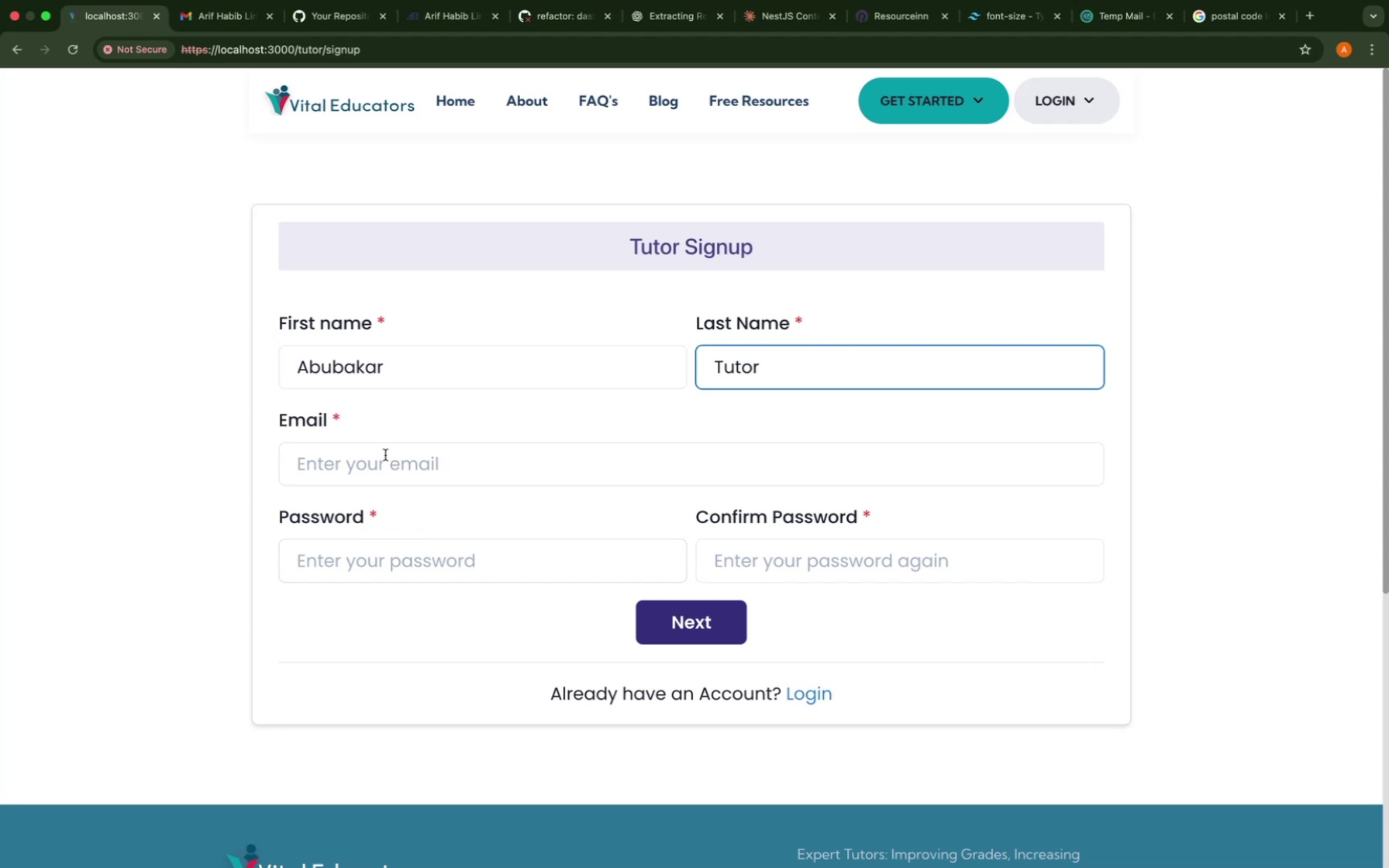 
key(Meta+CommandLeft)
 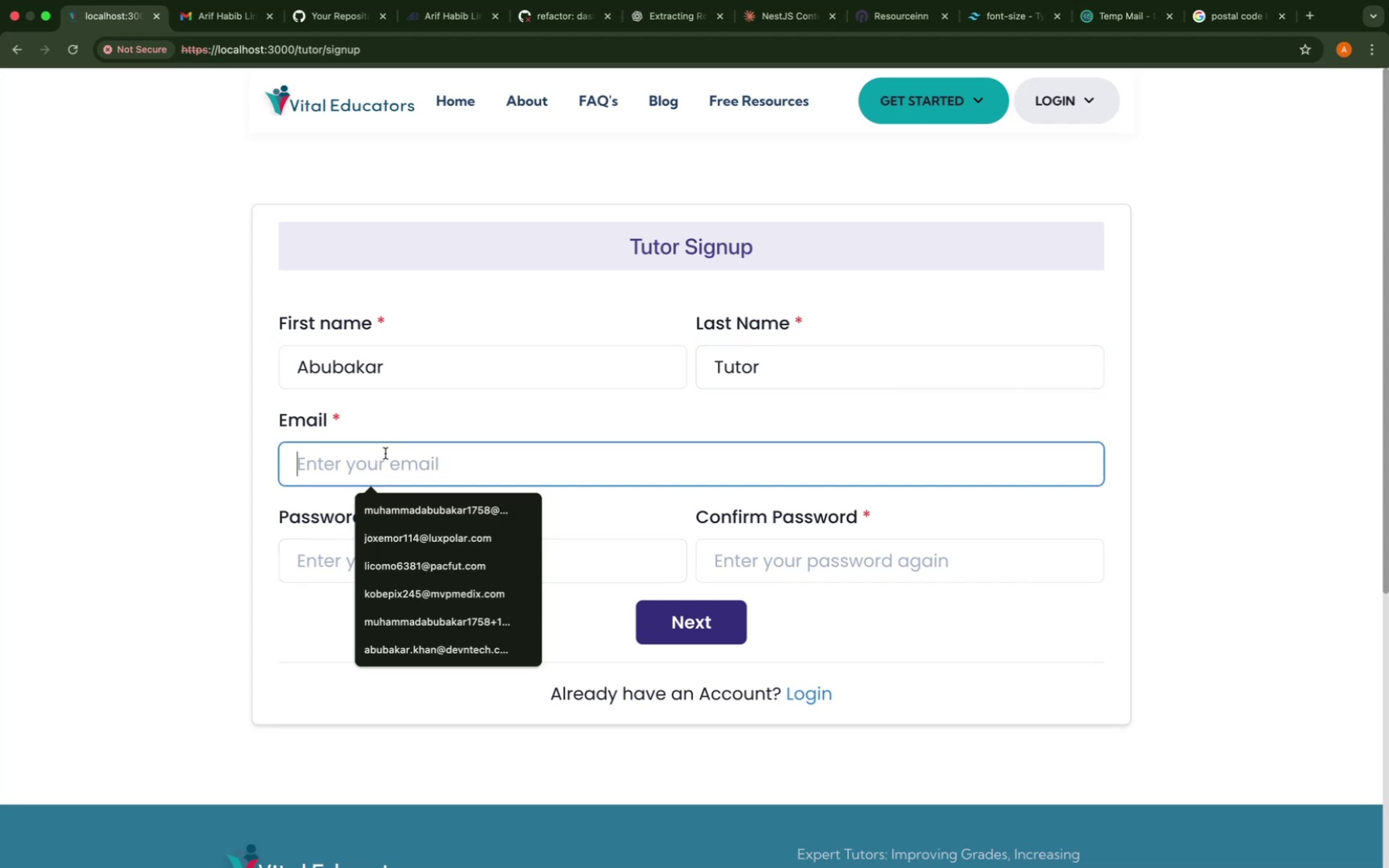 
key(Meta+V)
 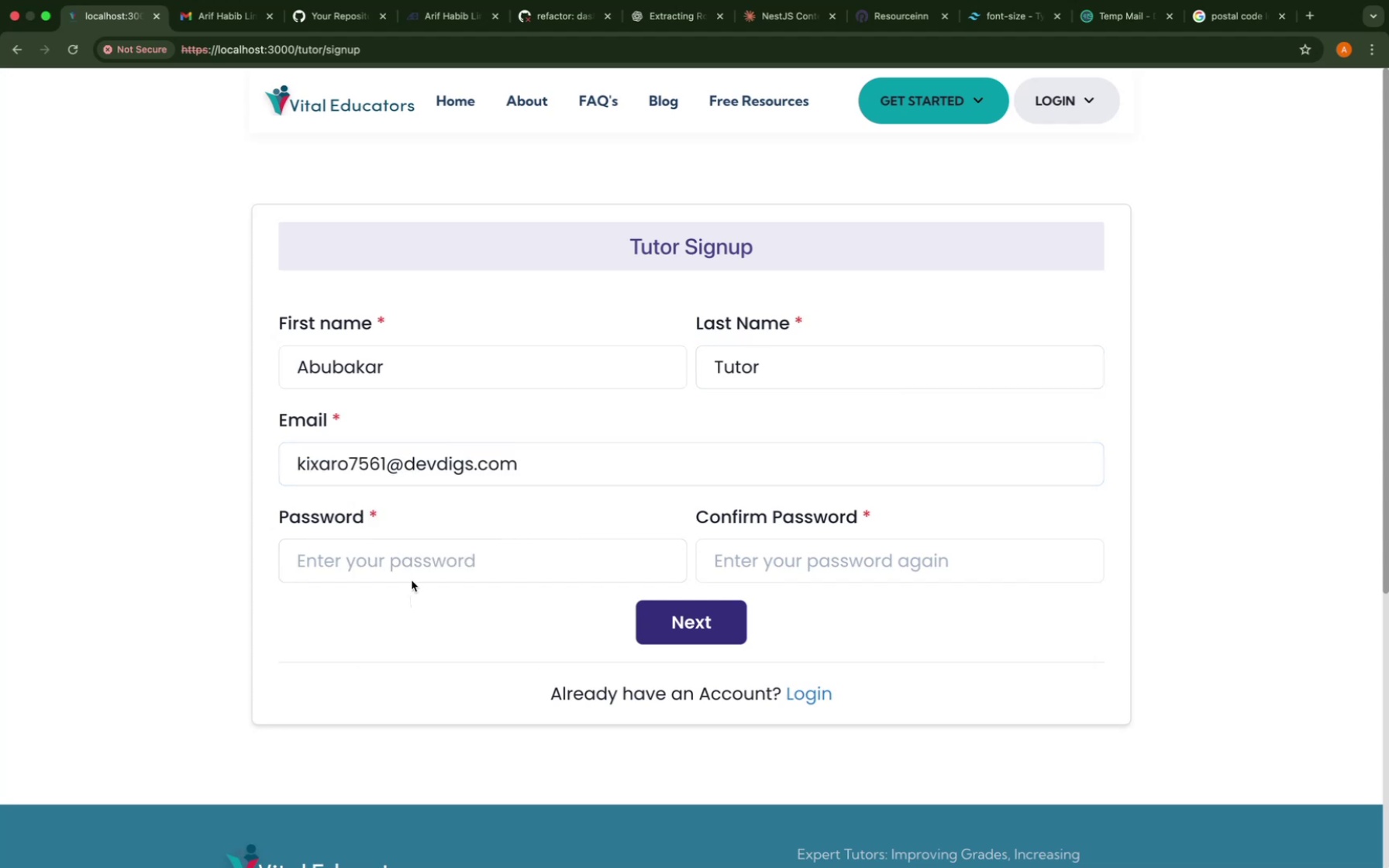 
double_click([410, 567])
 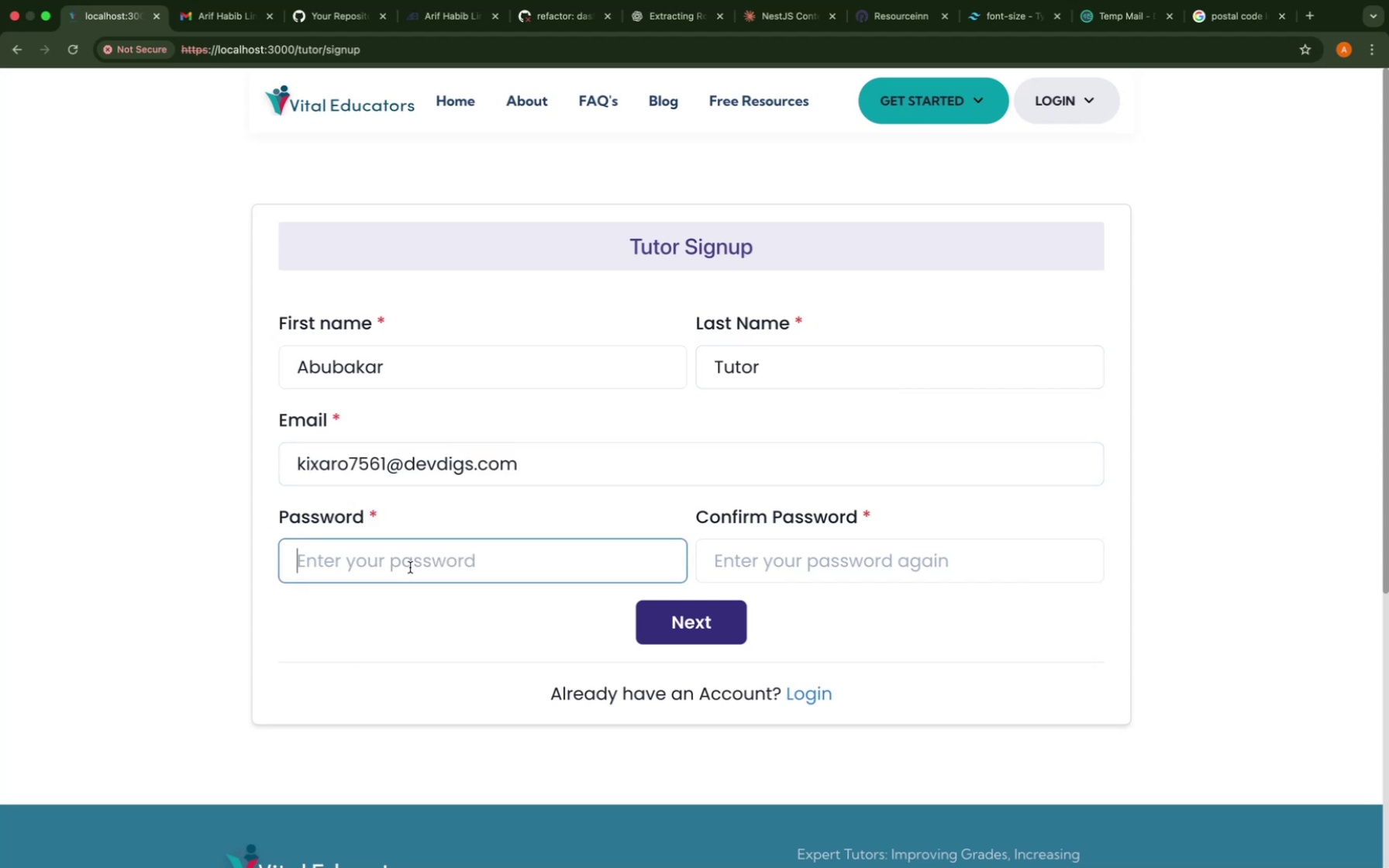 
key(Meta+CommandLeft)
 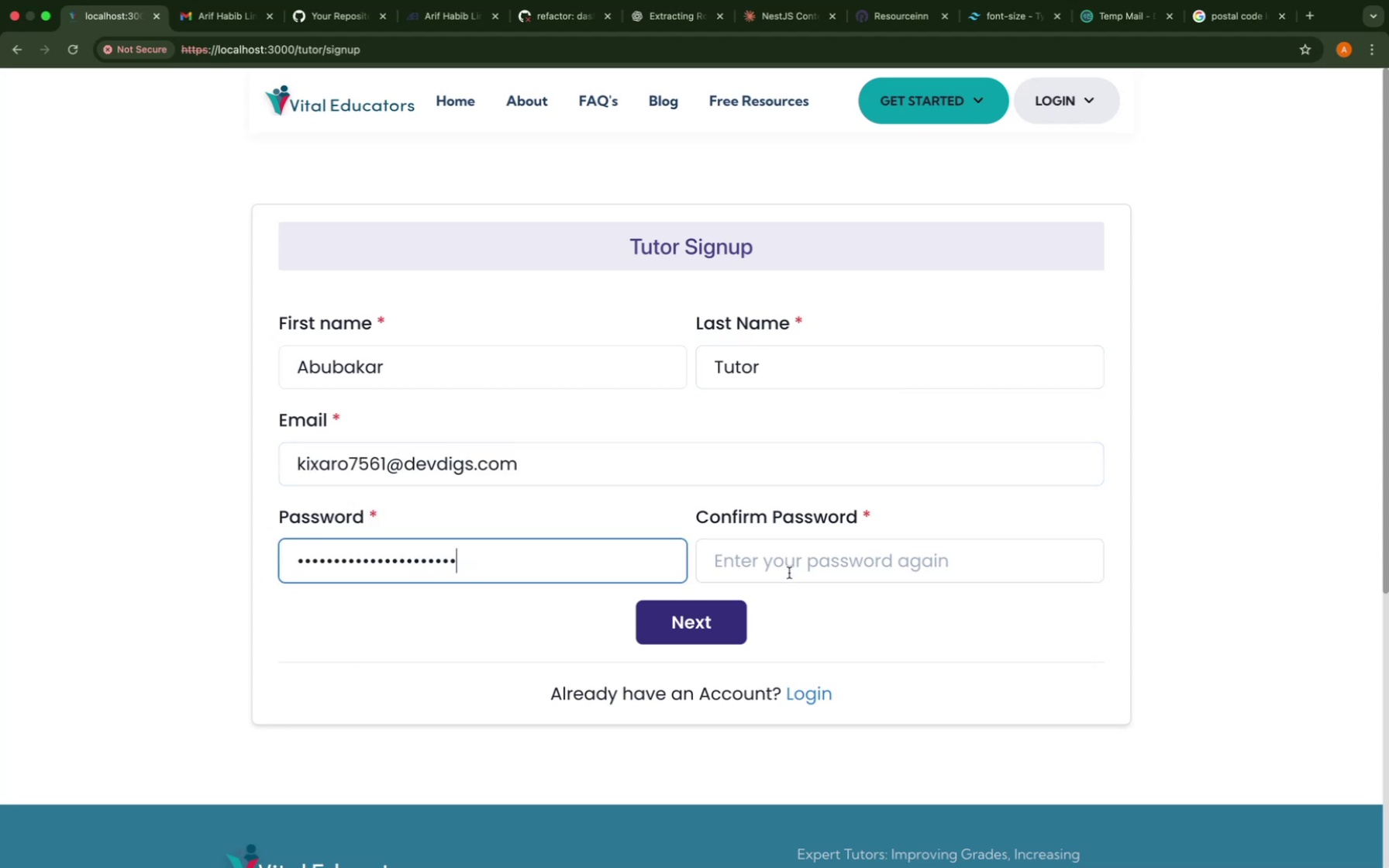 
key(Meta+CommandLeft)
 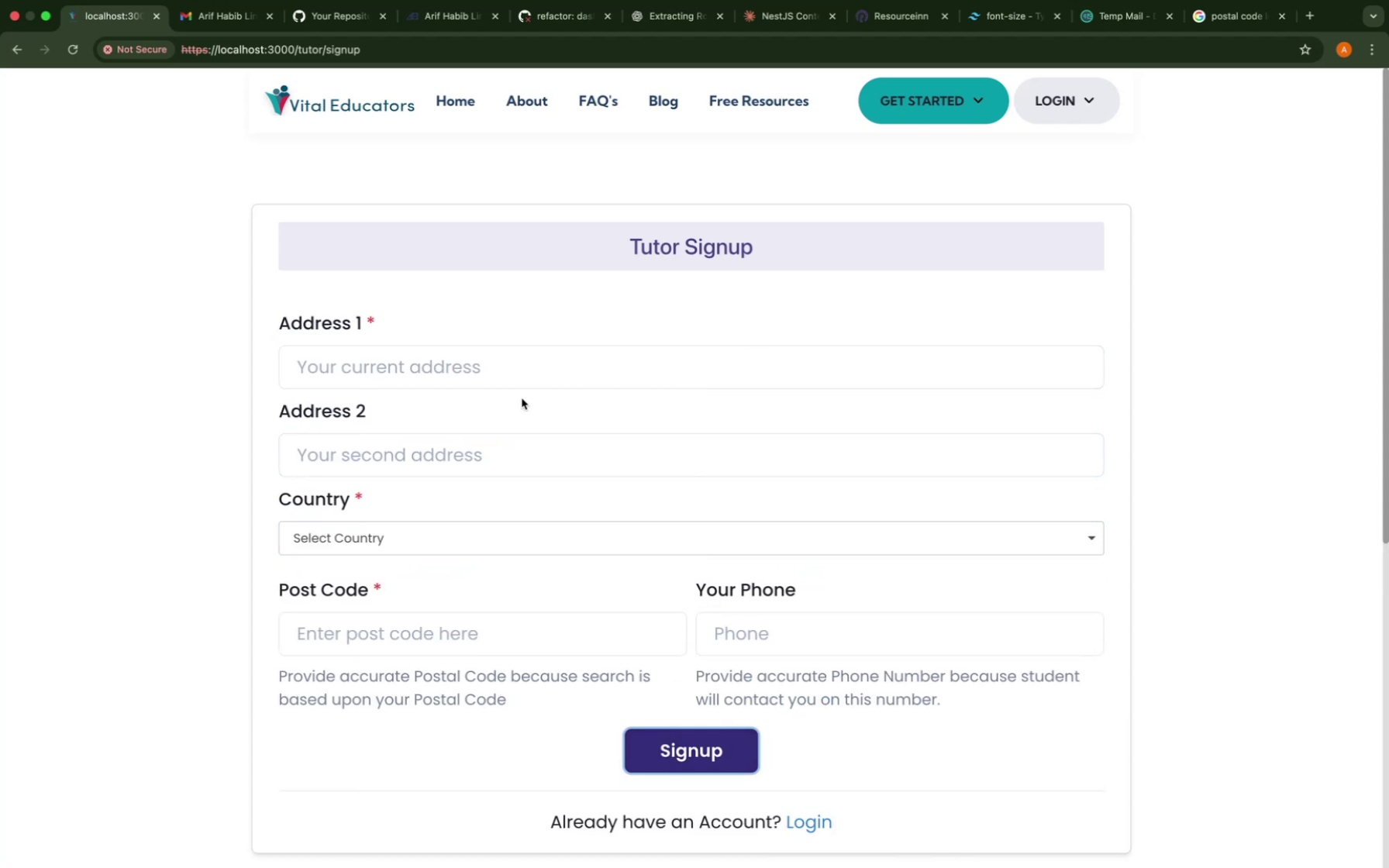 
left_click([507, 378])
 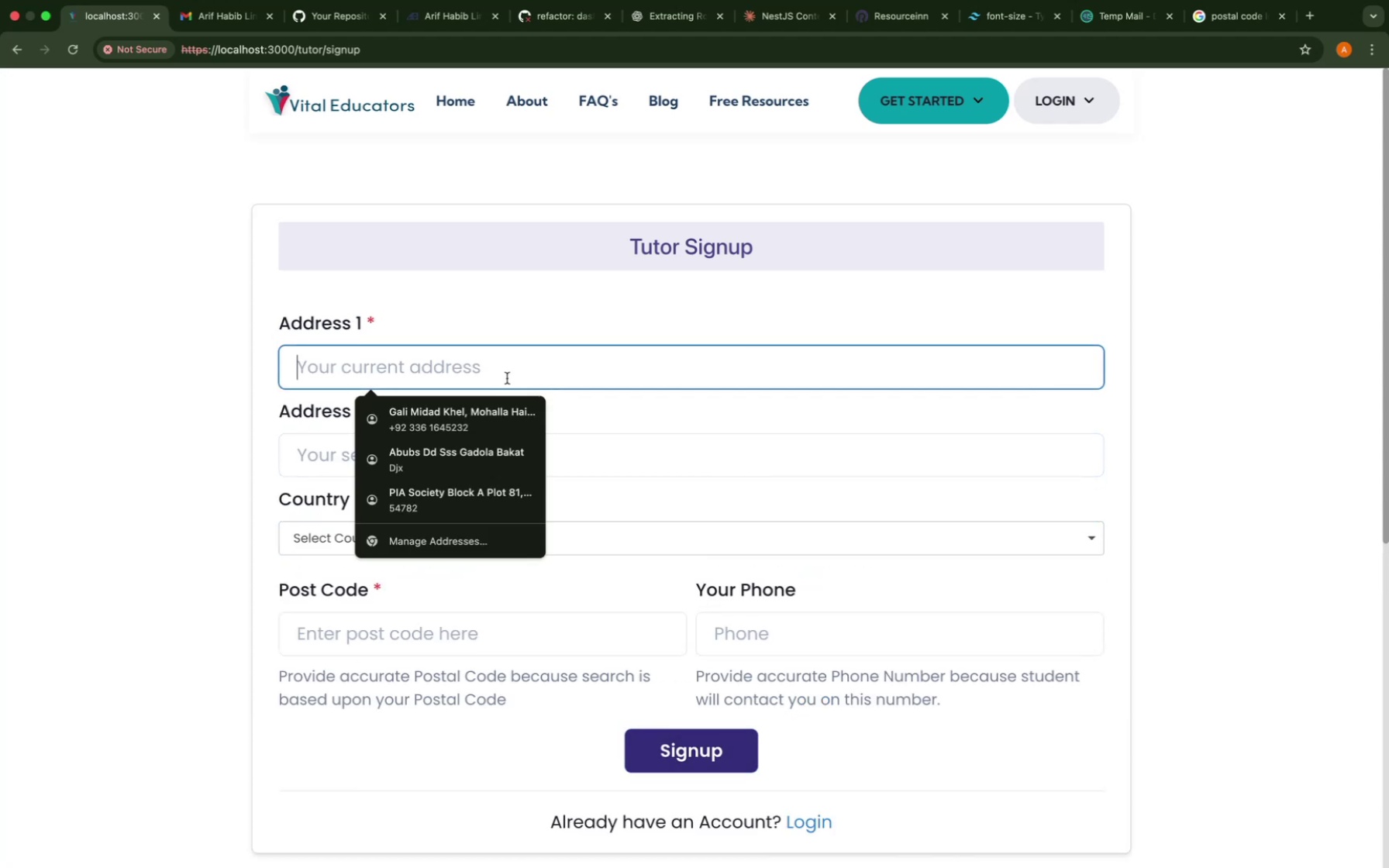 
type(London 1Lon)
 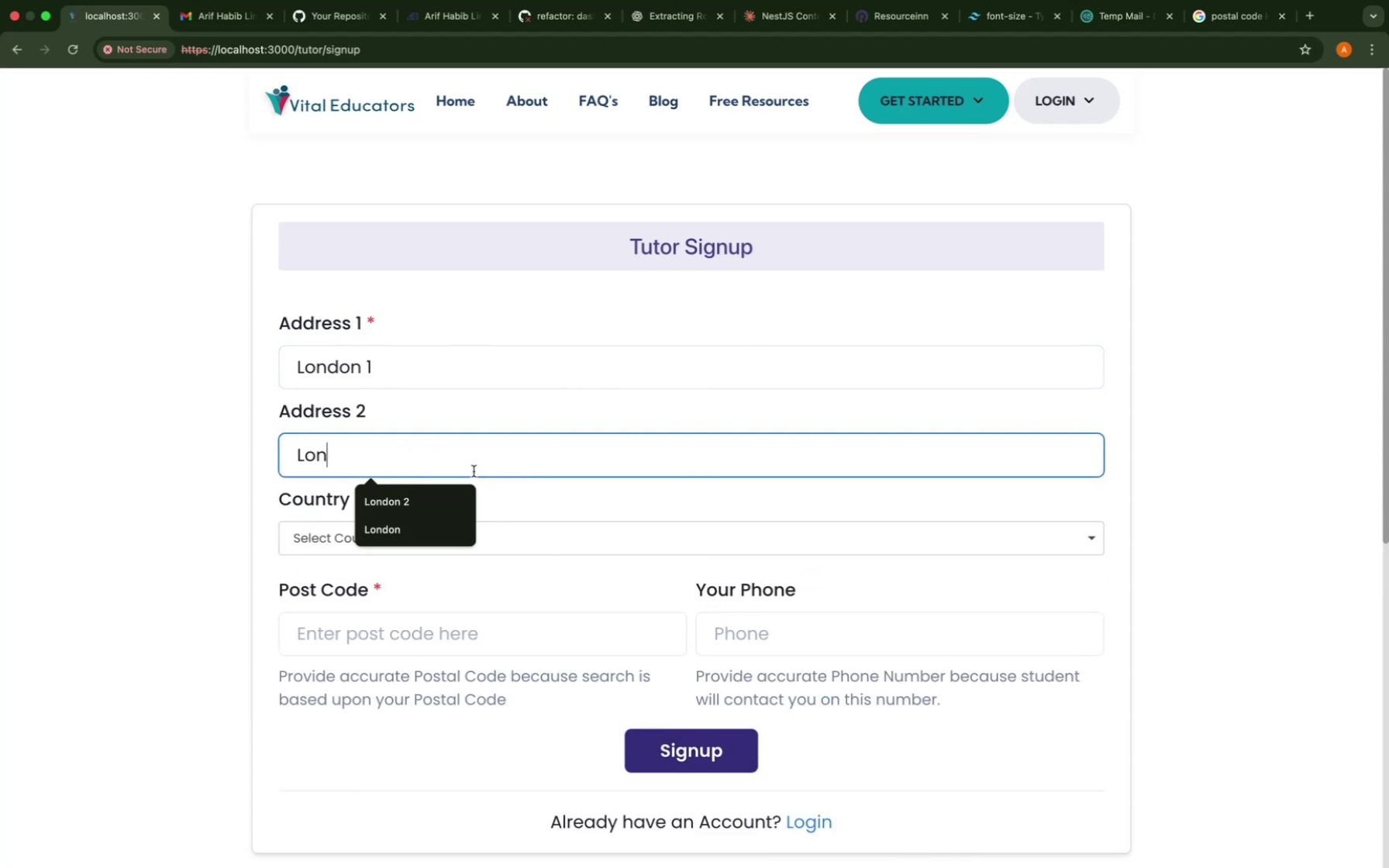 
double_click([420, 584])
 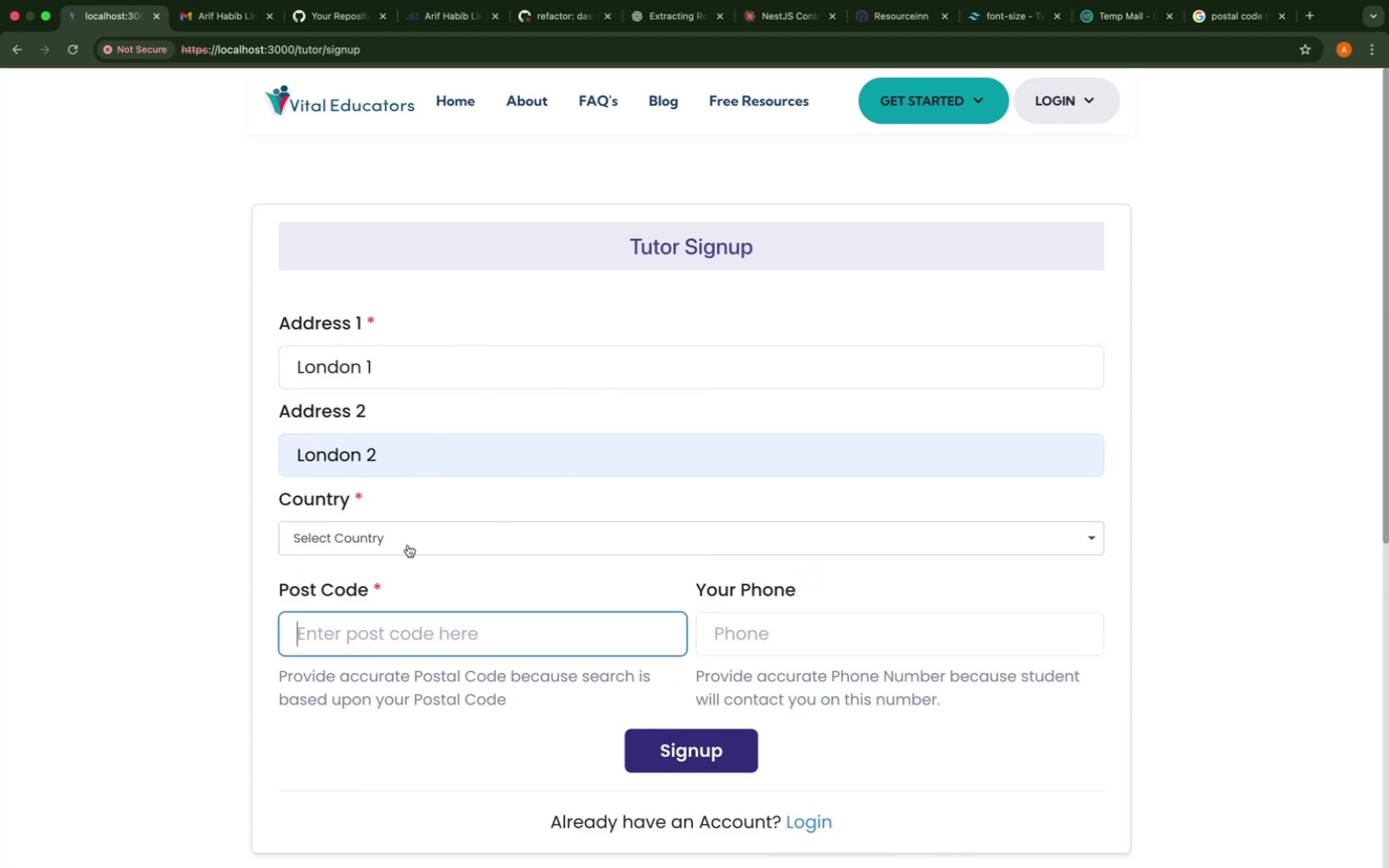 
triple_click([407, 545])
 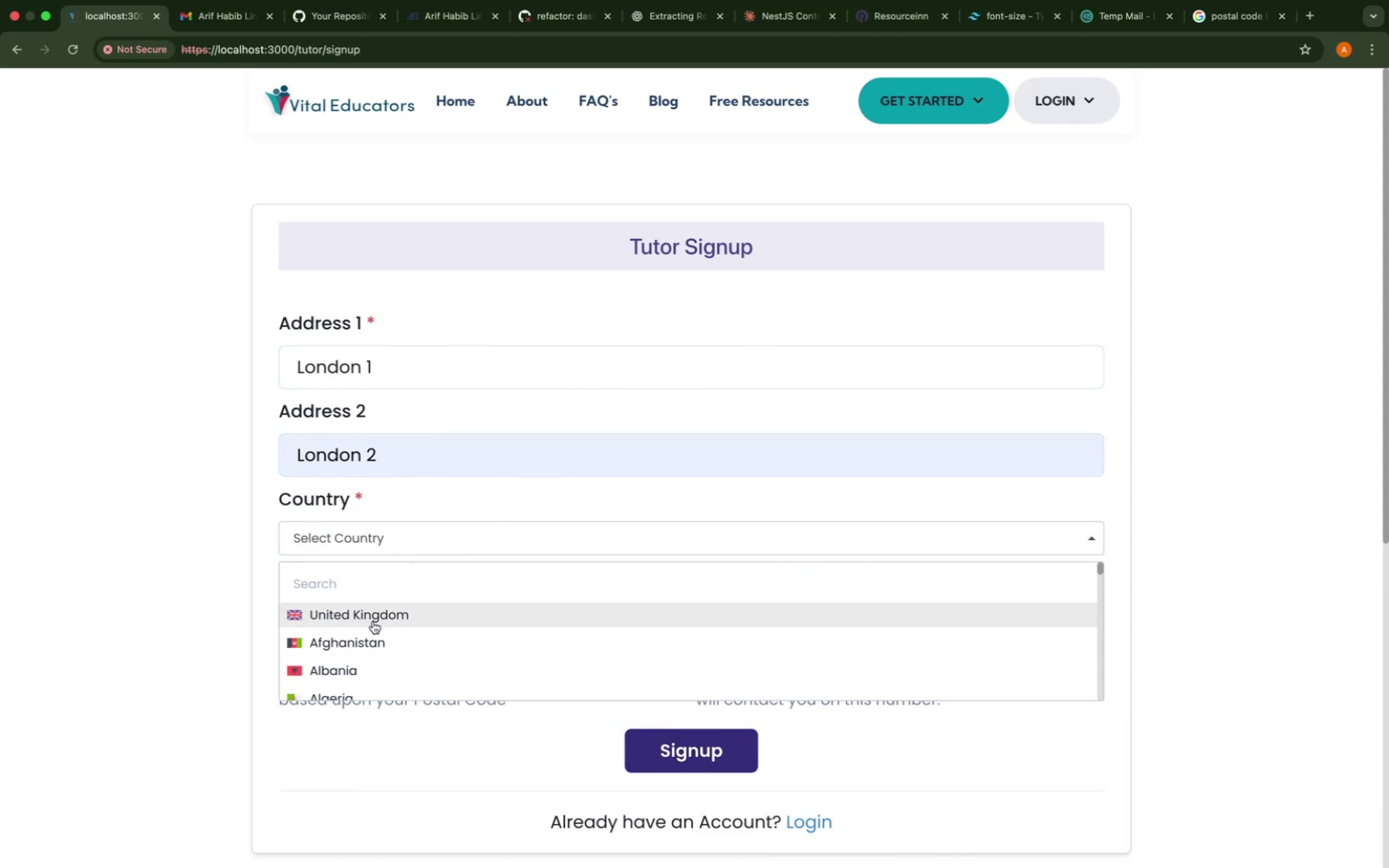 
left_click([372, 622])
 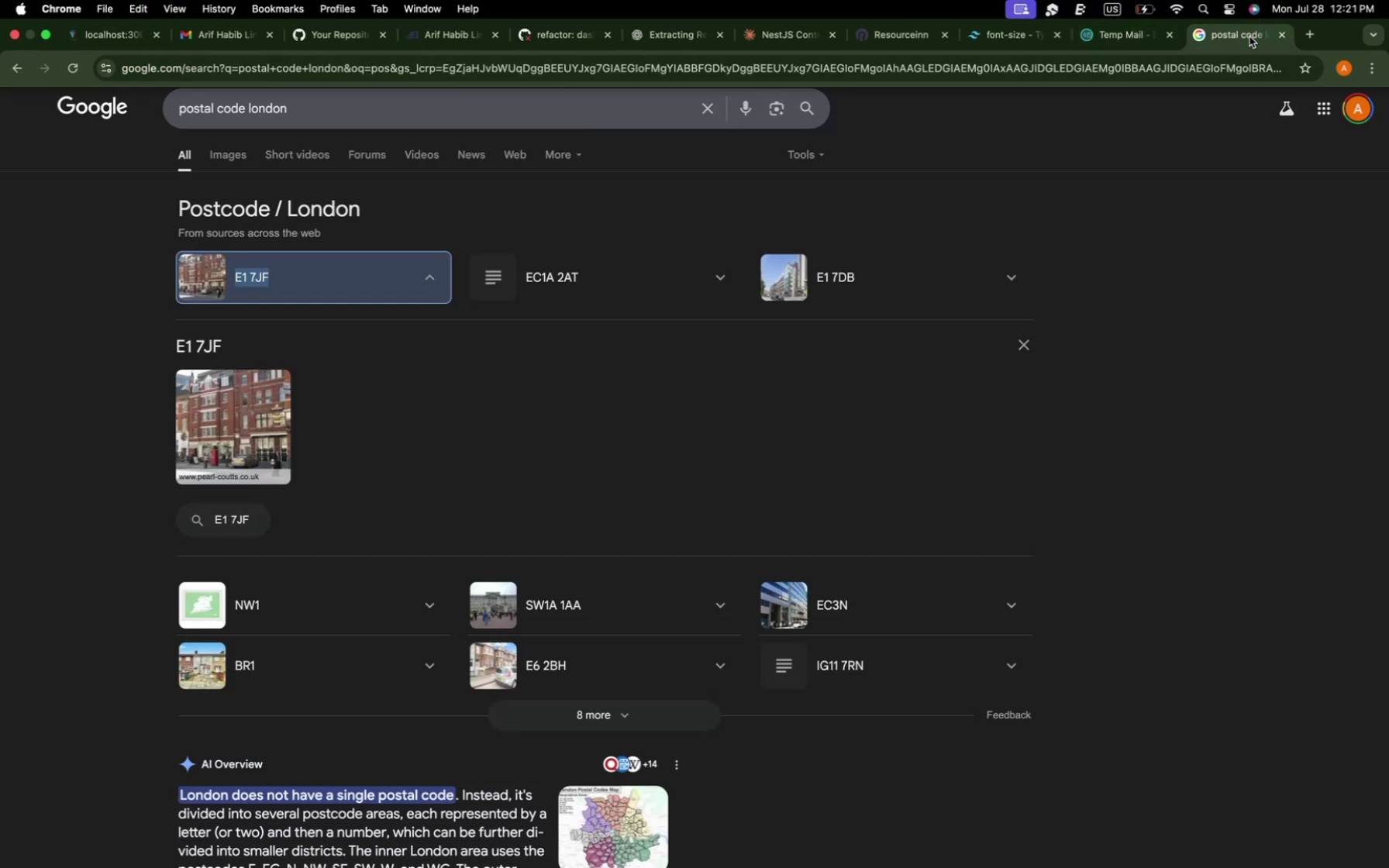 
key(Meta+CommandLeft)
 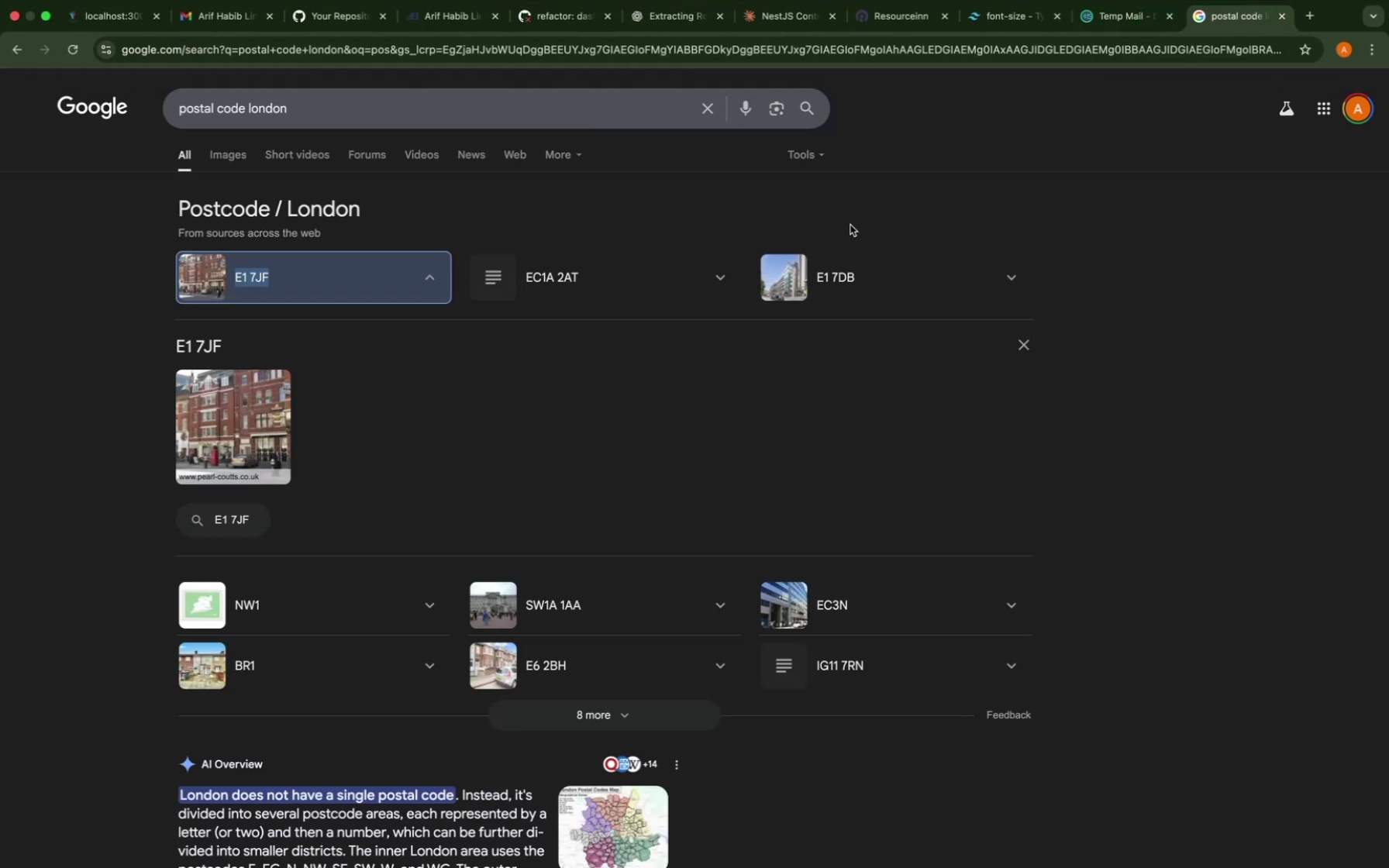 
key(Meta+C)
 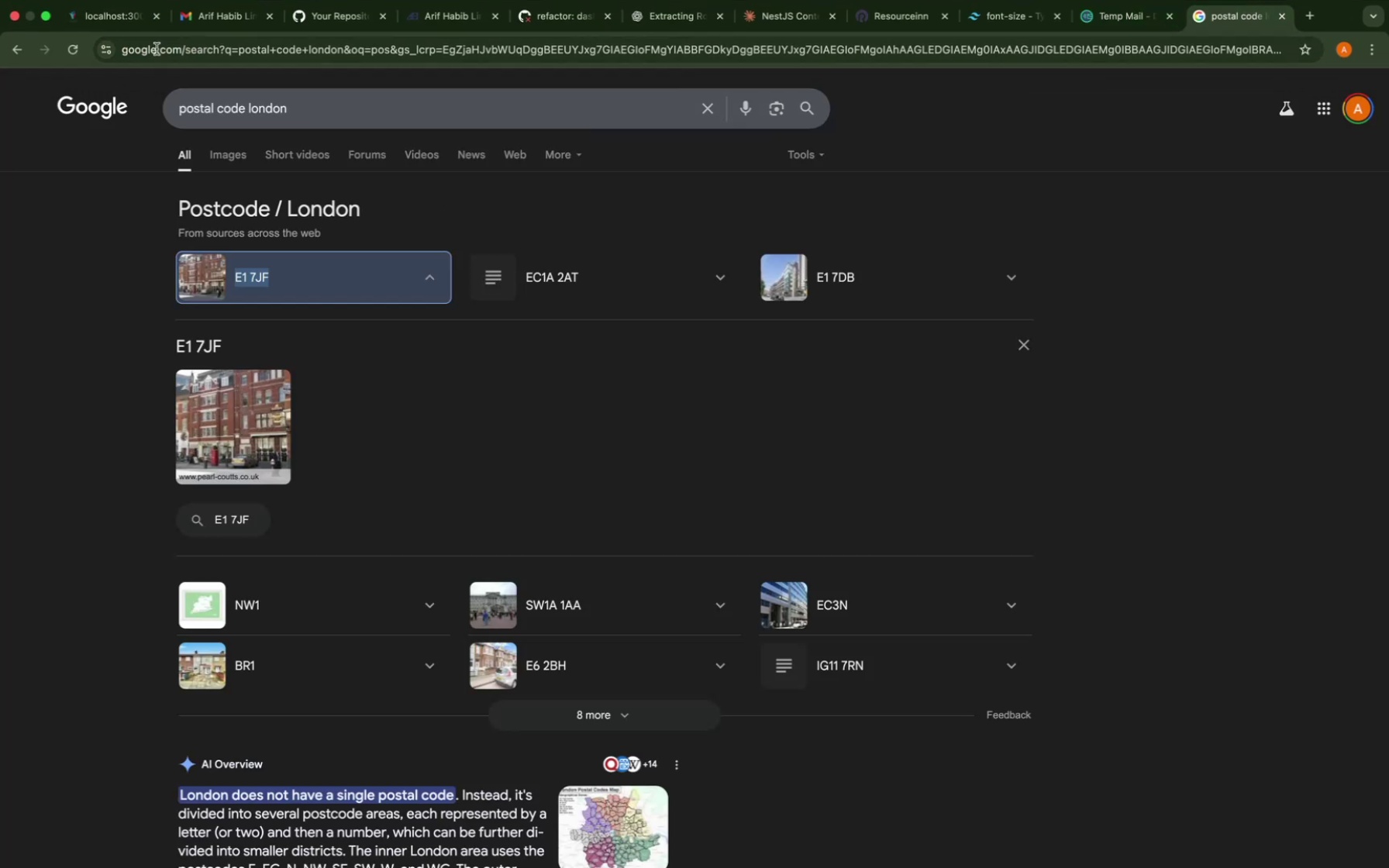 
left_click([139, 26])
 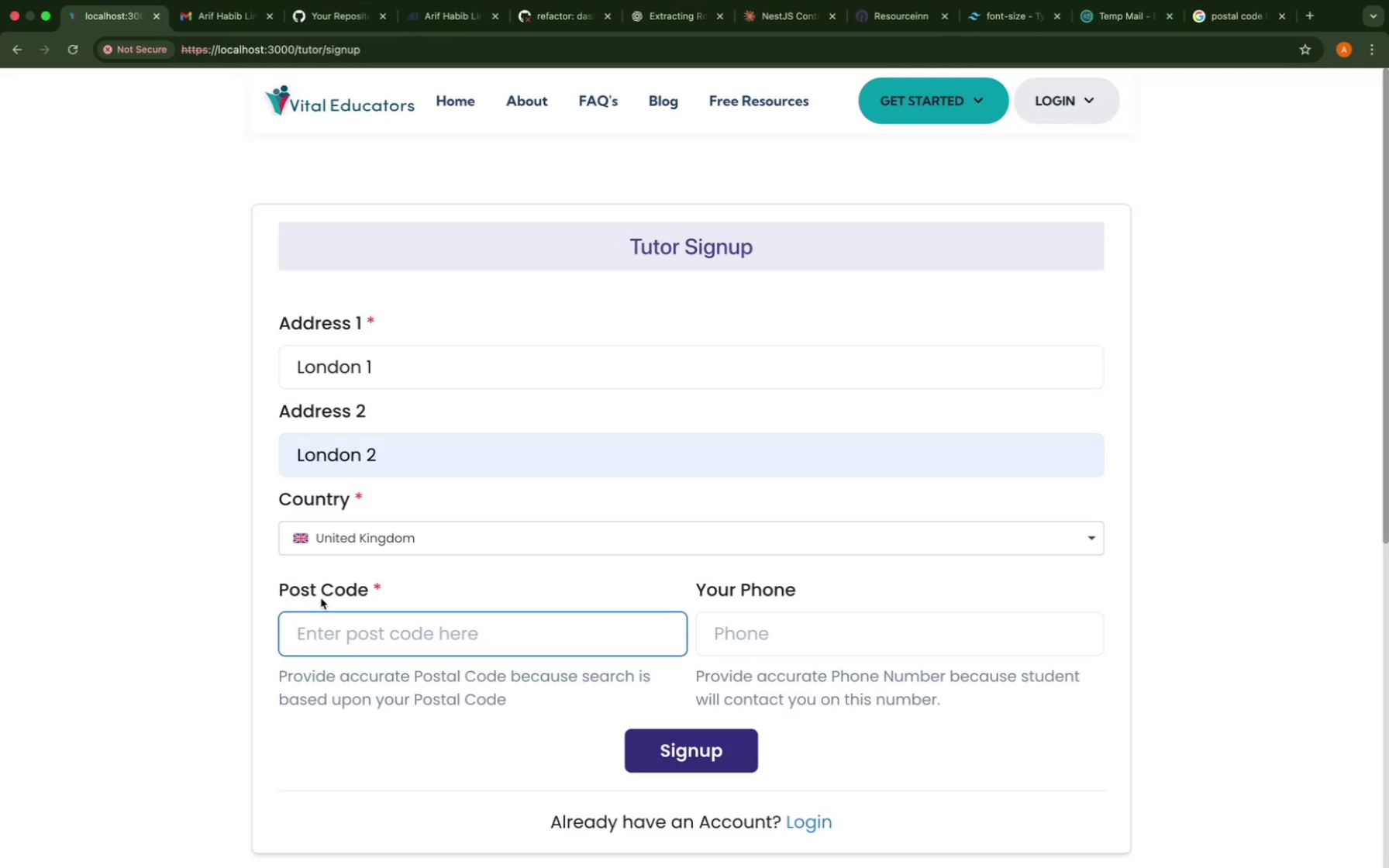 
key(Meta+CommandLeft)
 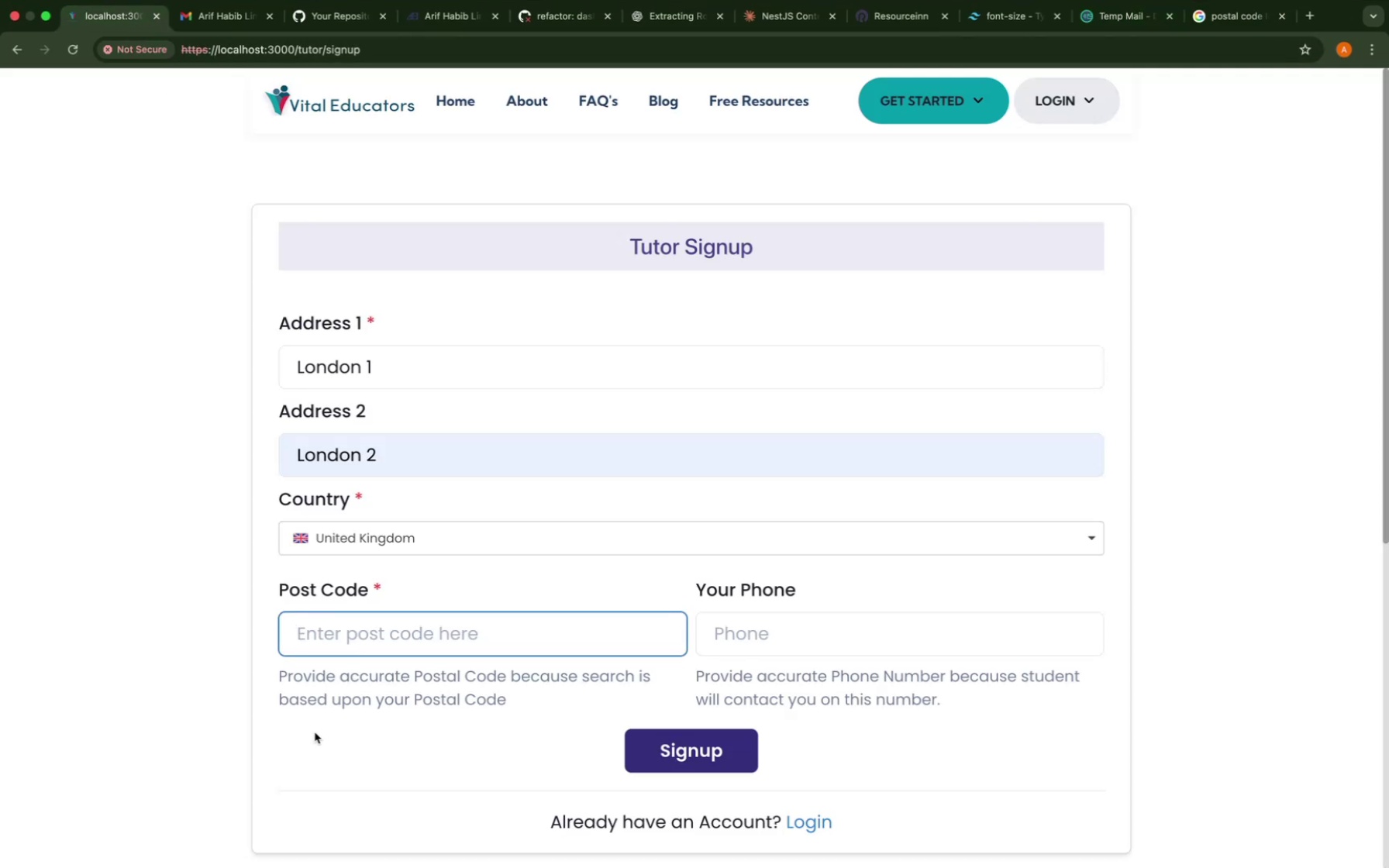 
key(Meta+V)
 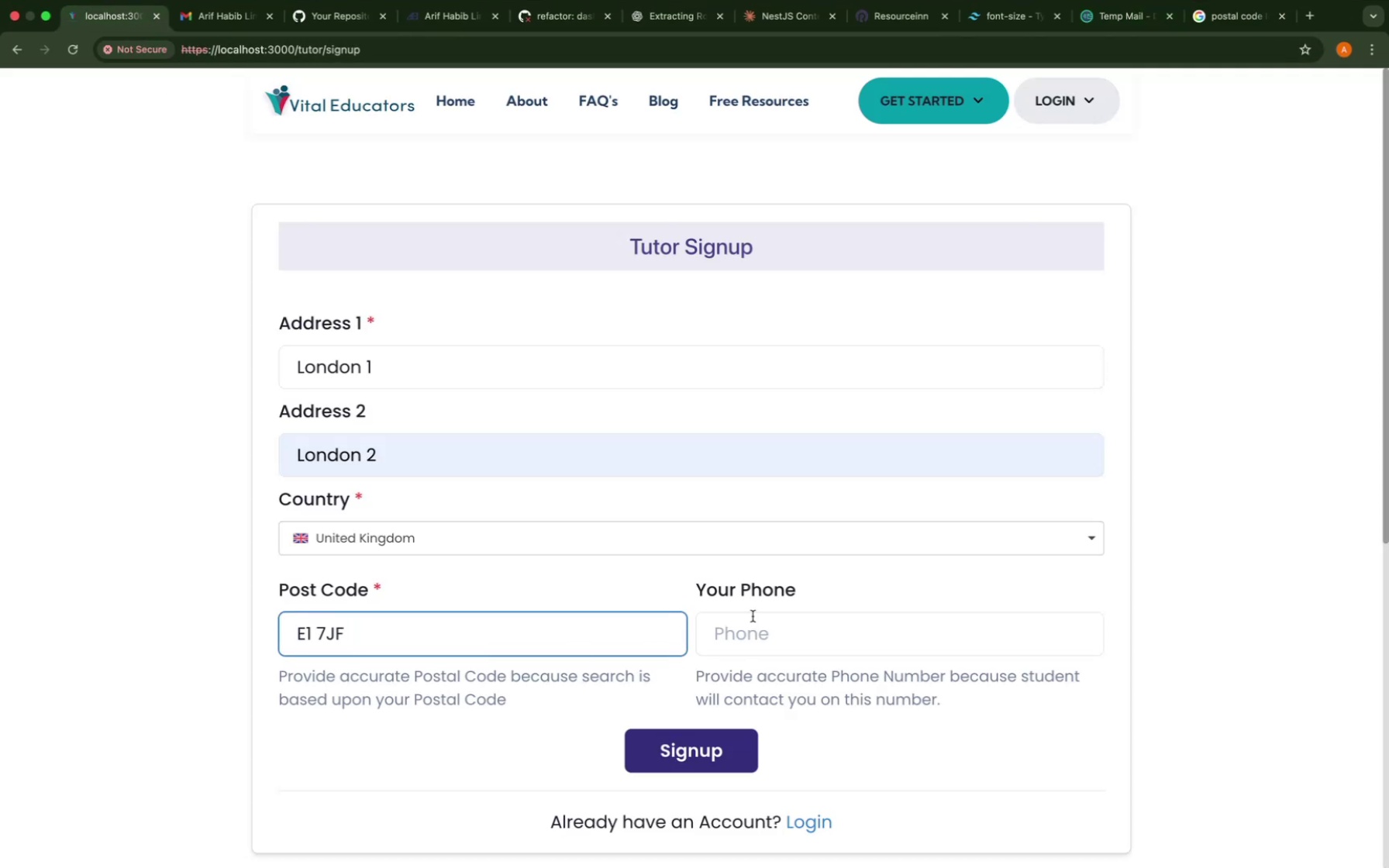 
left_click([760, 615])
 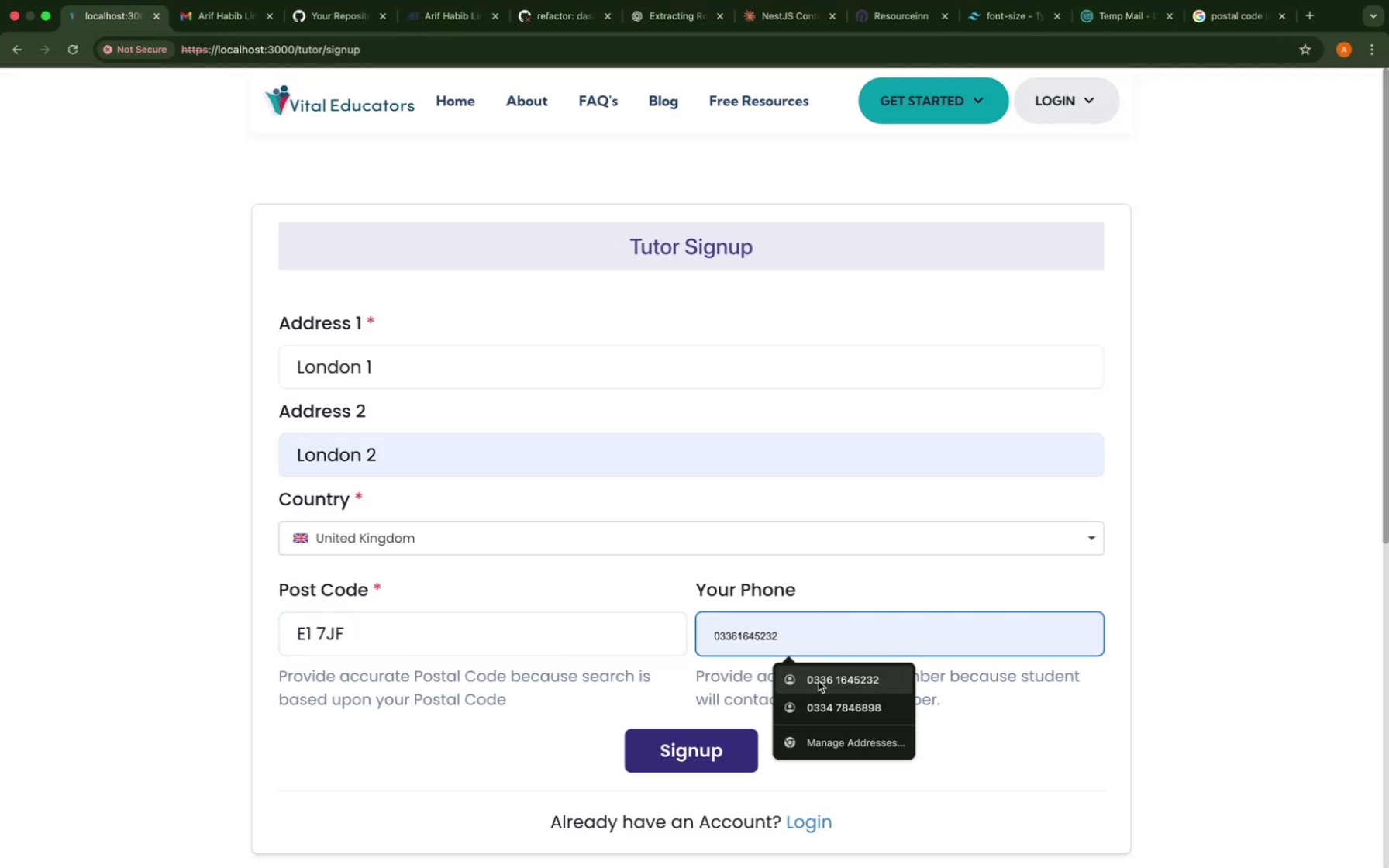 
left_click([819, 681])
 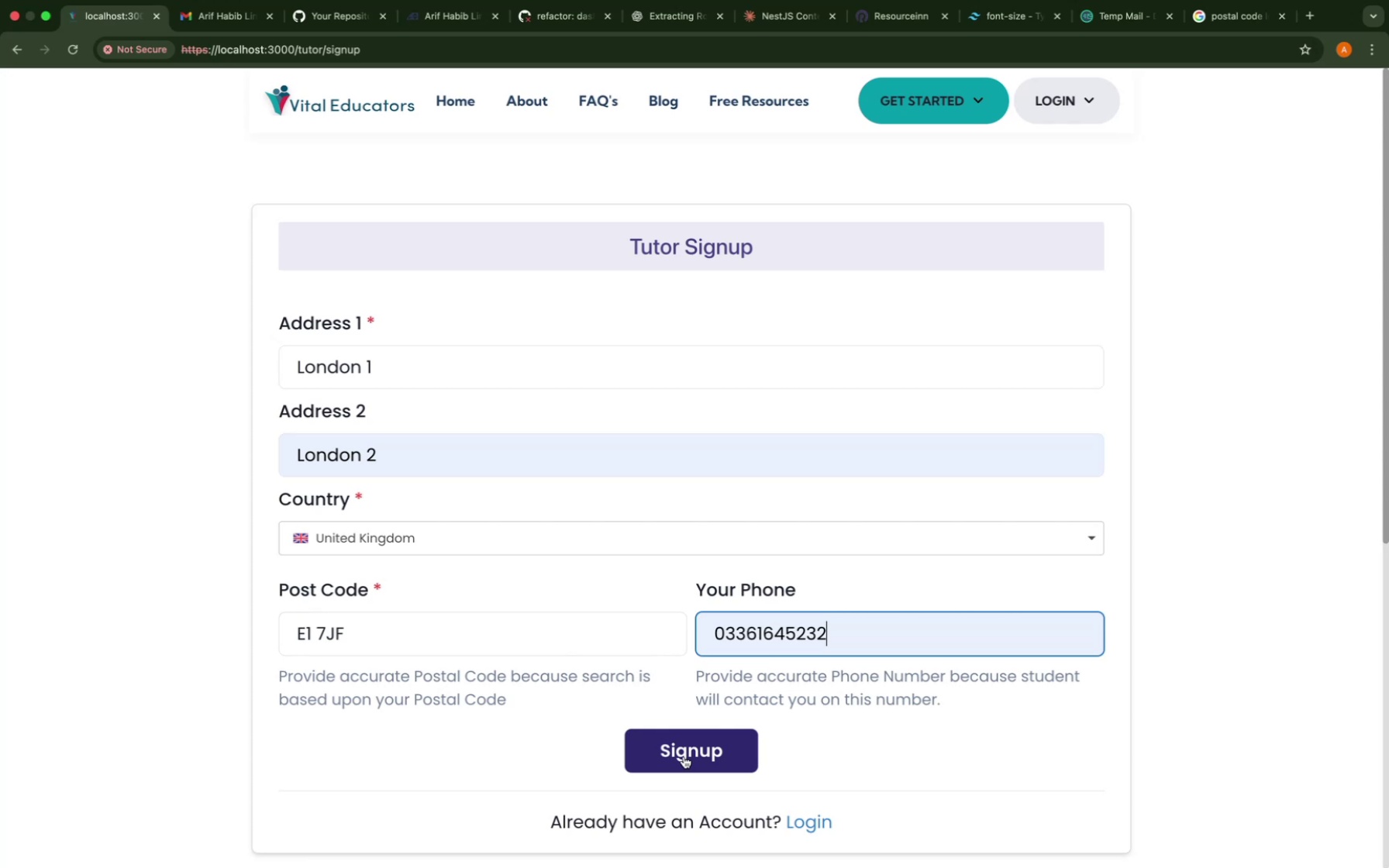 
left_click([683, 756])
 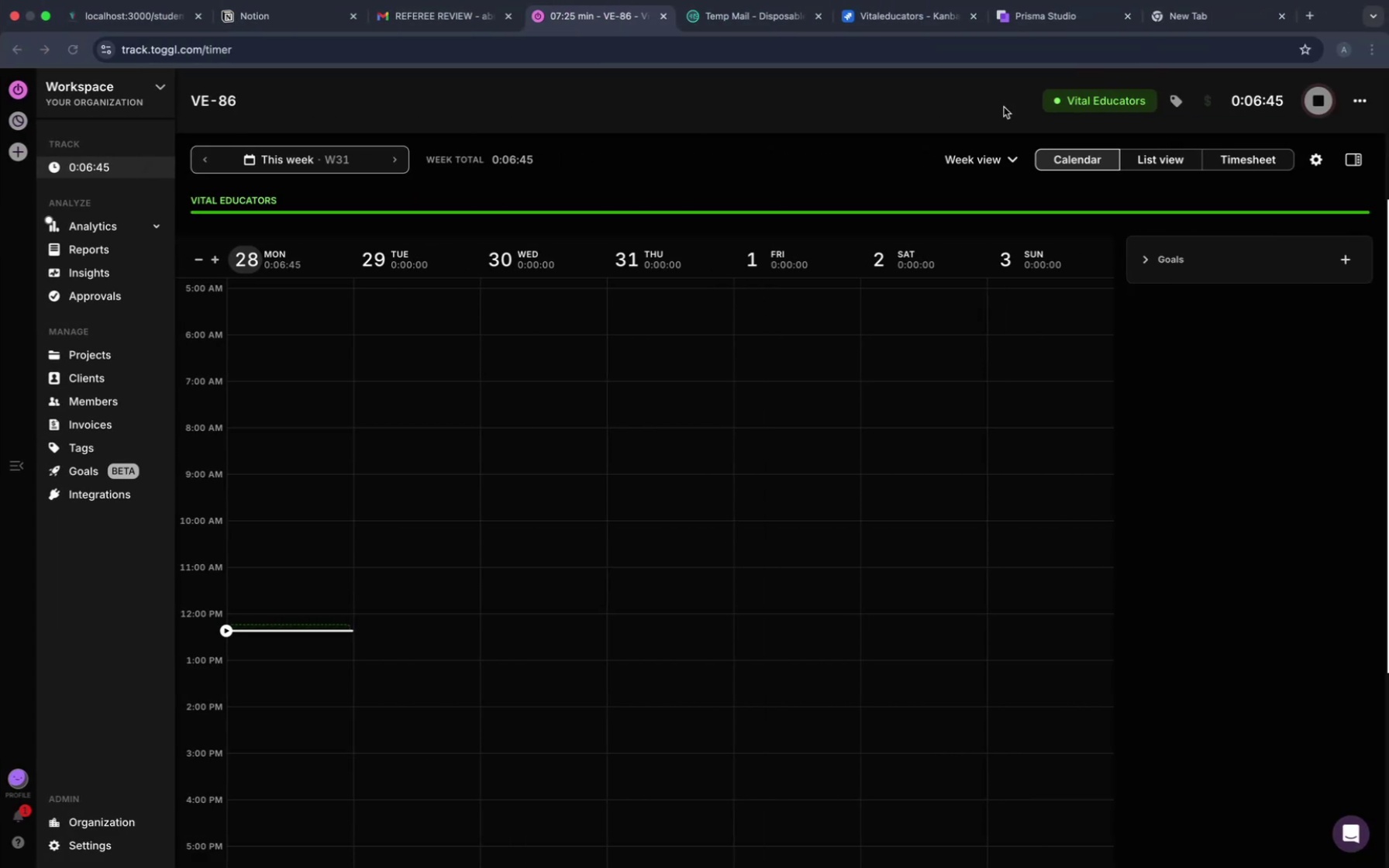 
wait(5.45)
 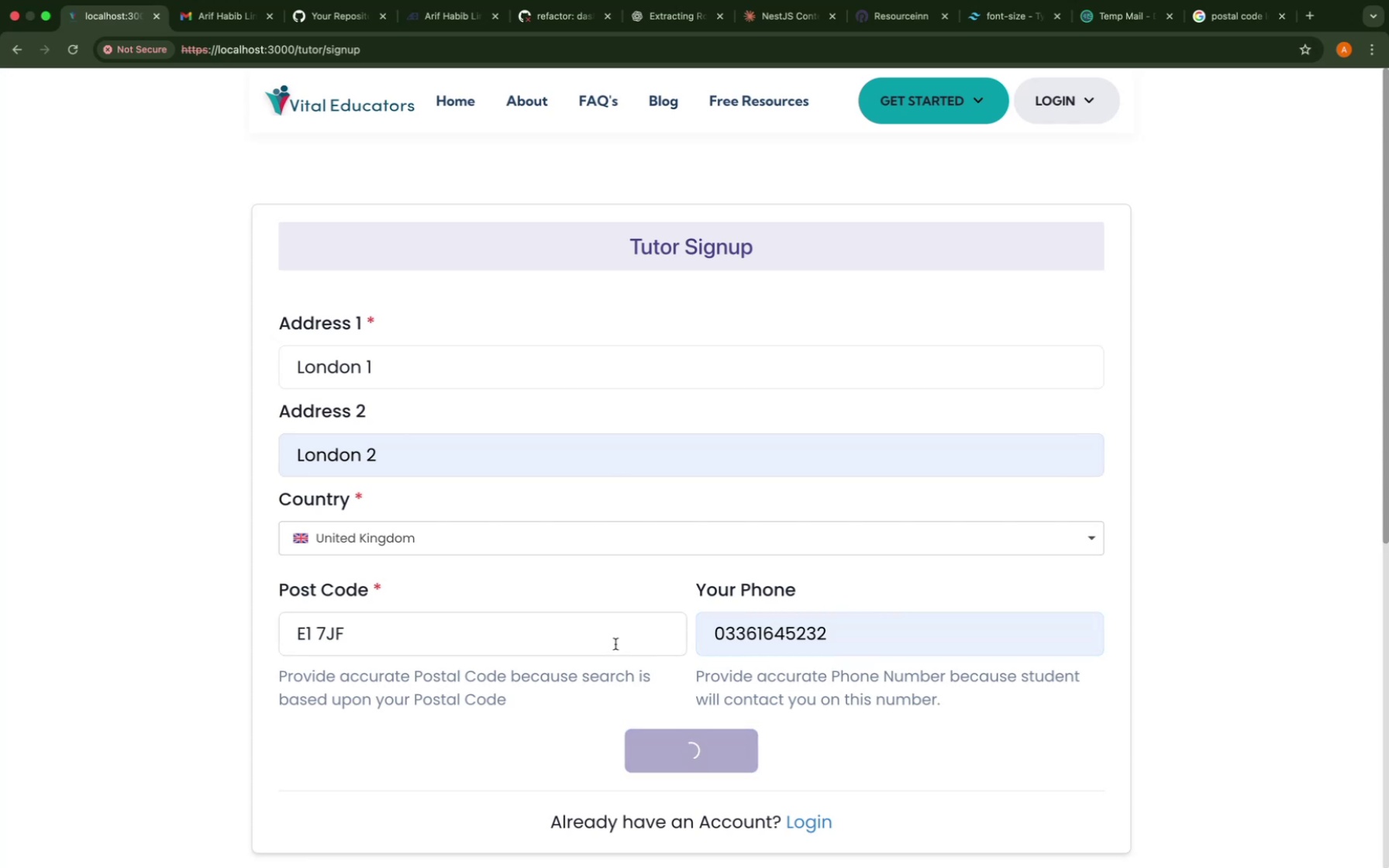 
left_click([1113, 27])
 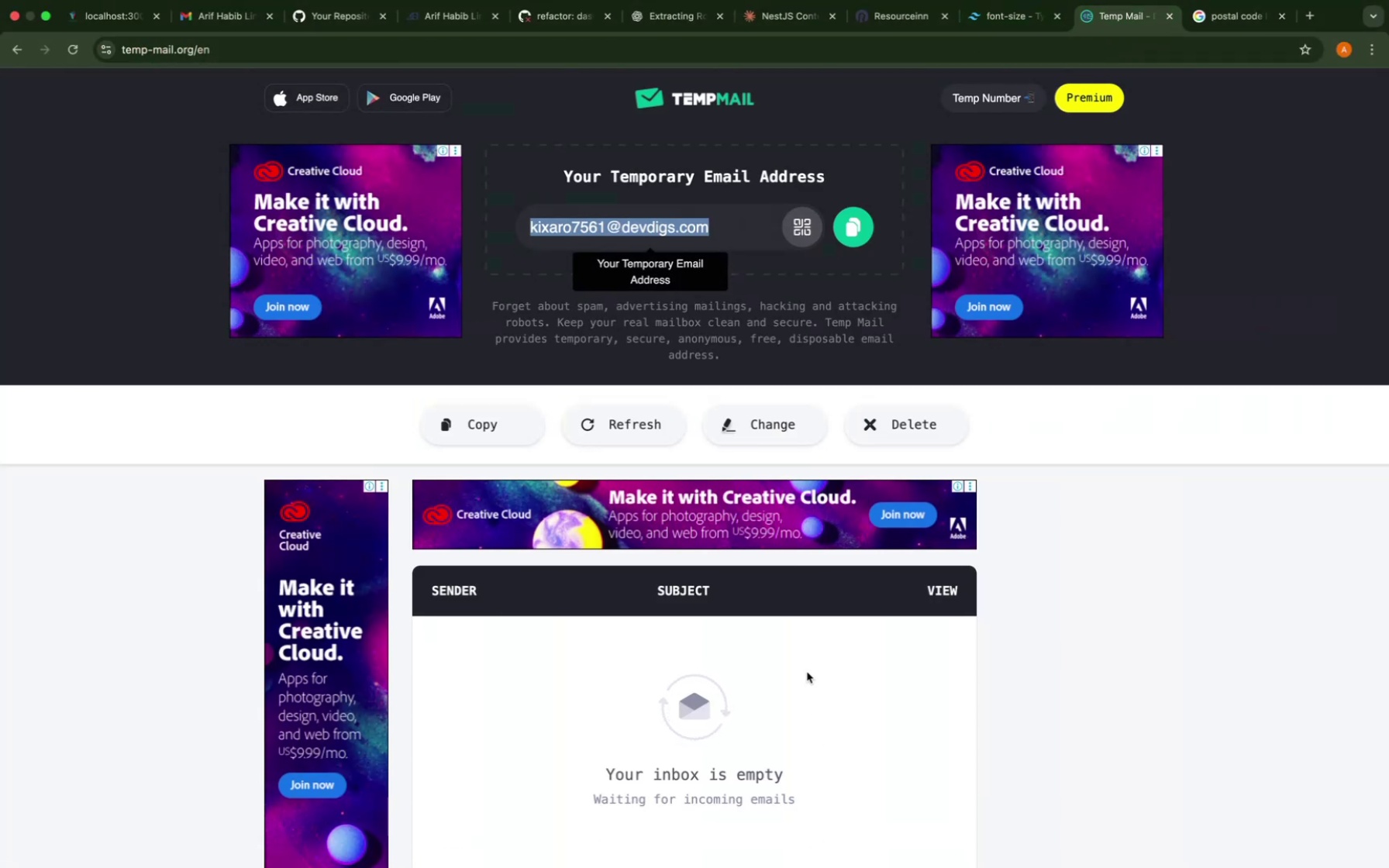 
wait(8.72)
 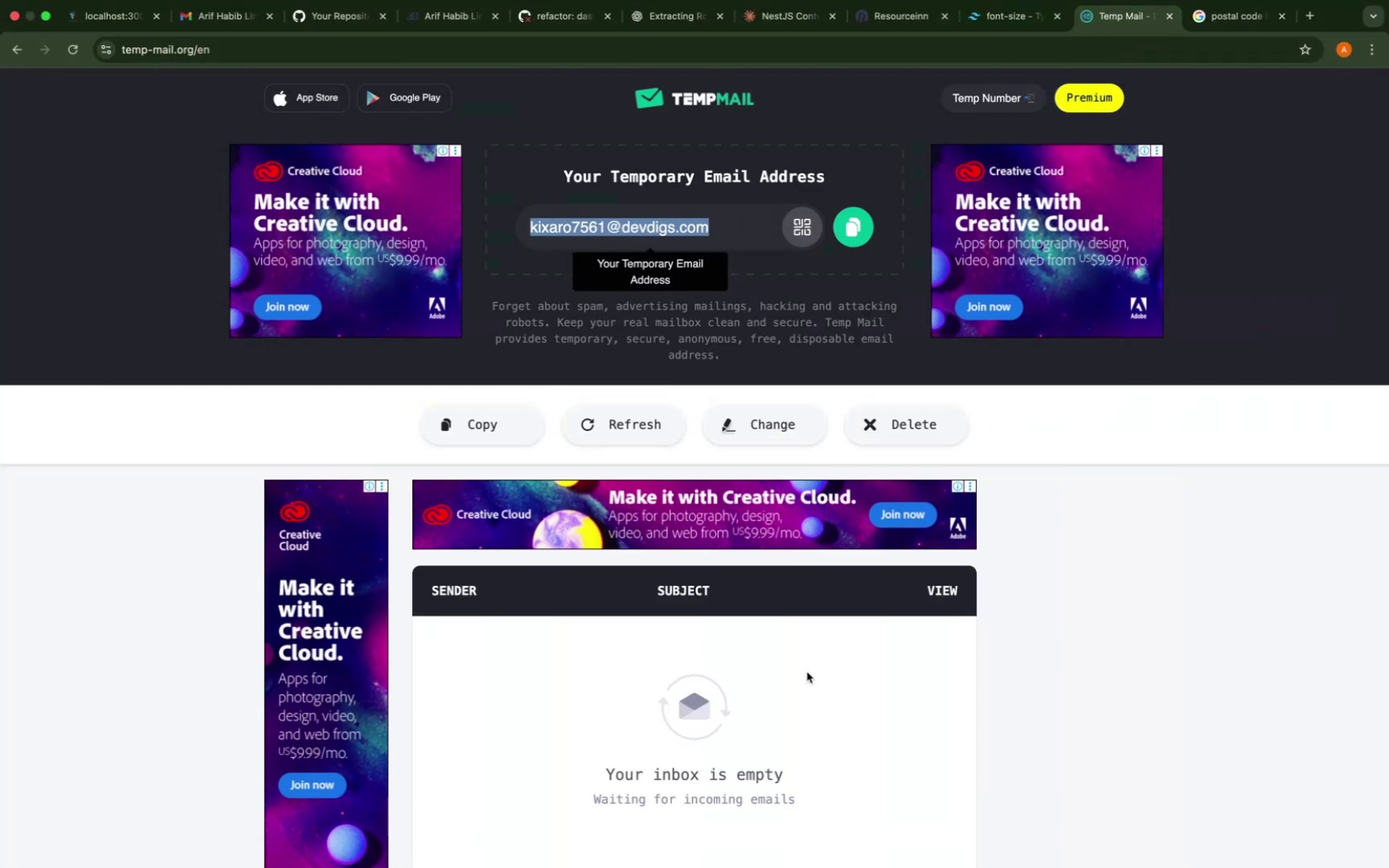 
left_click([807, 672])
 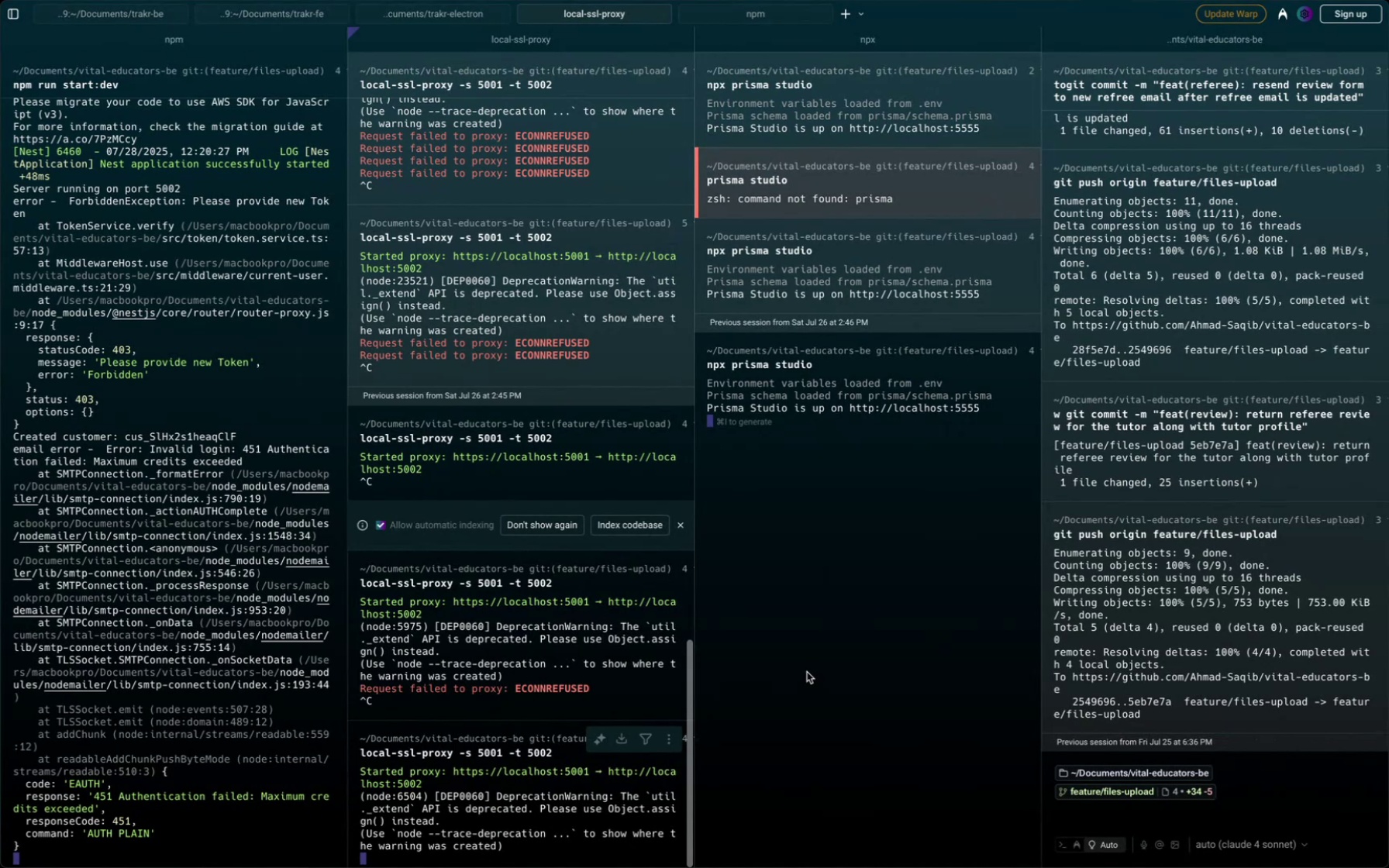 
wait(31.76)
 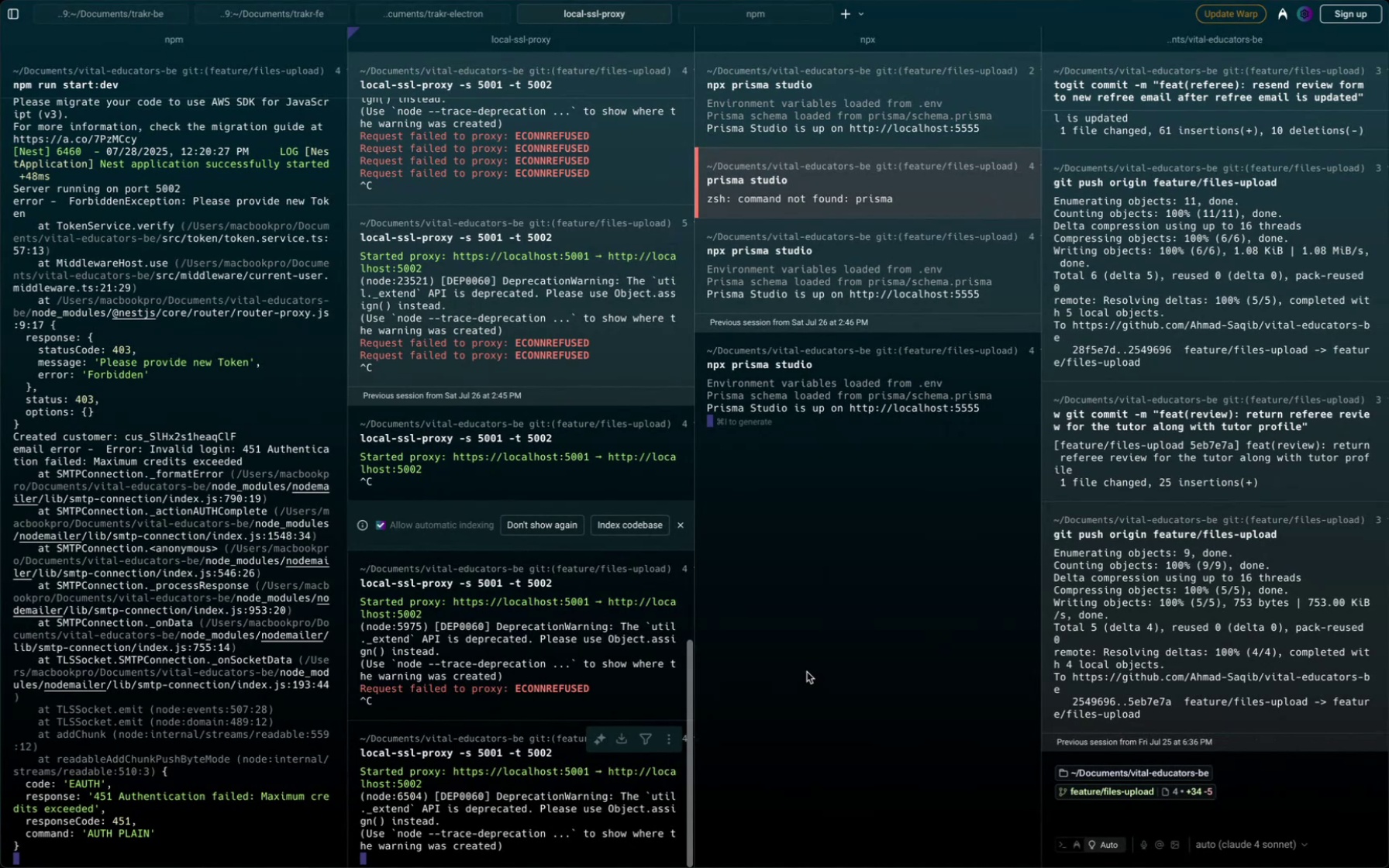 
left_click([1308, 19])
 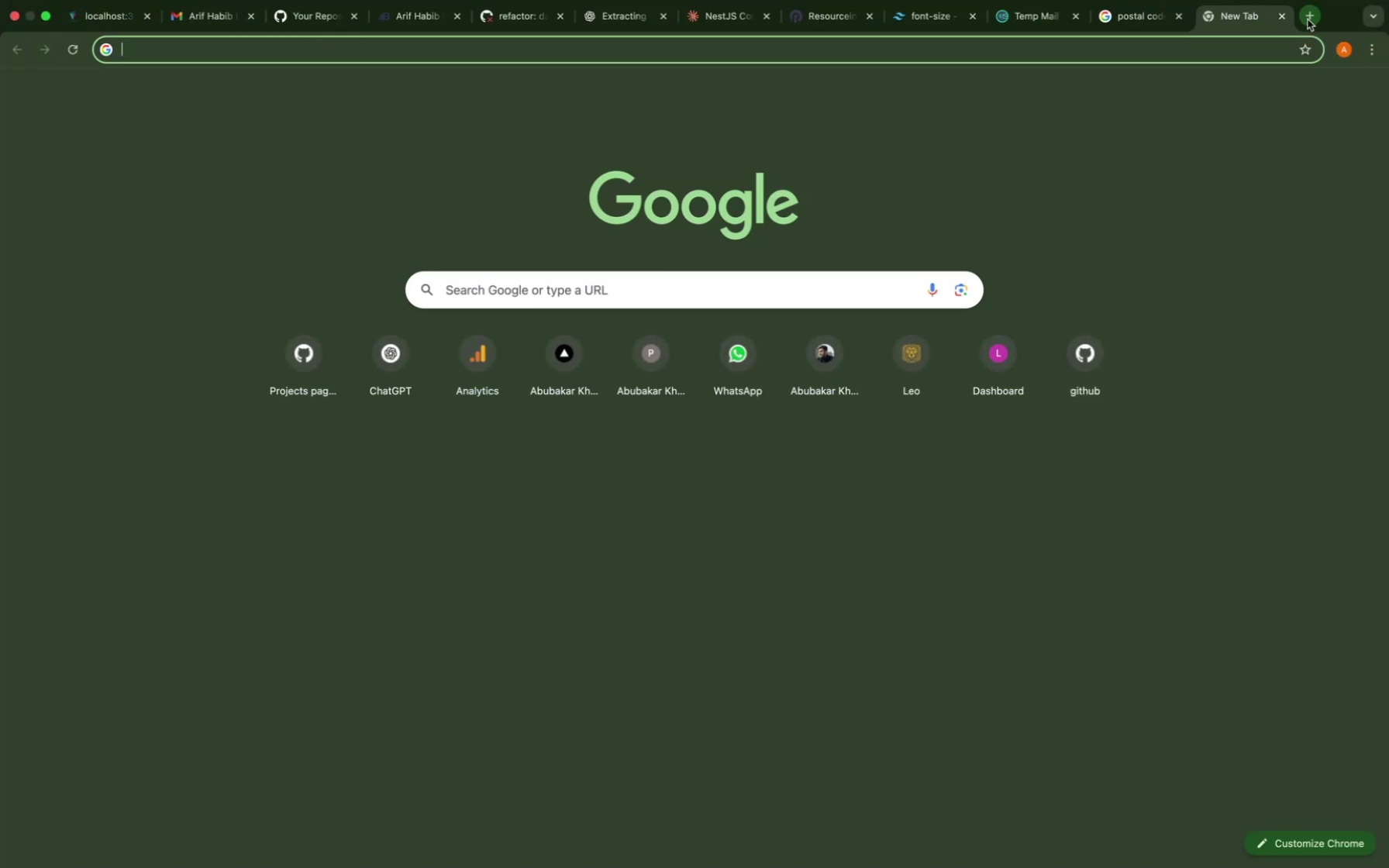 
type(sendgrid login)
 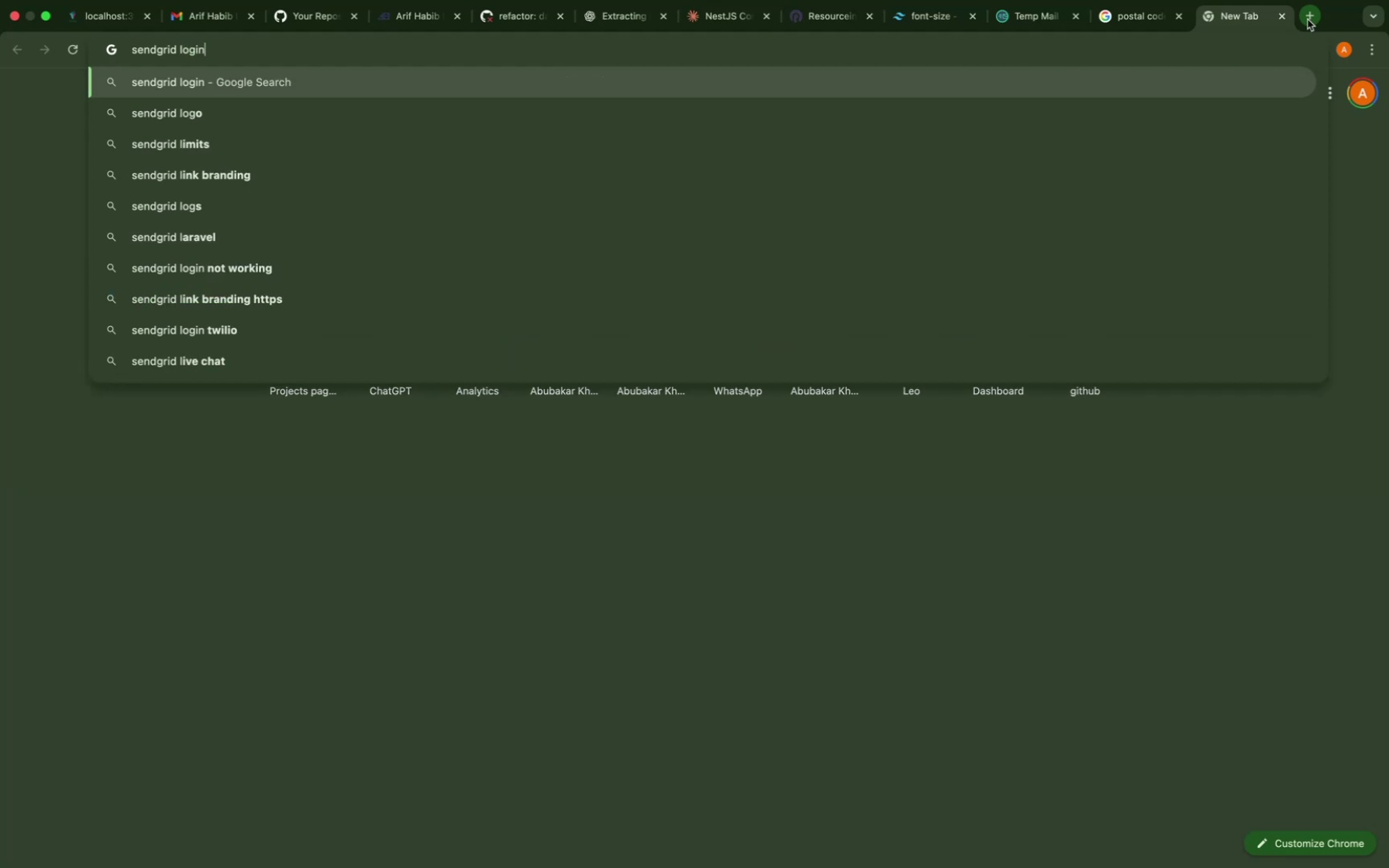 
key(Enter)
 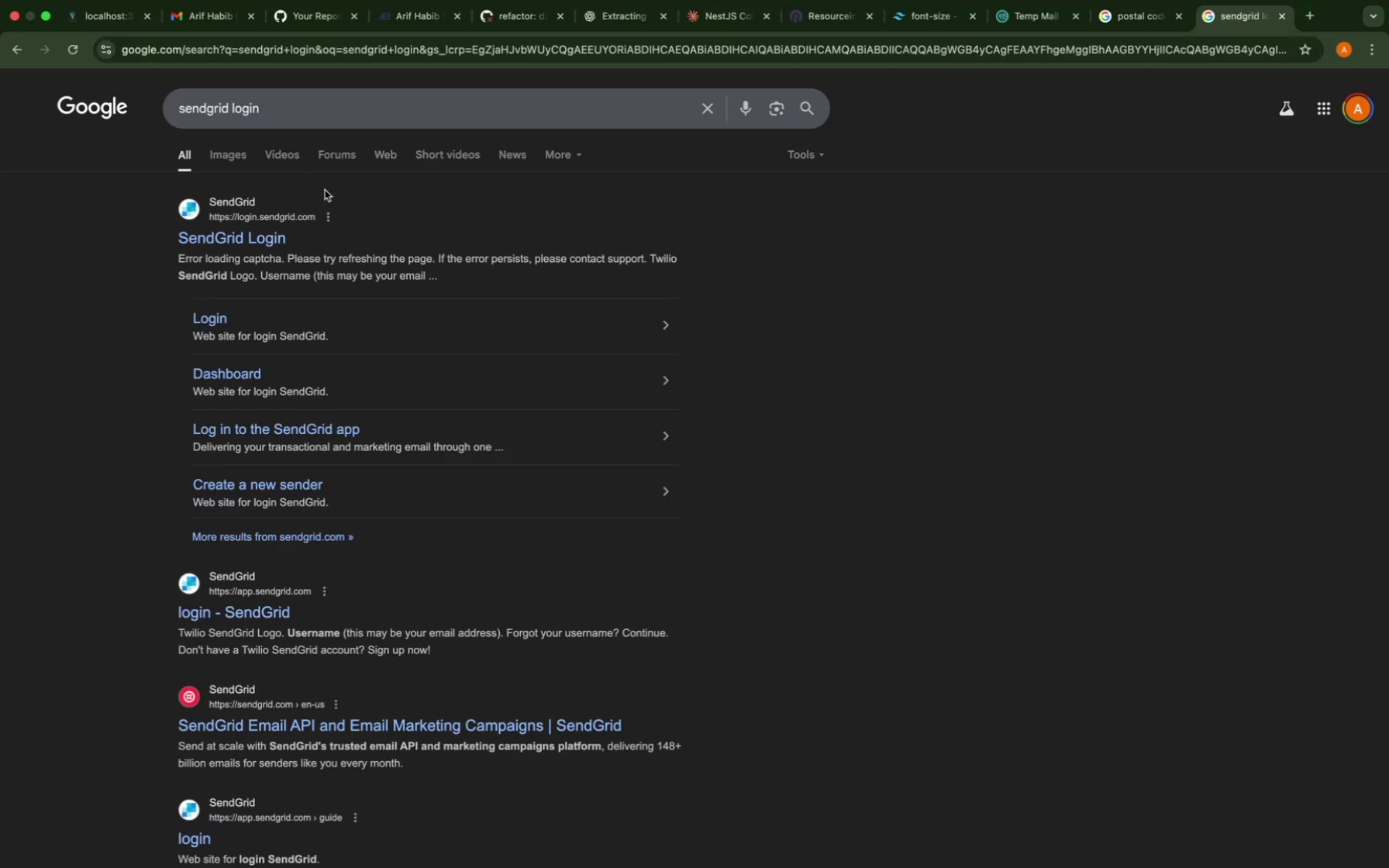 
left_click([210, 246])
 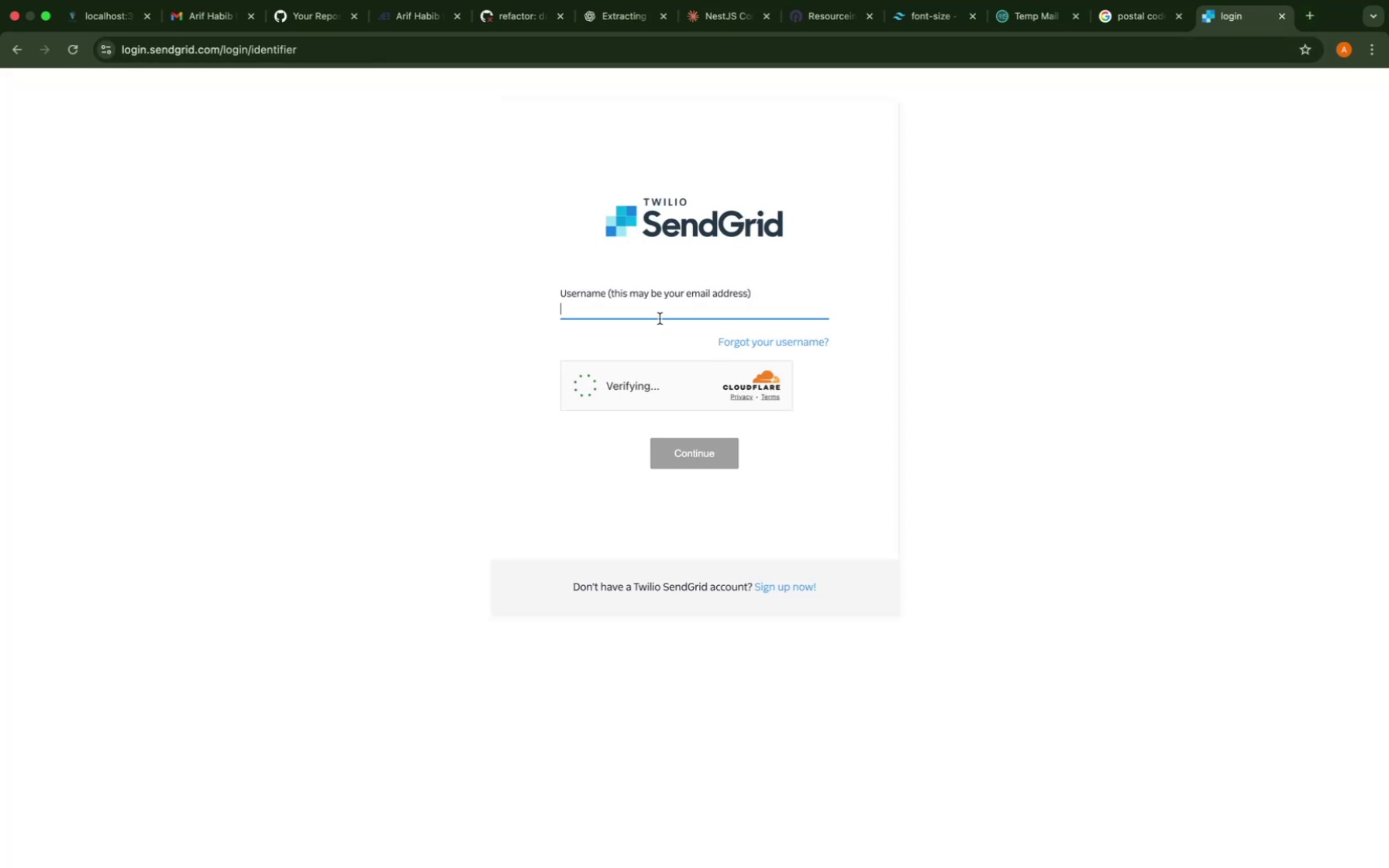 
wait(5.42)
 